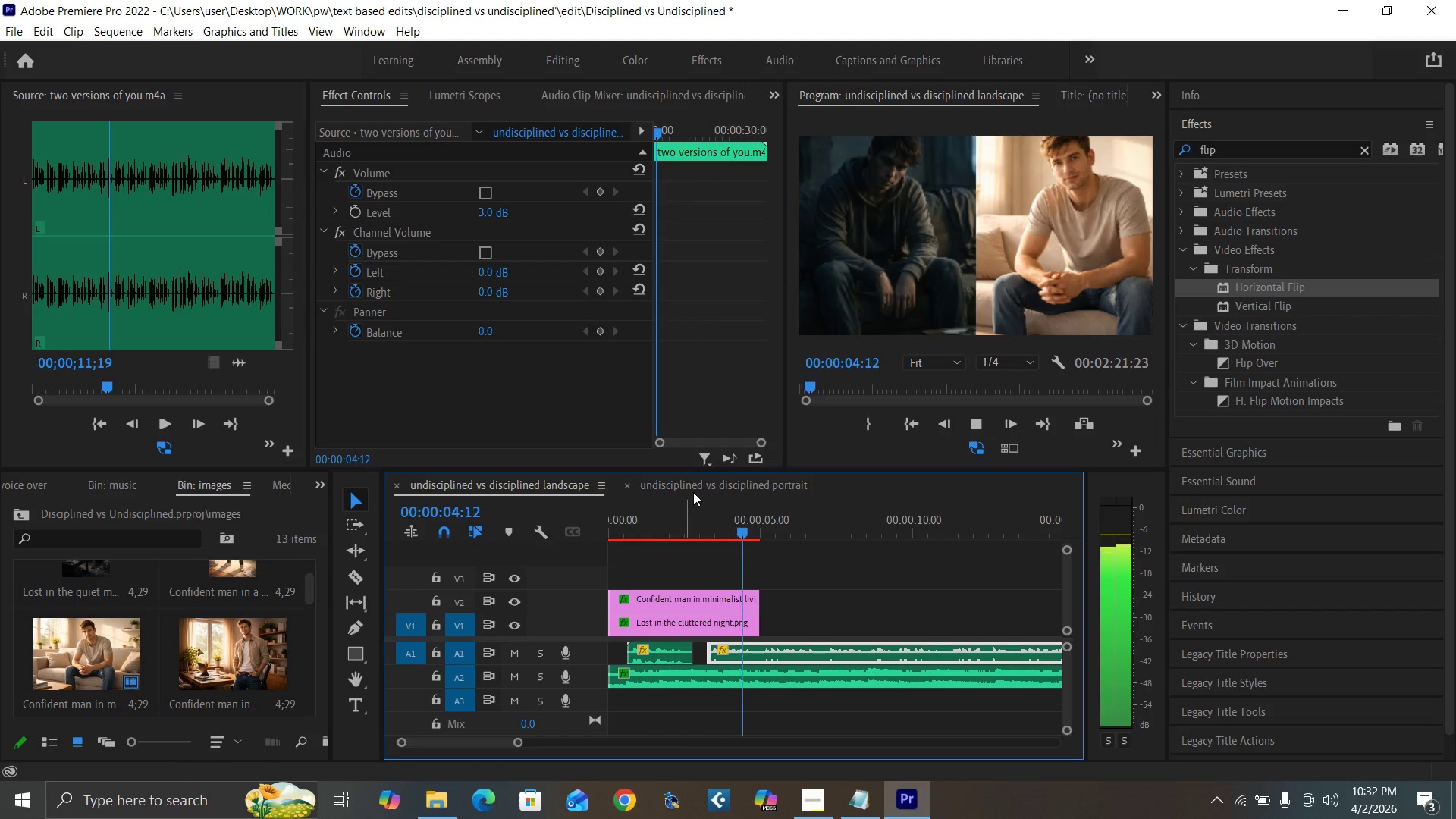 
wait(5.72)
 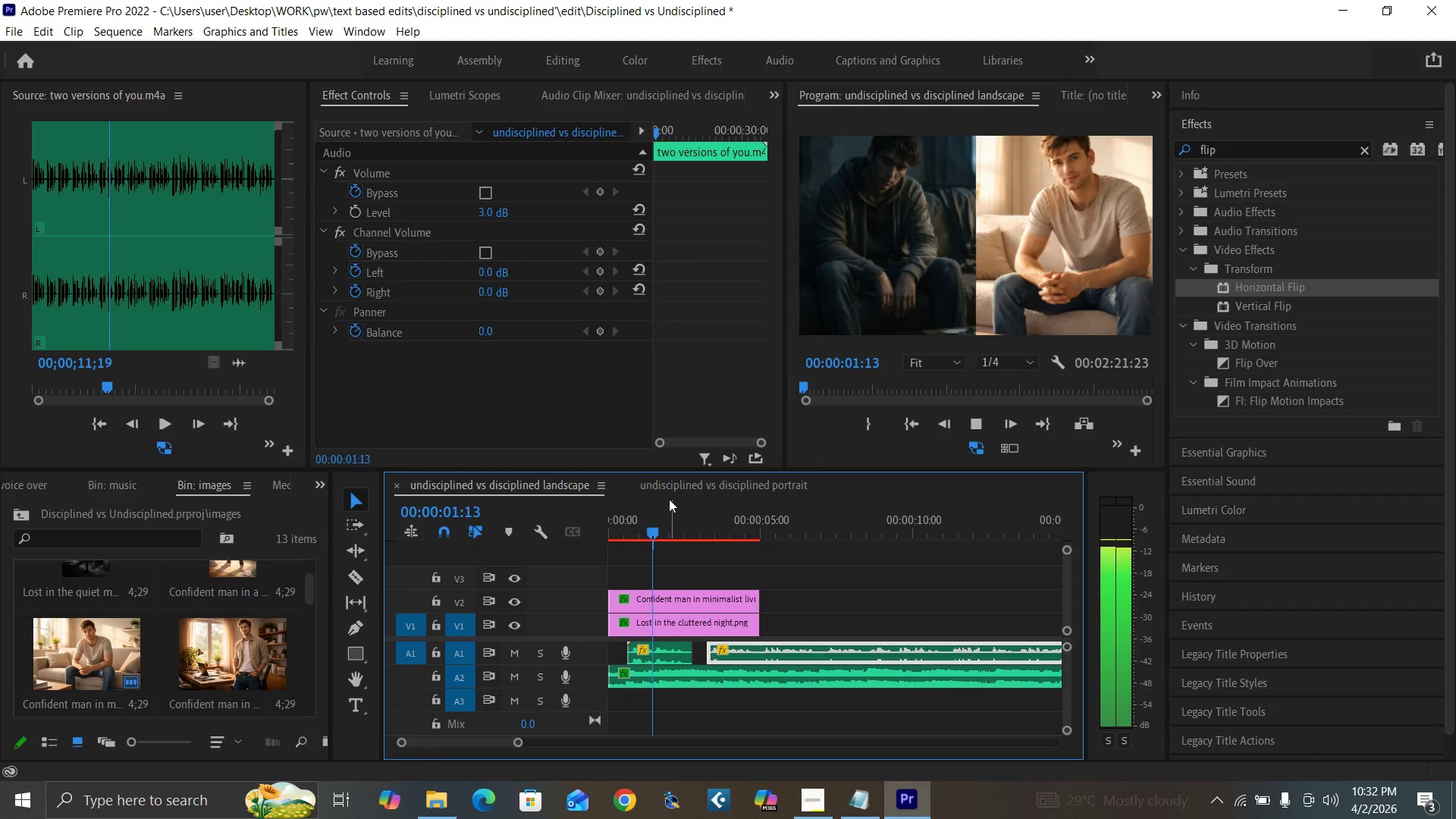 
key(Space)
 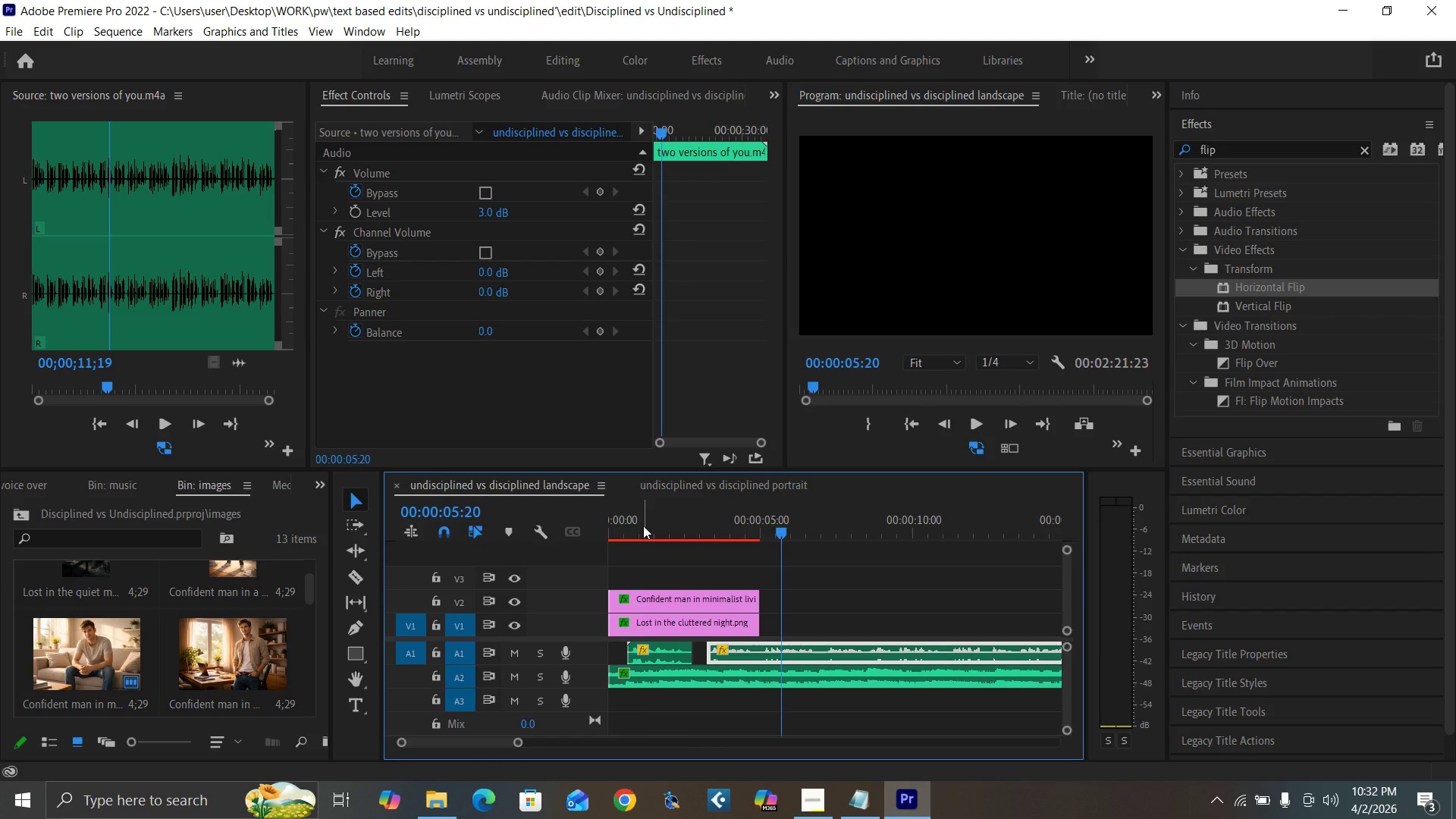 
left_click_drag(start_coordinate=[643, 525], to_coordinate=[603, 553])
 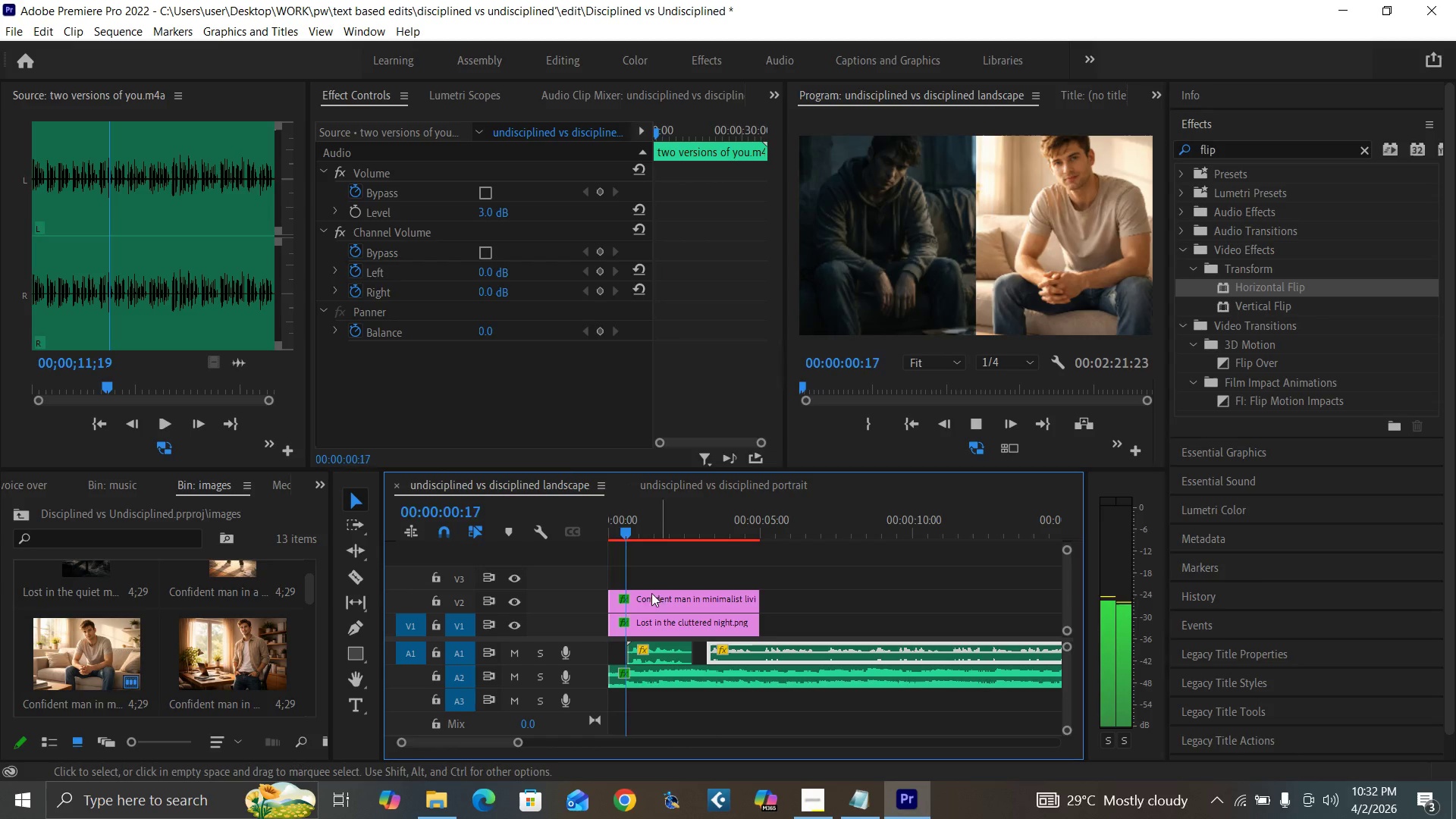 
key(Space)
 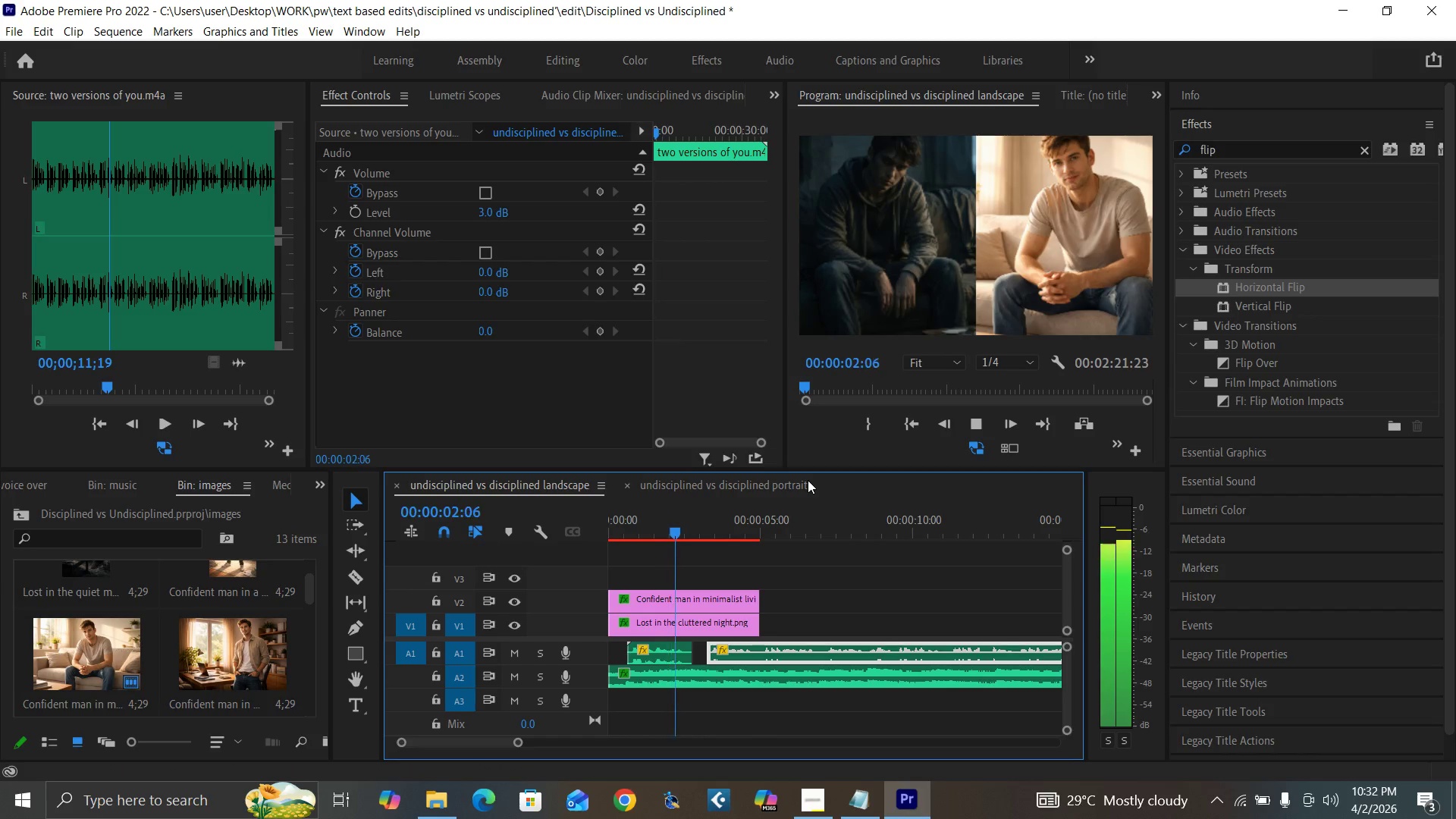 
key(Space)
 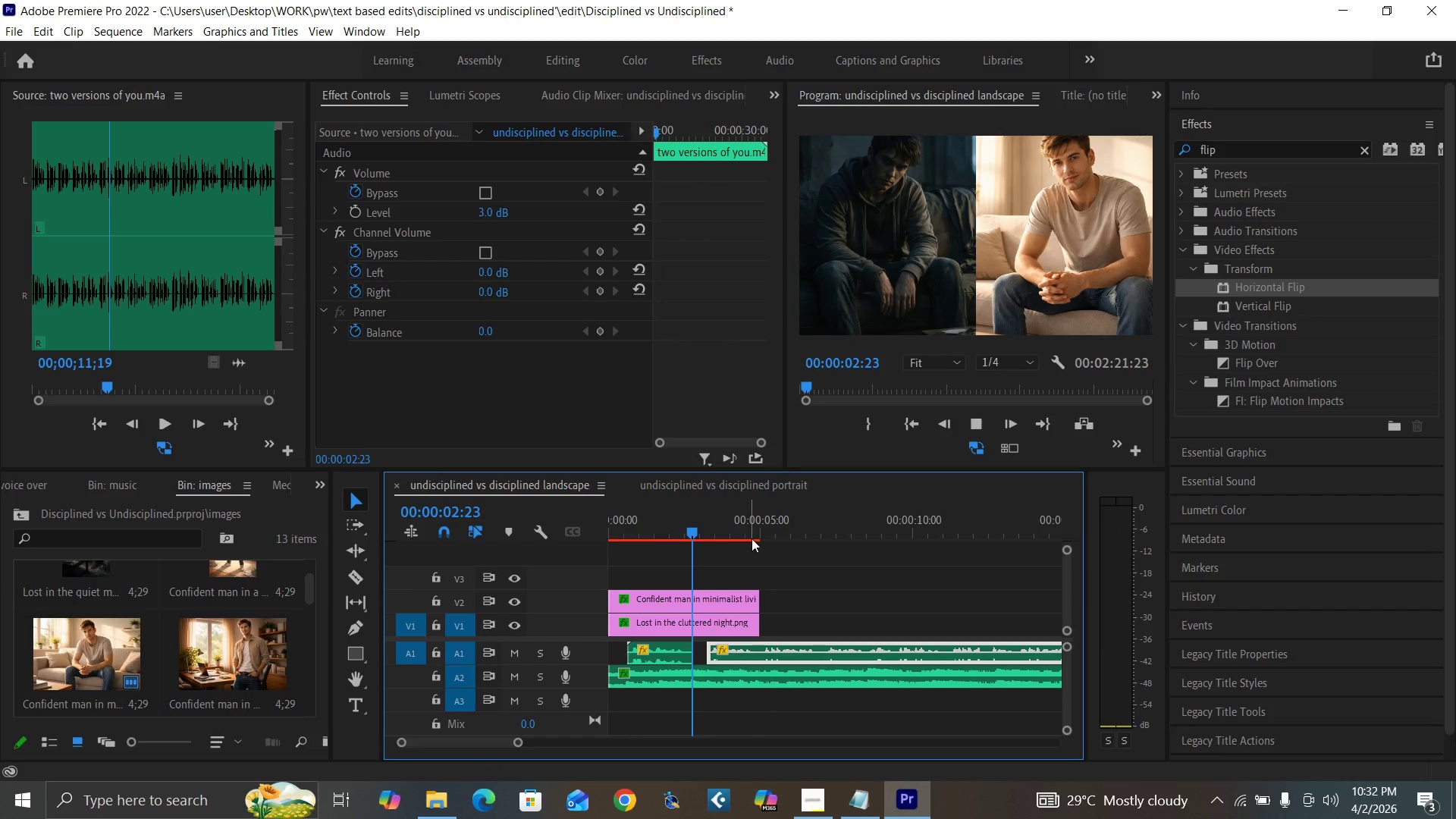 
key(Space)
 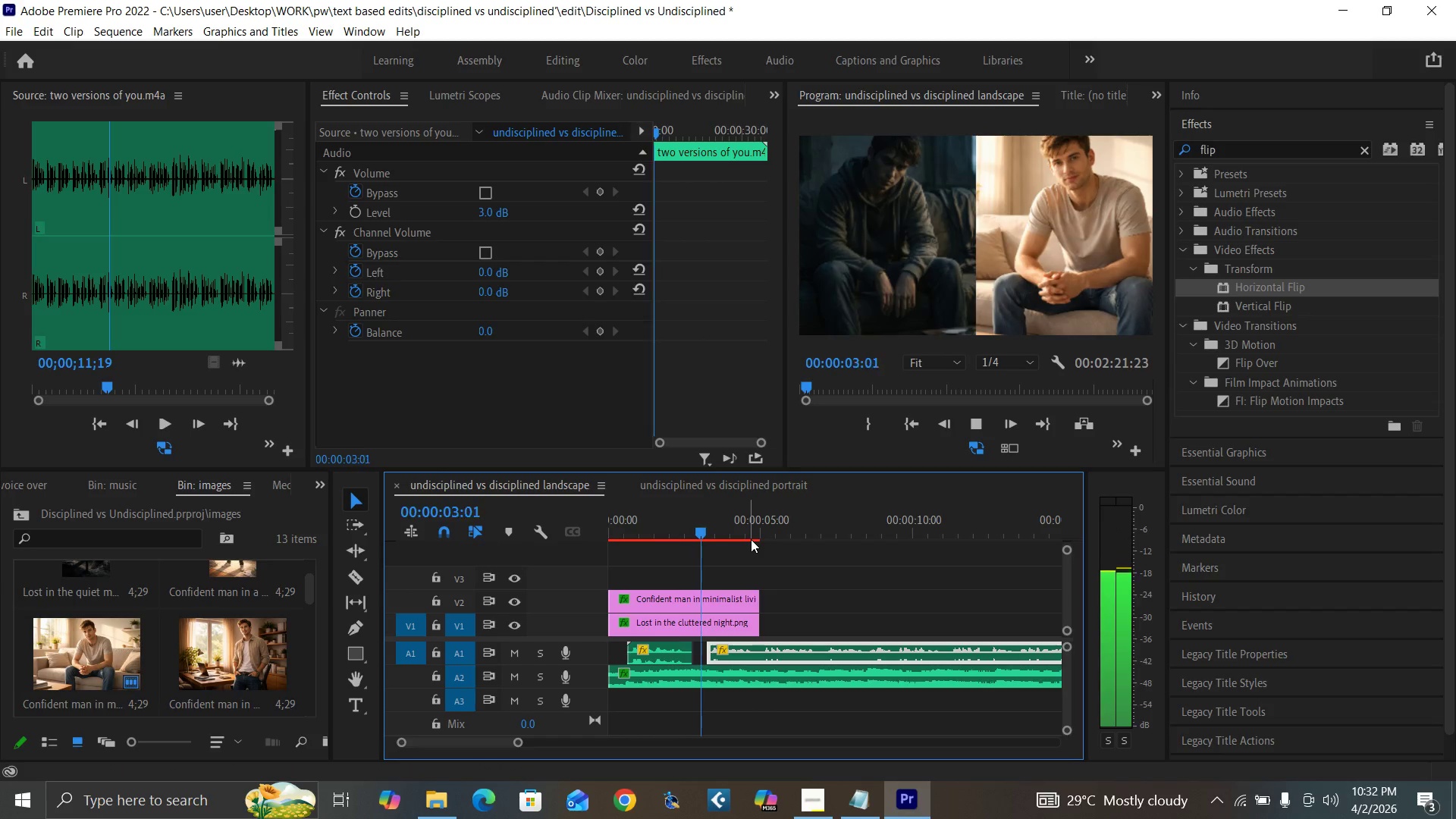 
key(Space)
 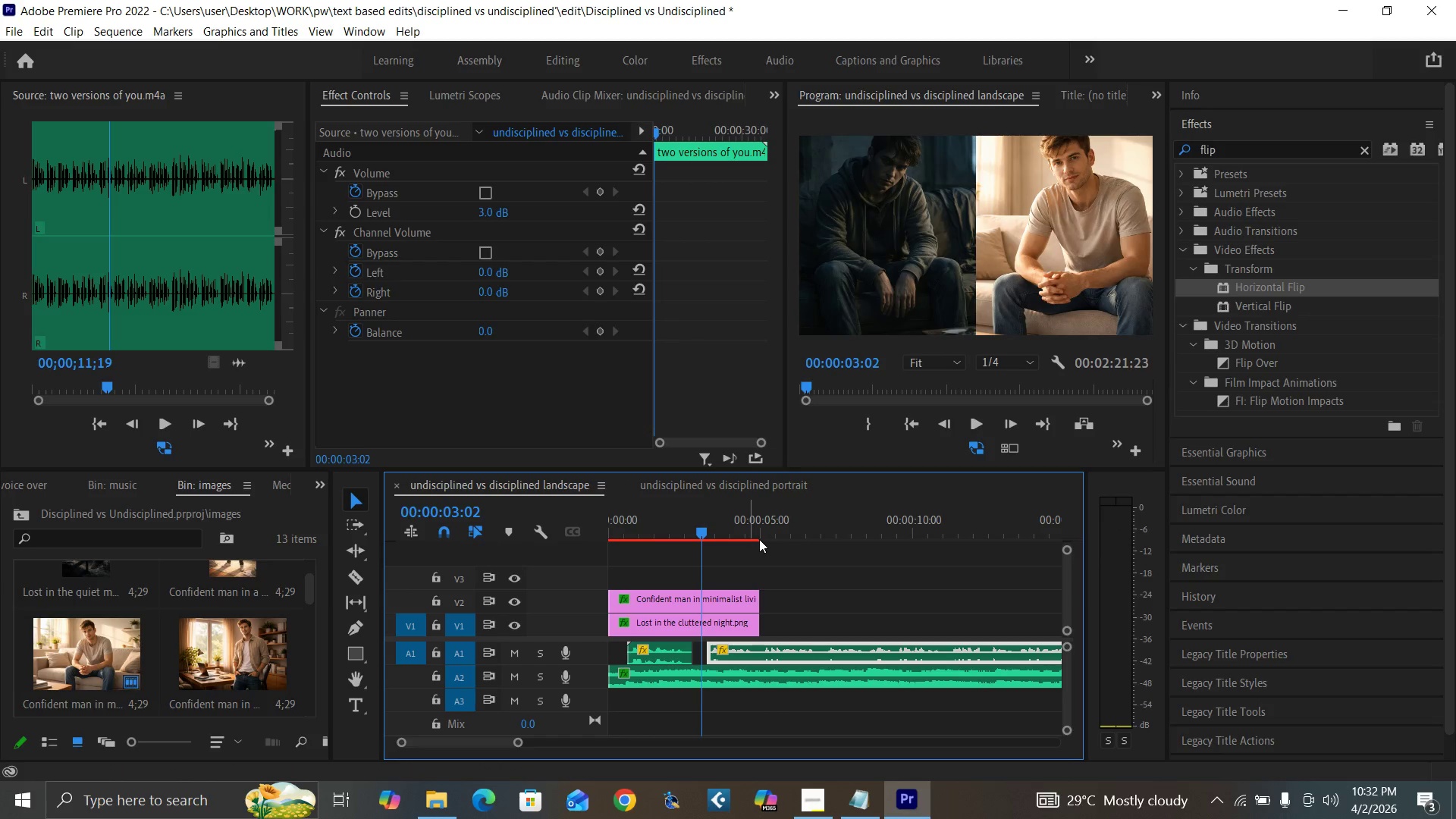 
key(Space)
 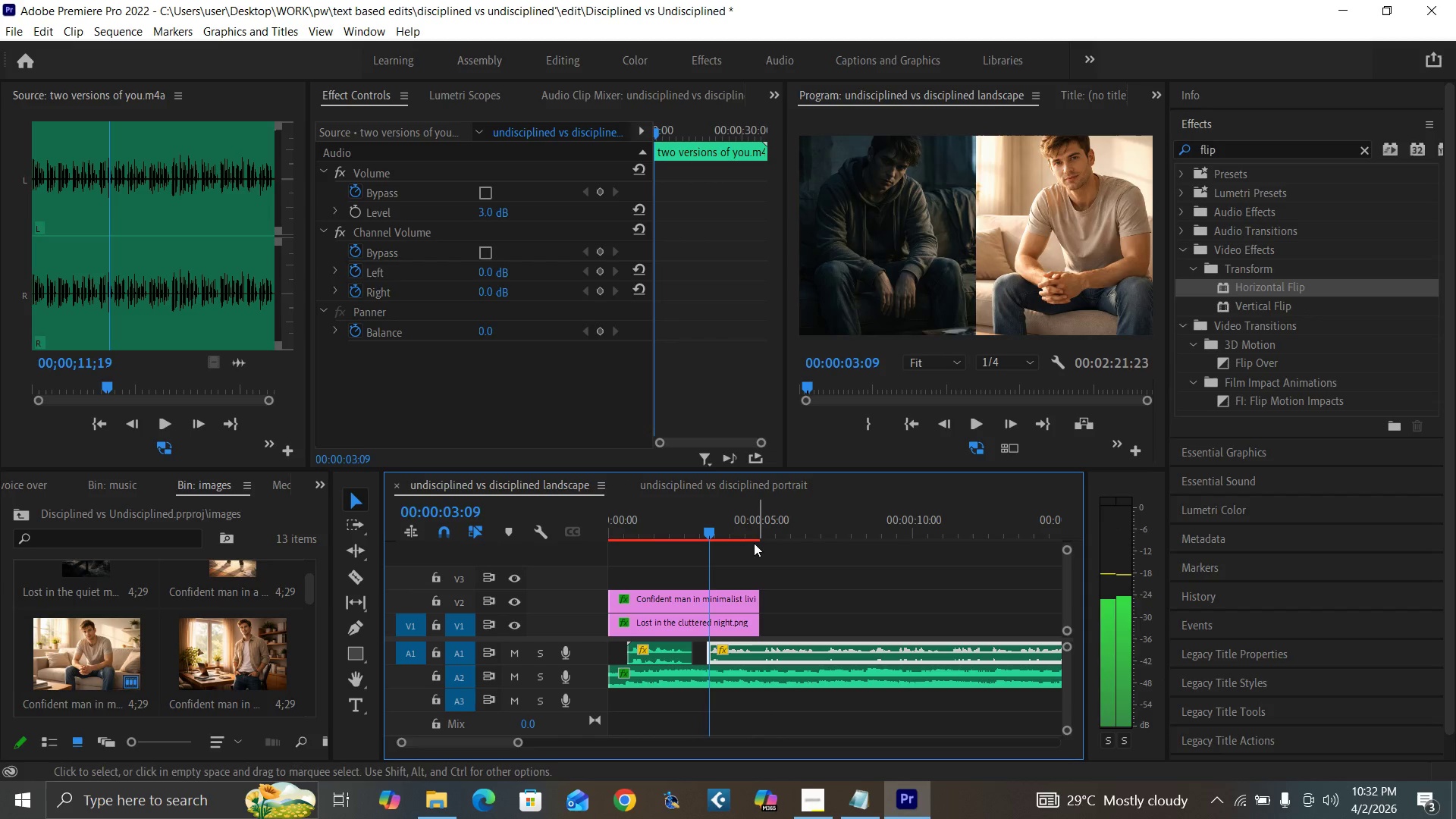 
key(Space)
 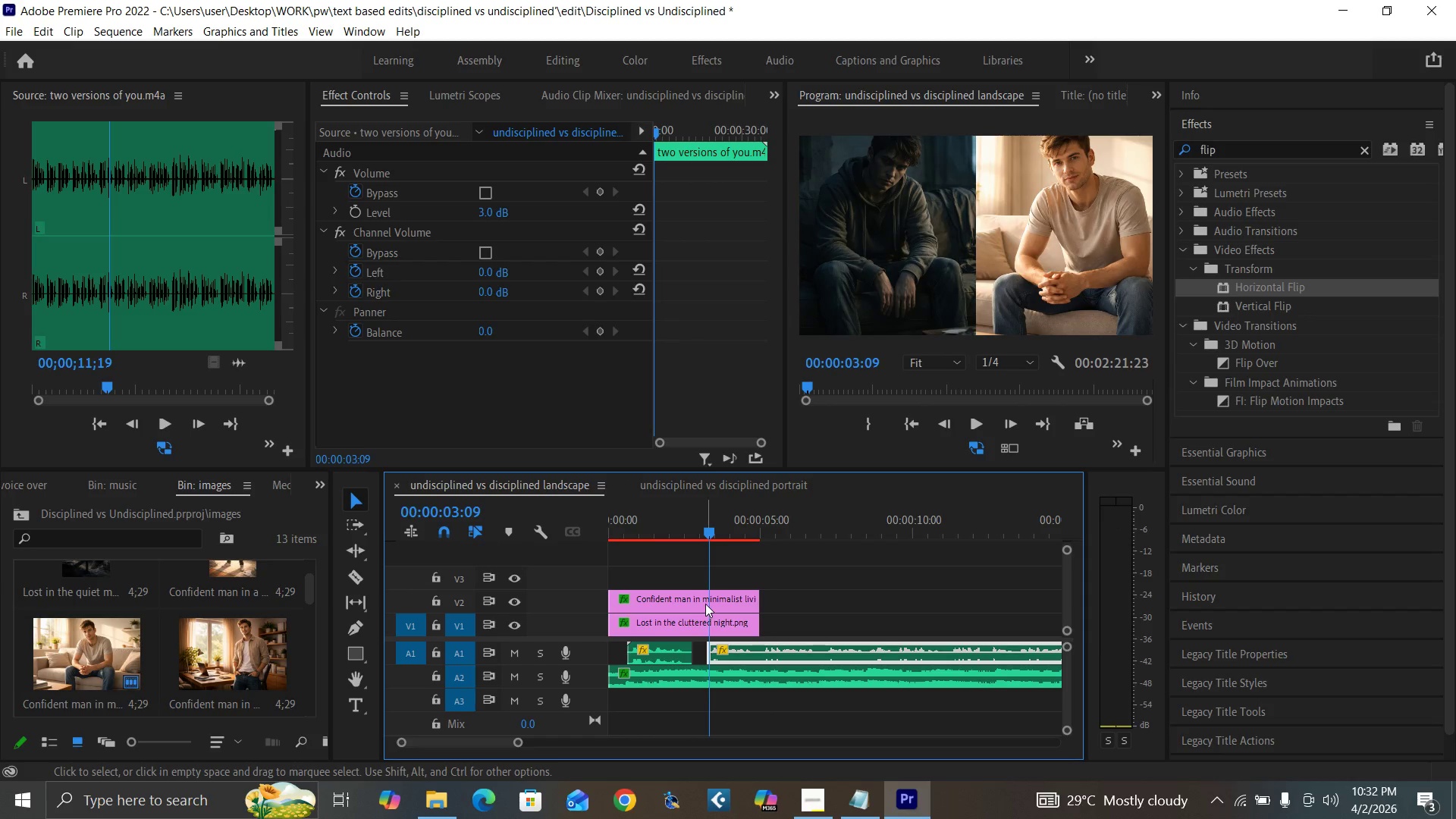 
left_click([705, 604])
 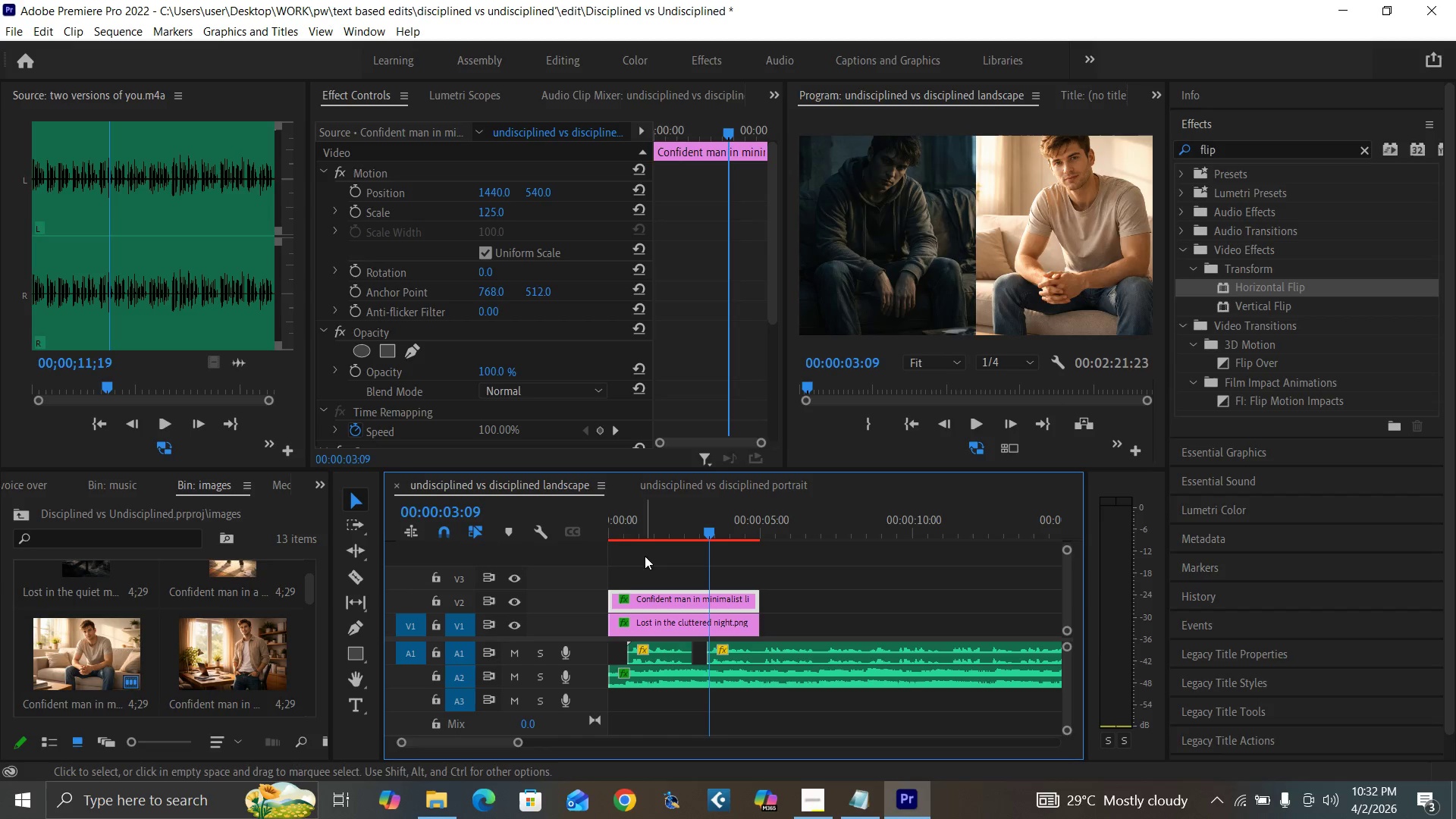 
left_click_drag(start_coordinate=[637, 528], to_coordinate=[587, 554])
 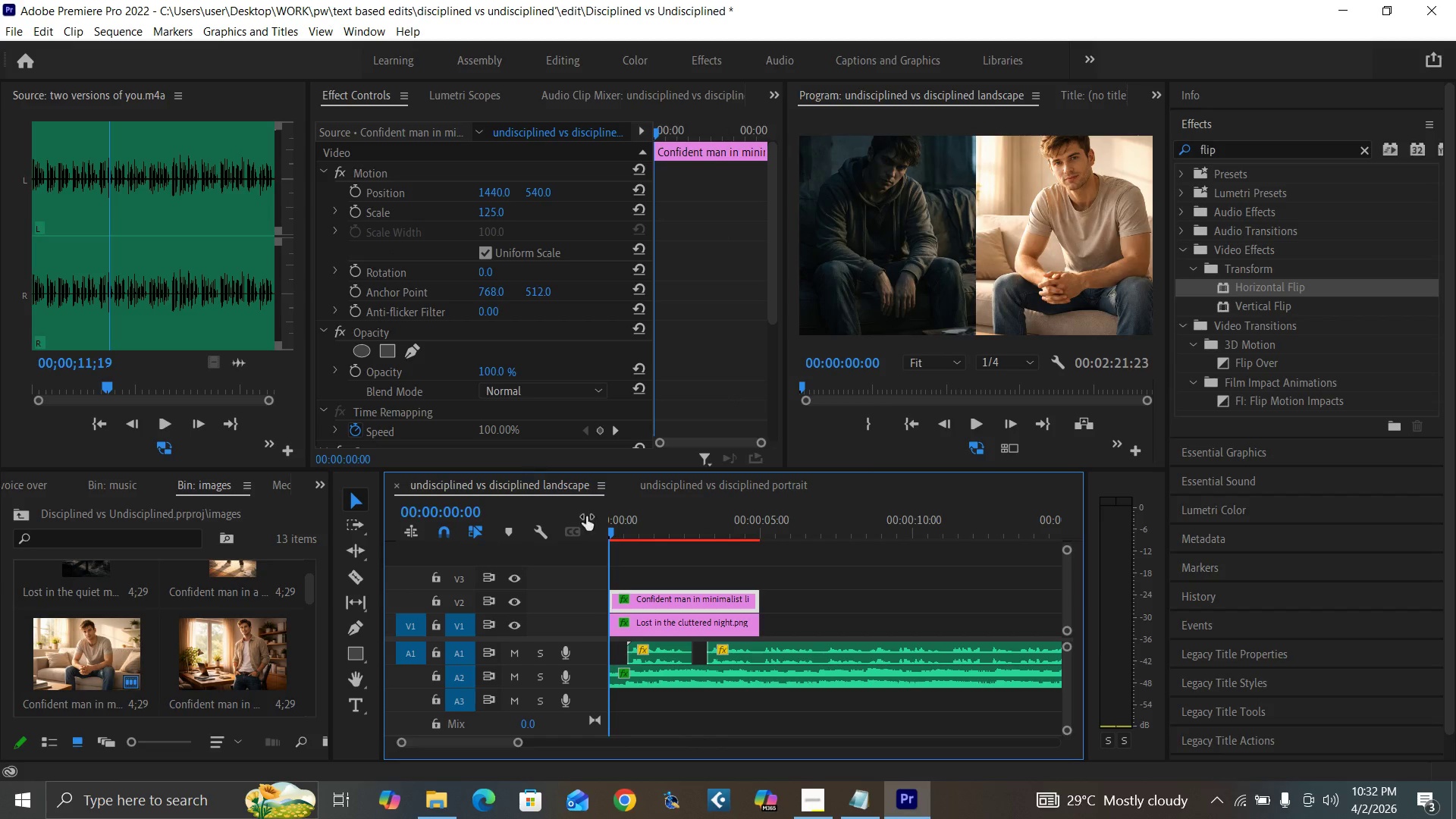 
left_click([513, 601])
 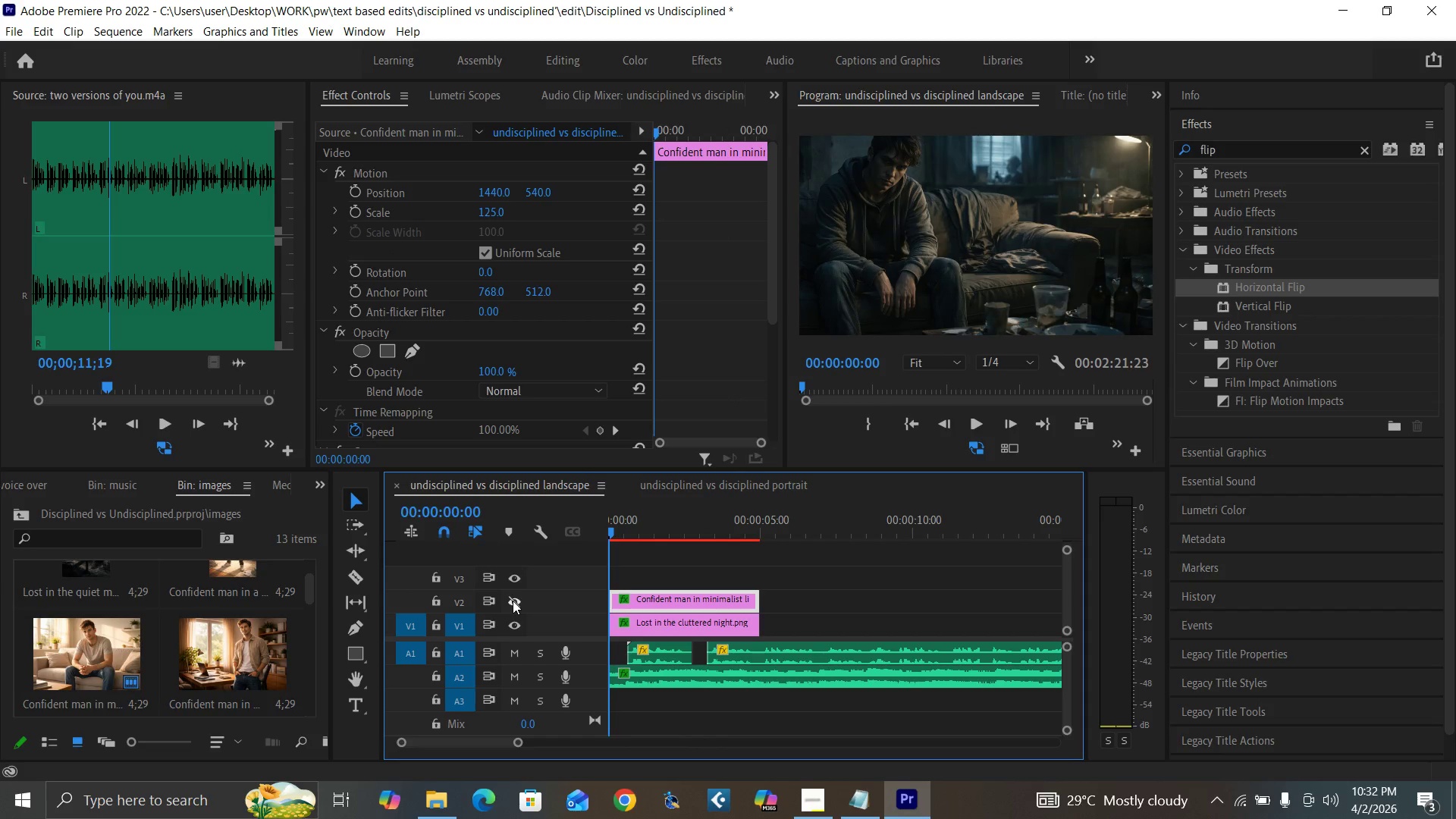 
left_click([513, 601])
 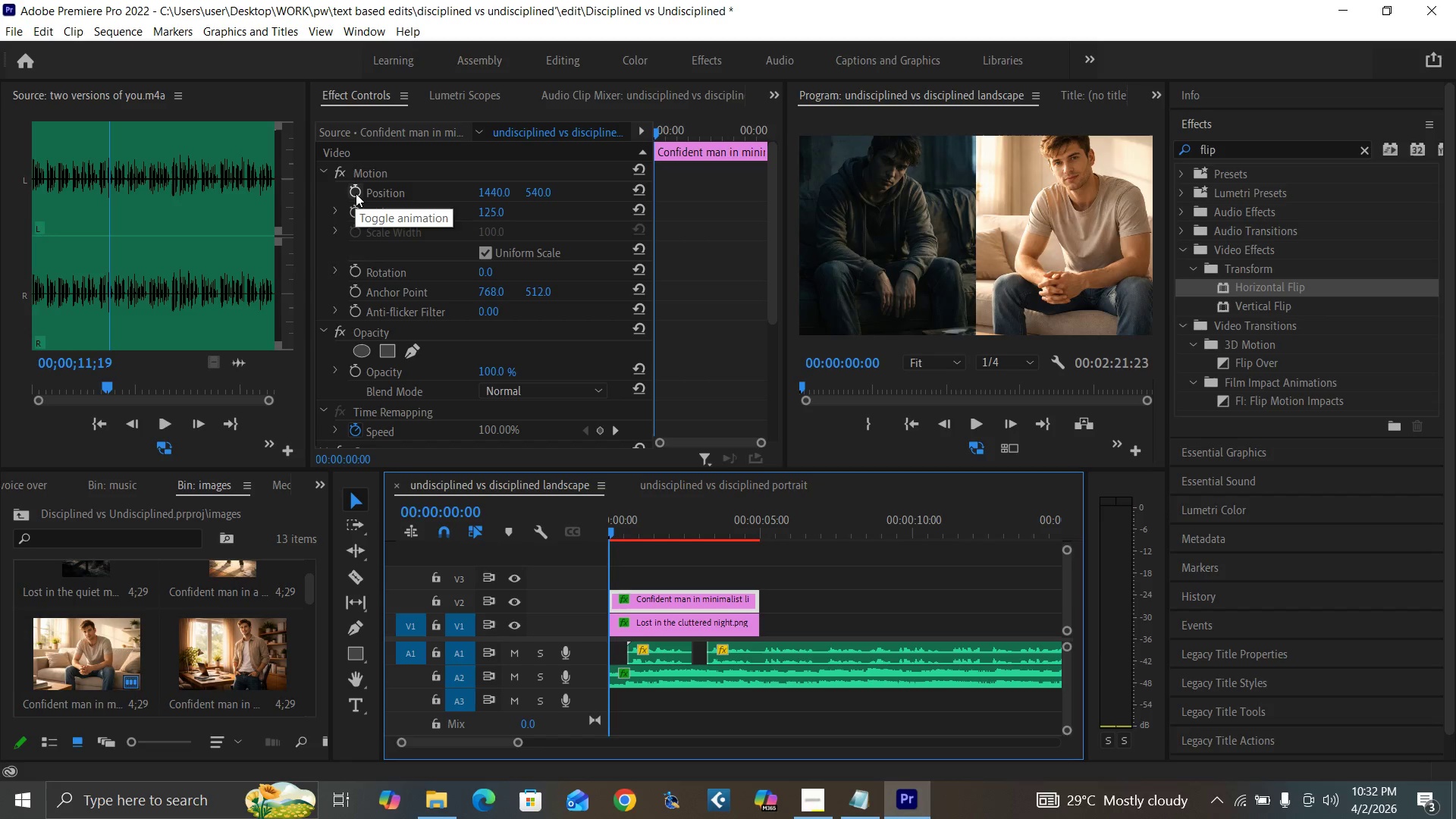 
left_click([356, 193])
 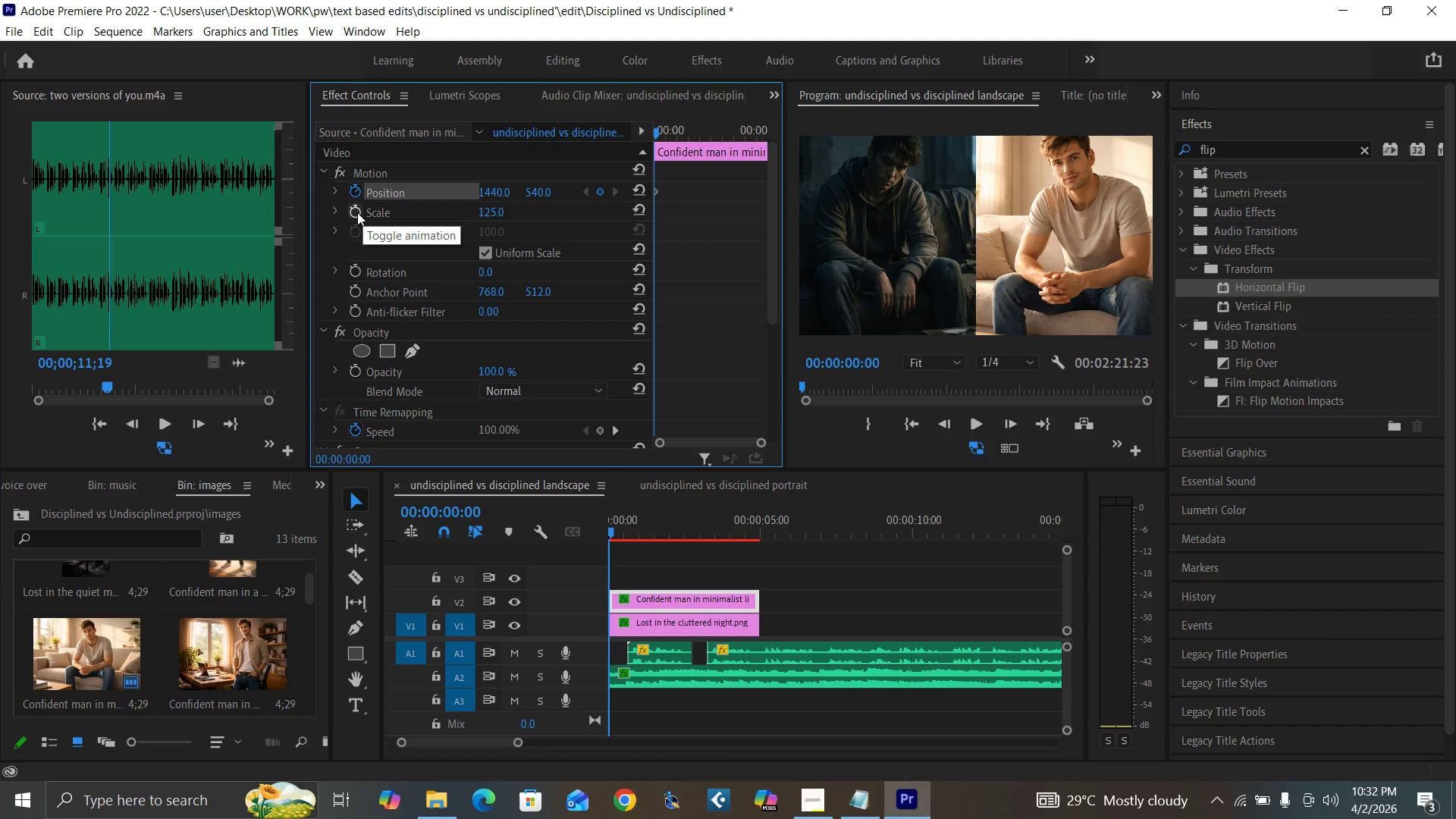 
left_click([357, 212])
 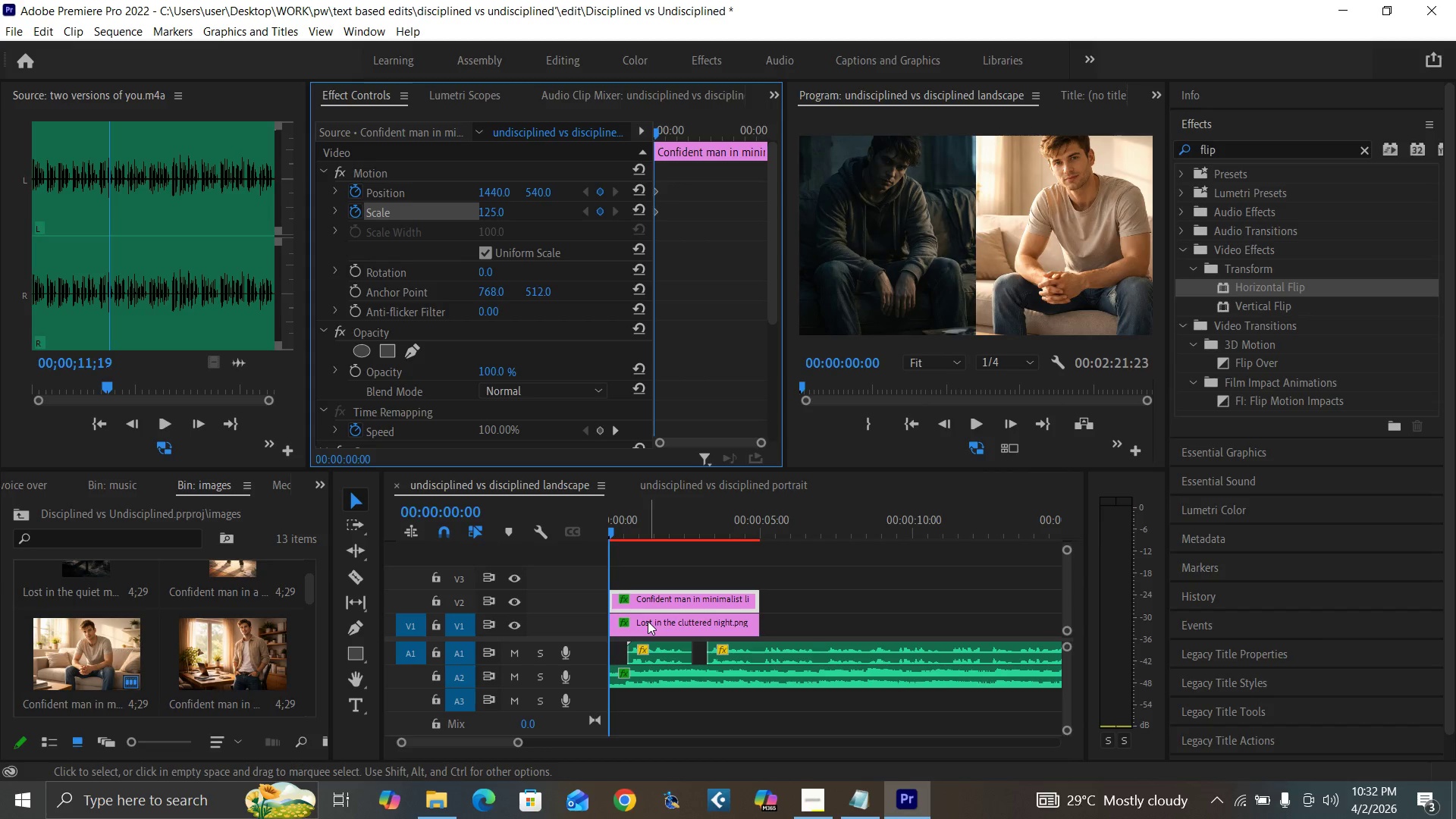 
left_click([648, 621])
 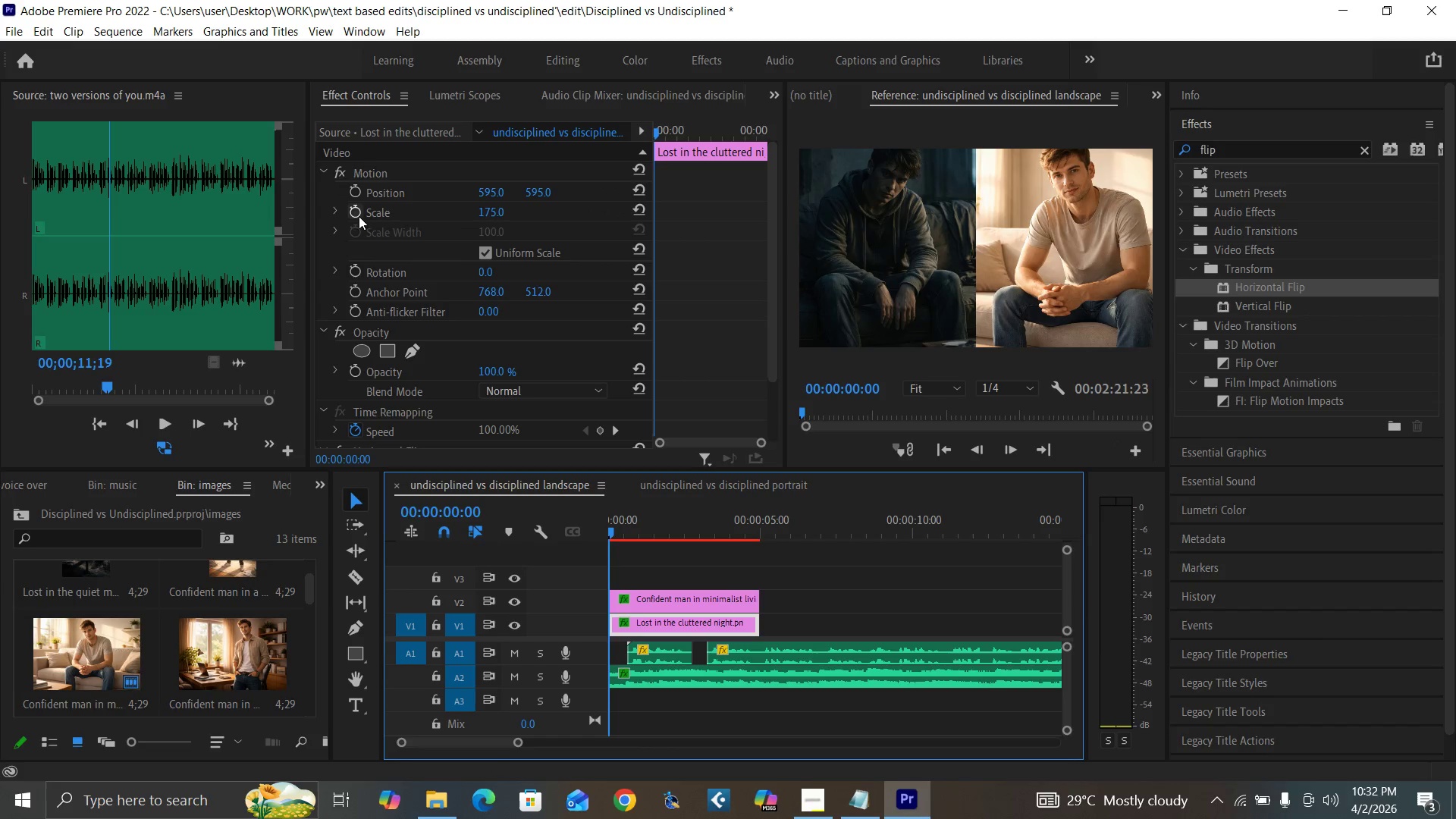 
left_click([355, 214])
 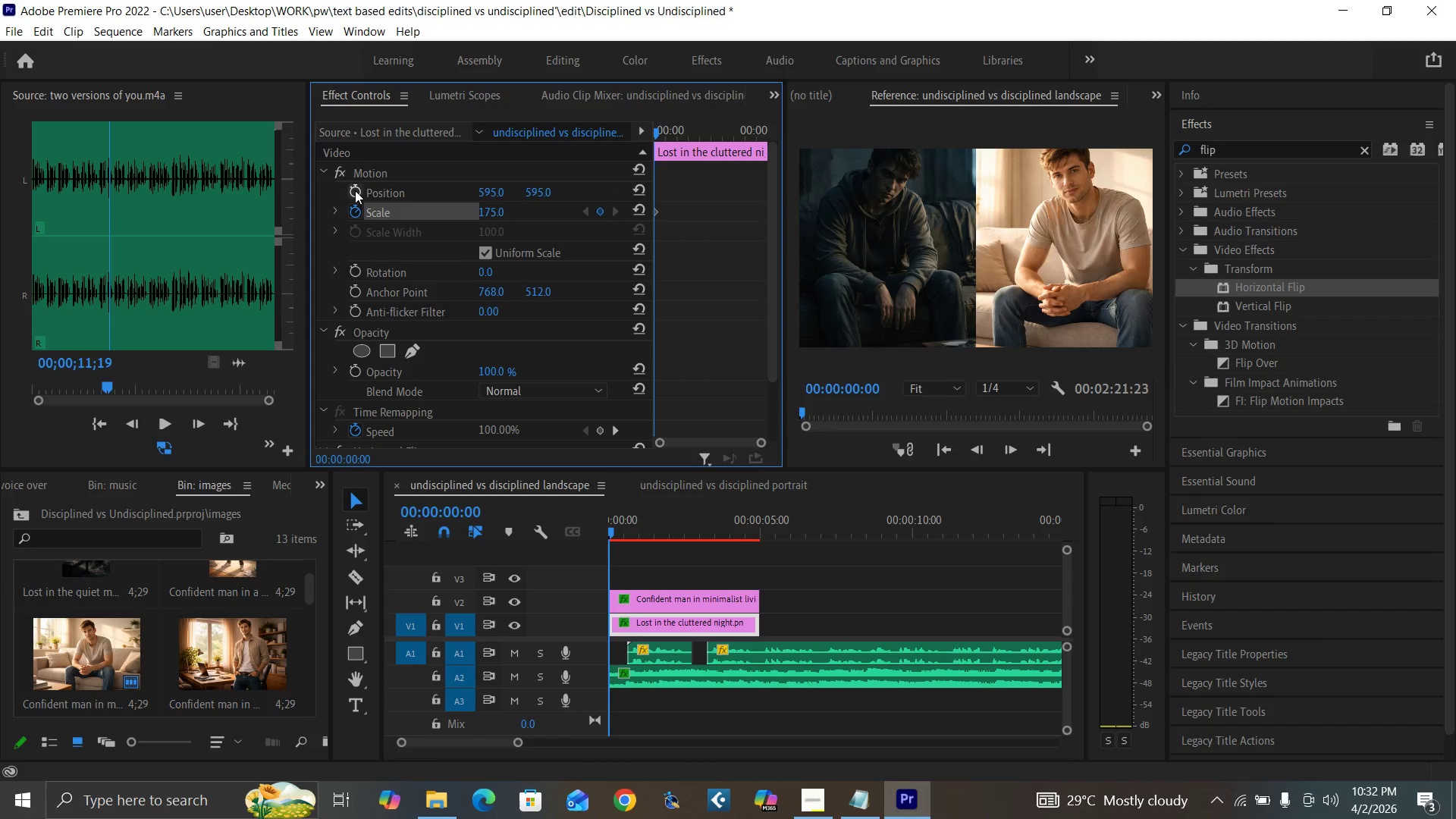 
left_click([355, 190])
 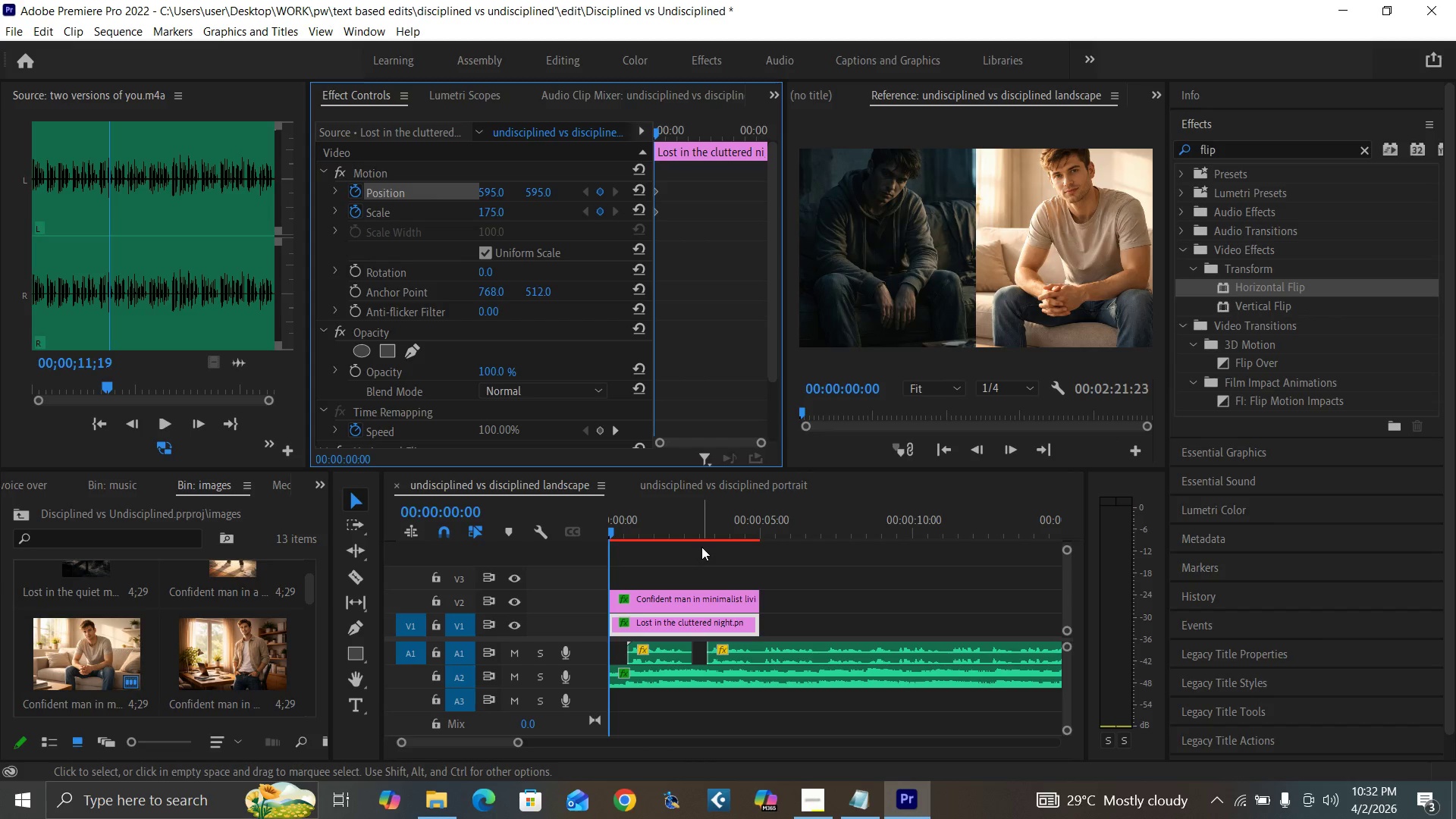 
left_click_drag(start_coordinate=[707, 531], to_coordinate=[714, 535])
 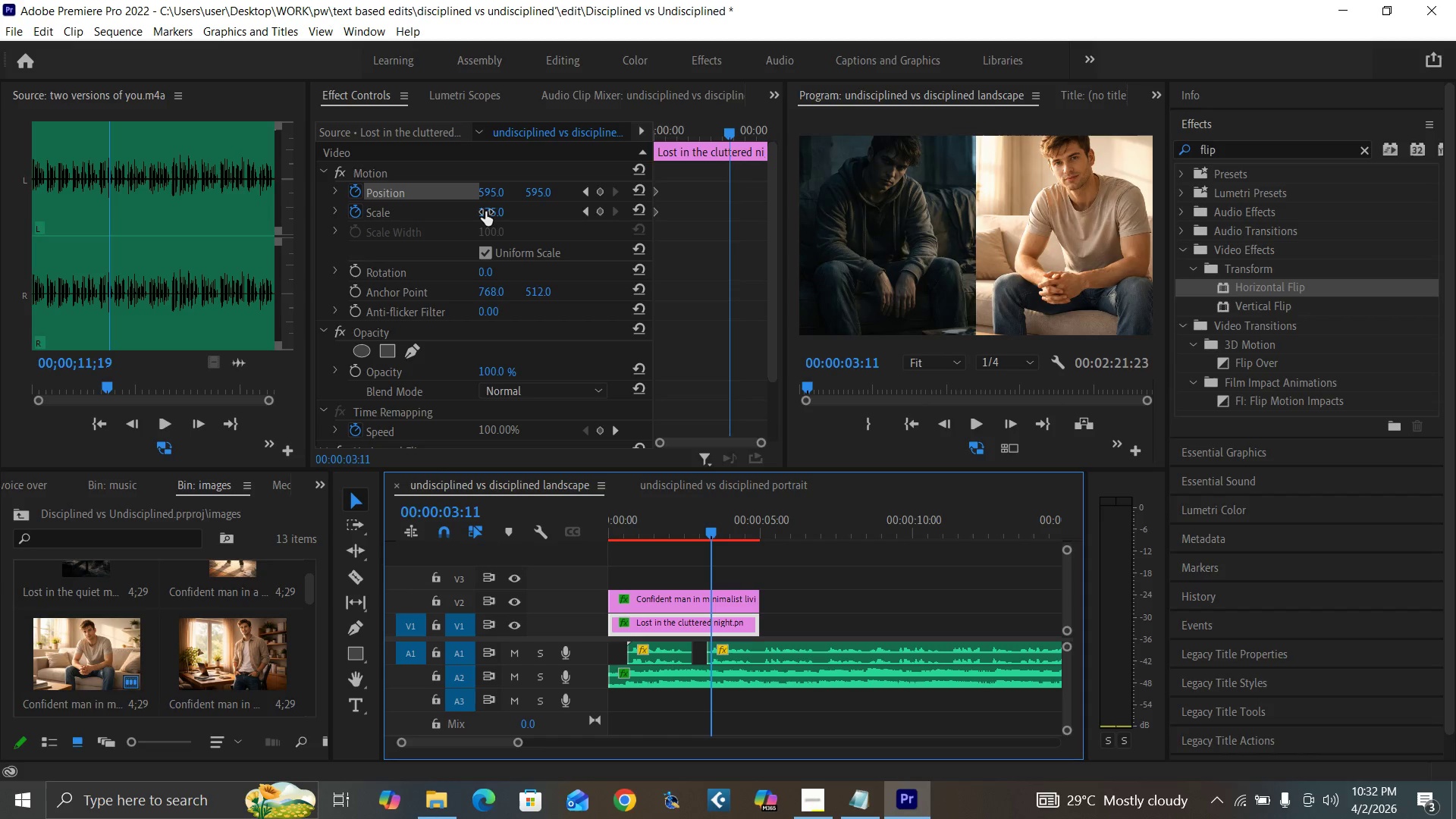 
left_click([488, 212])
 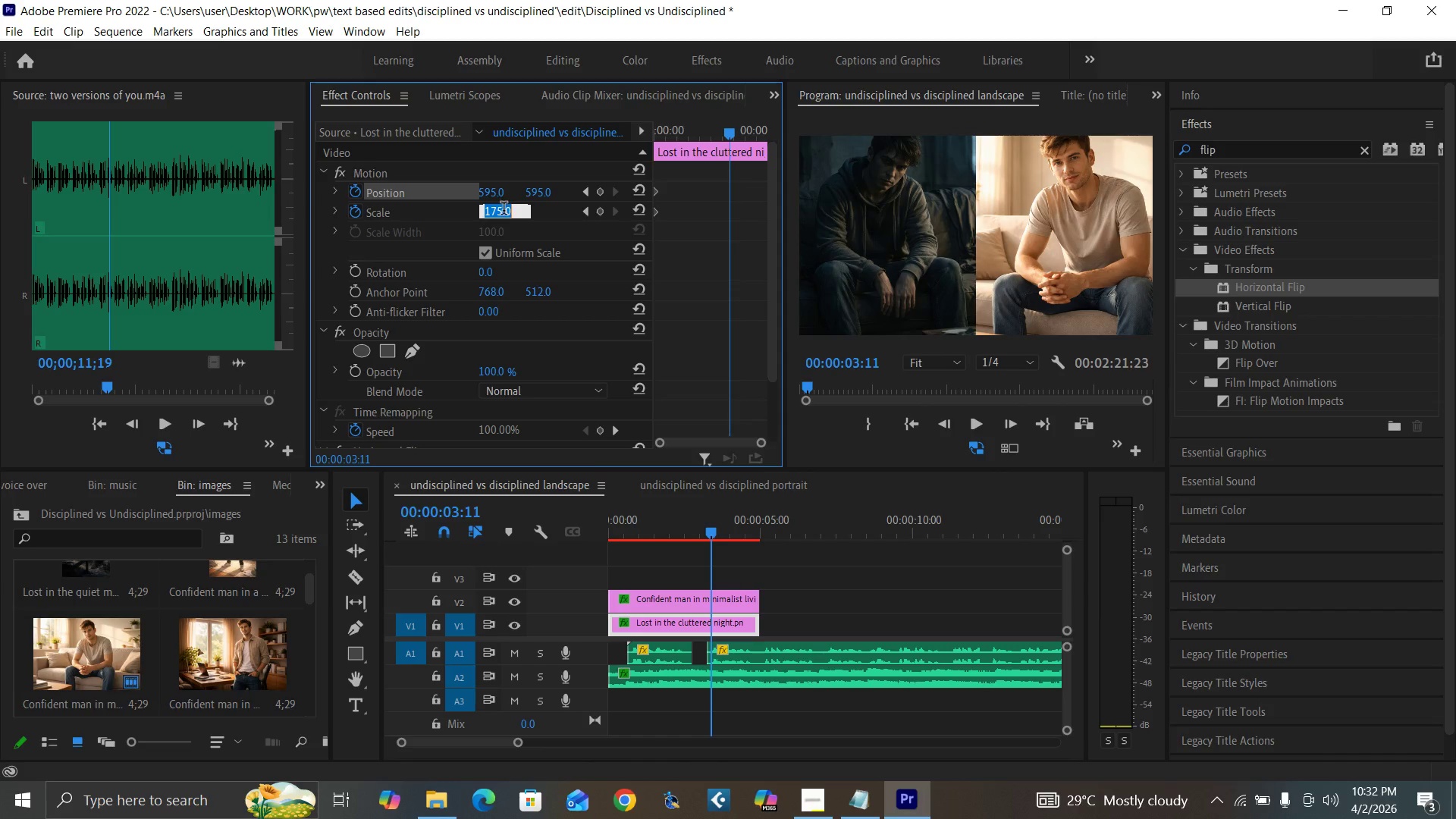 
type(180)
 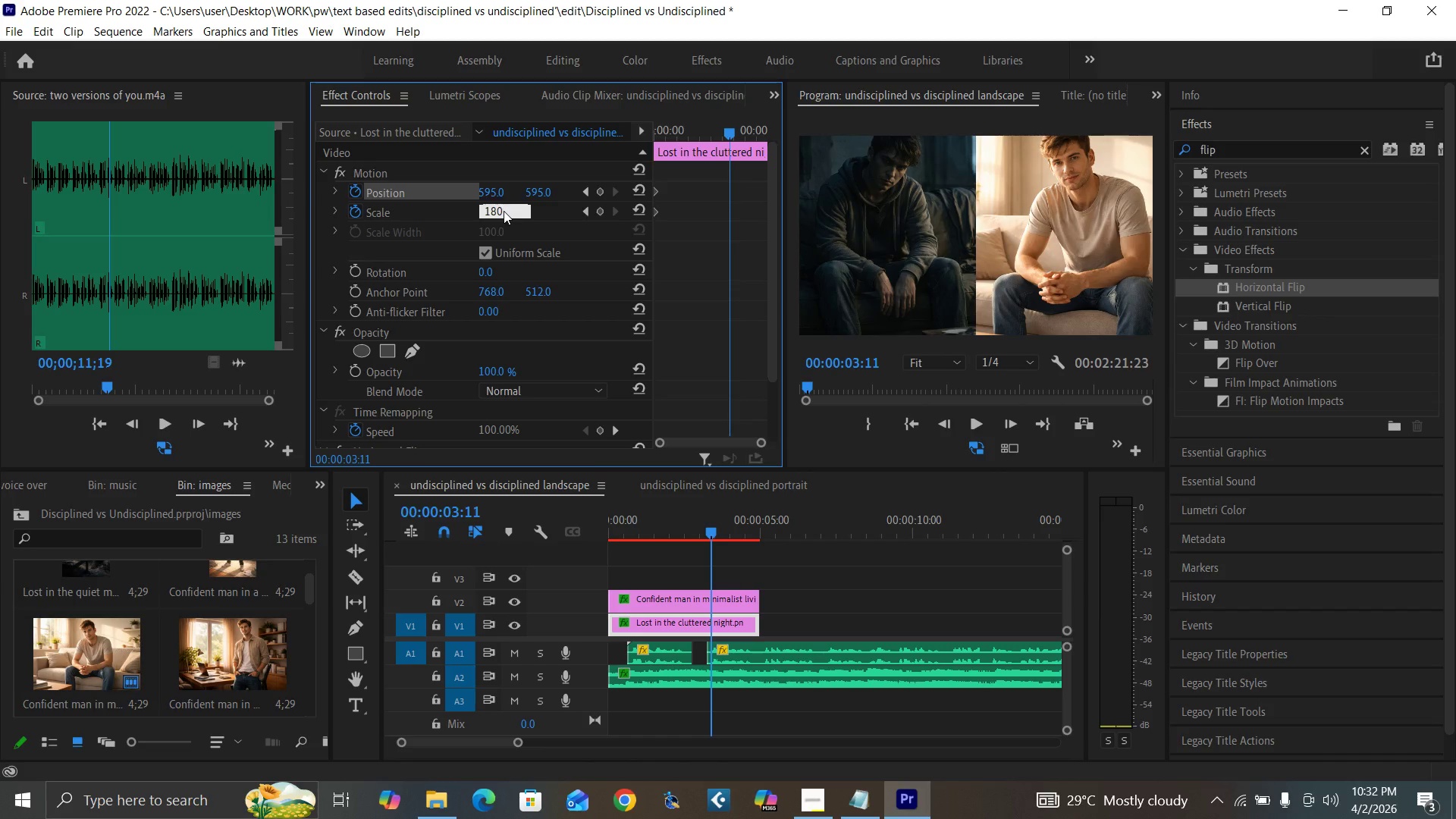 
key(Enter)
 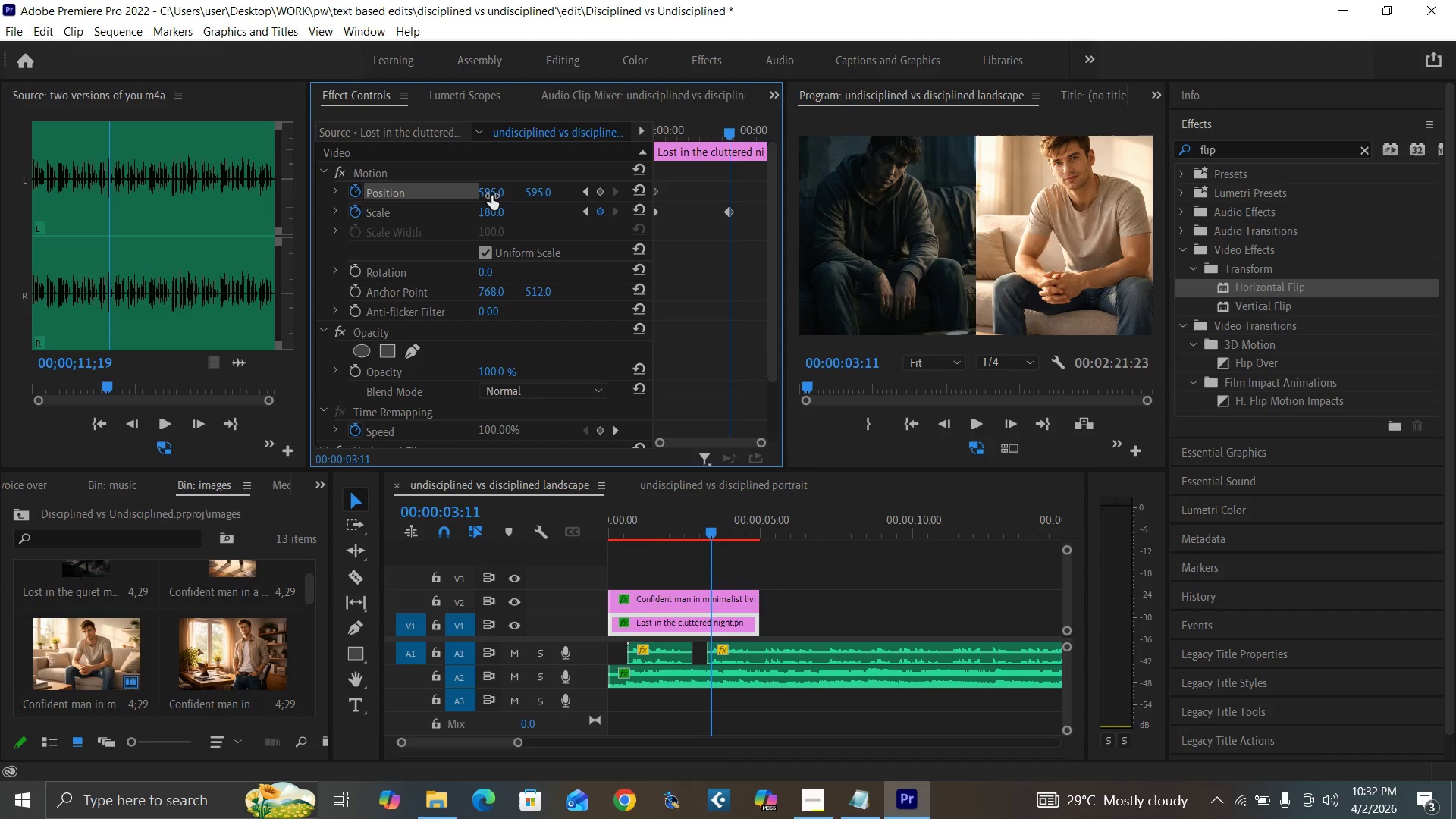 
wait(8.12)
 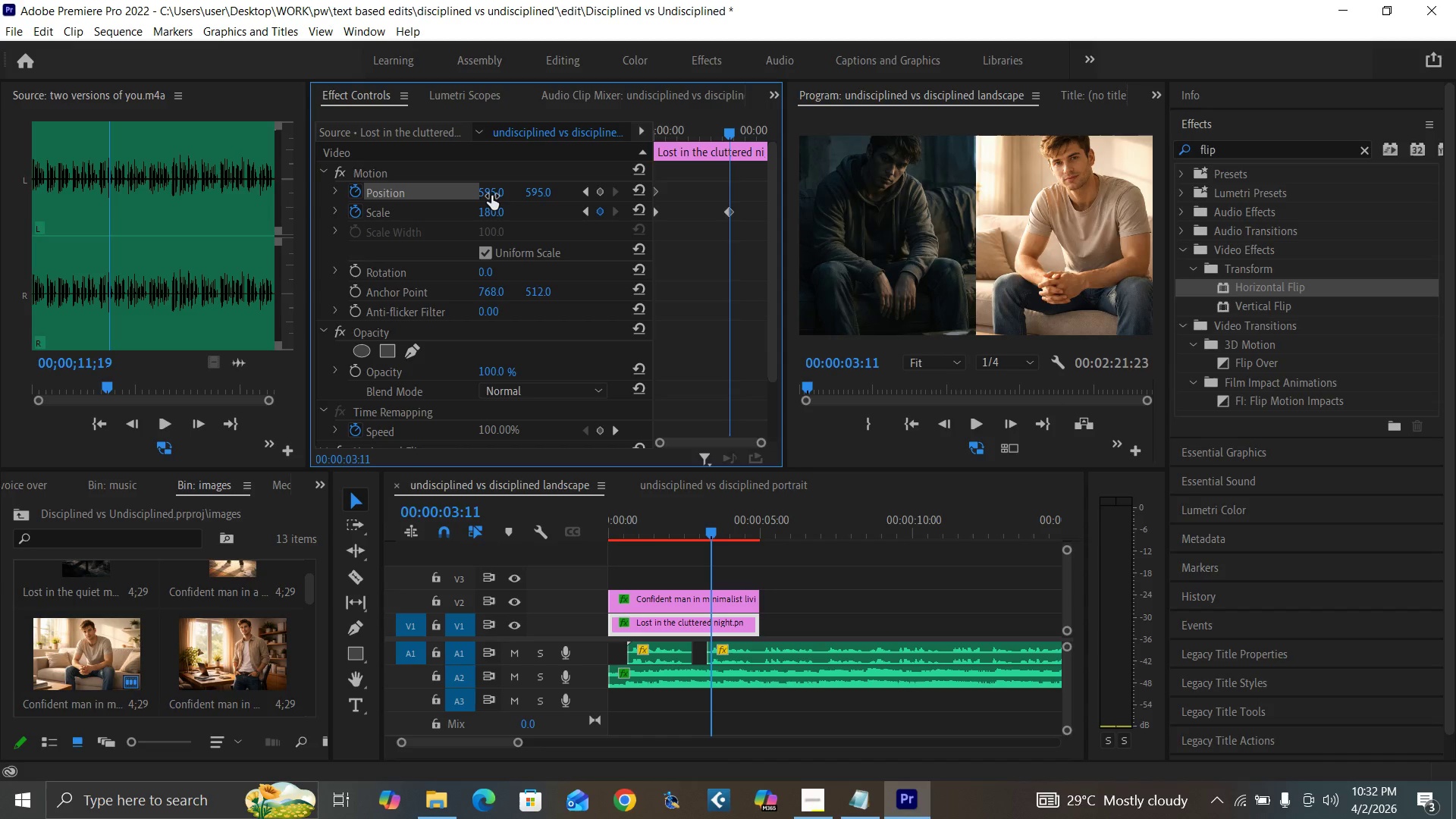 
left_click_drag(start_coordinate=[488, 190], to_coordinate=[516, 190])
 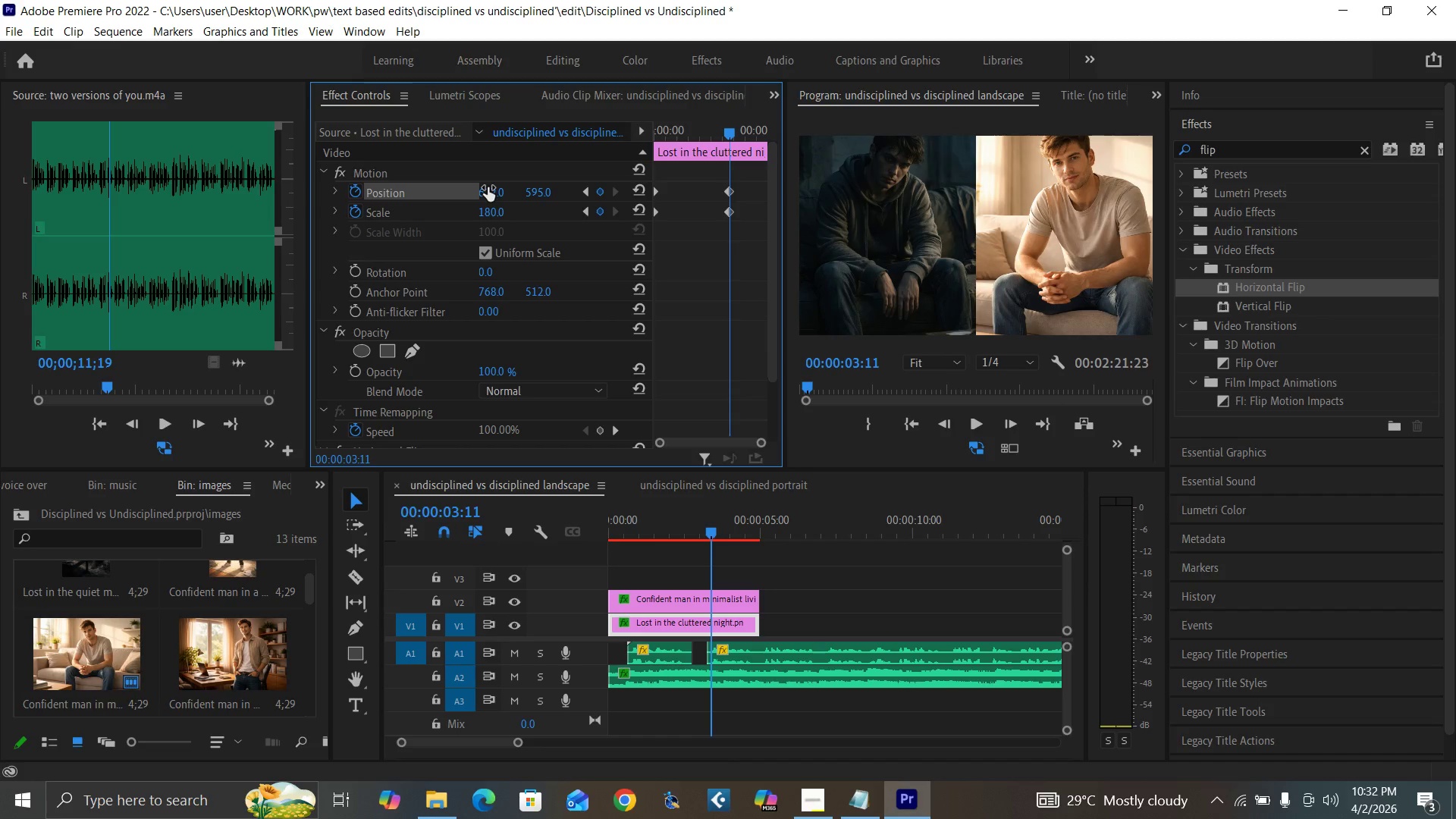 
key(Control+Z)
 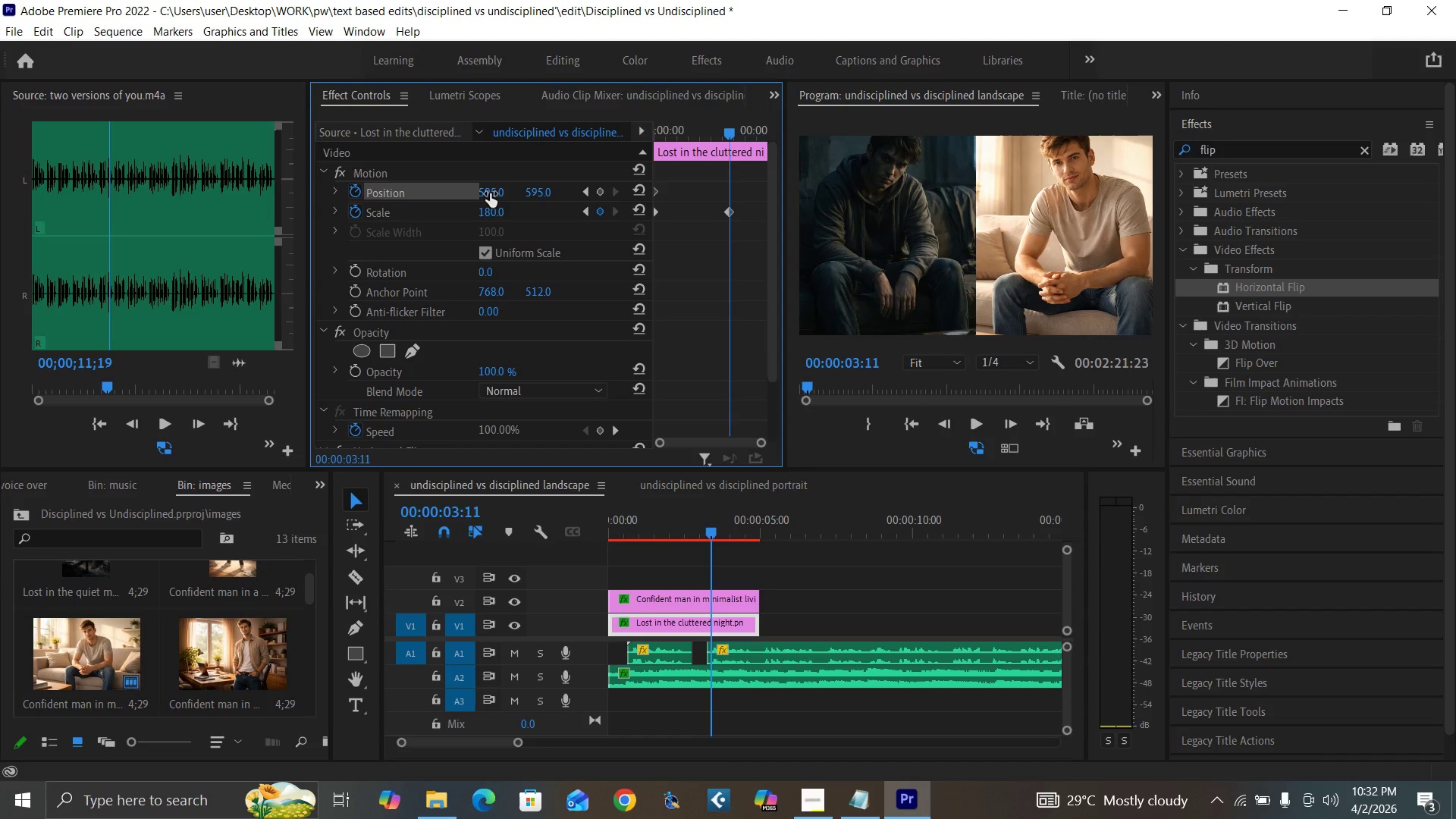 
left_click([490, 193])
 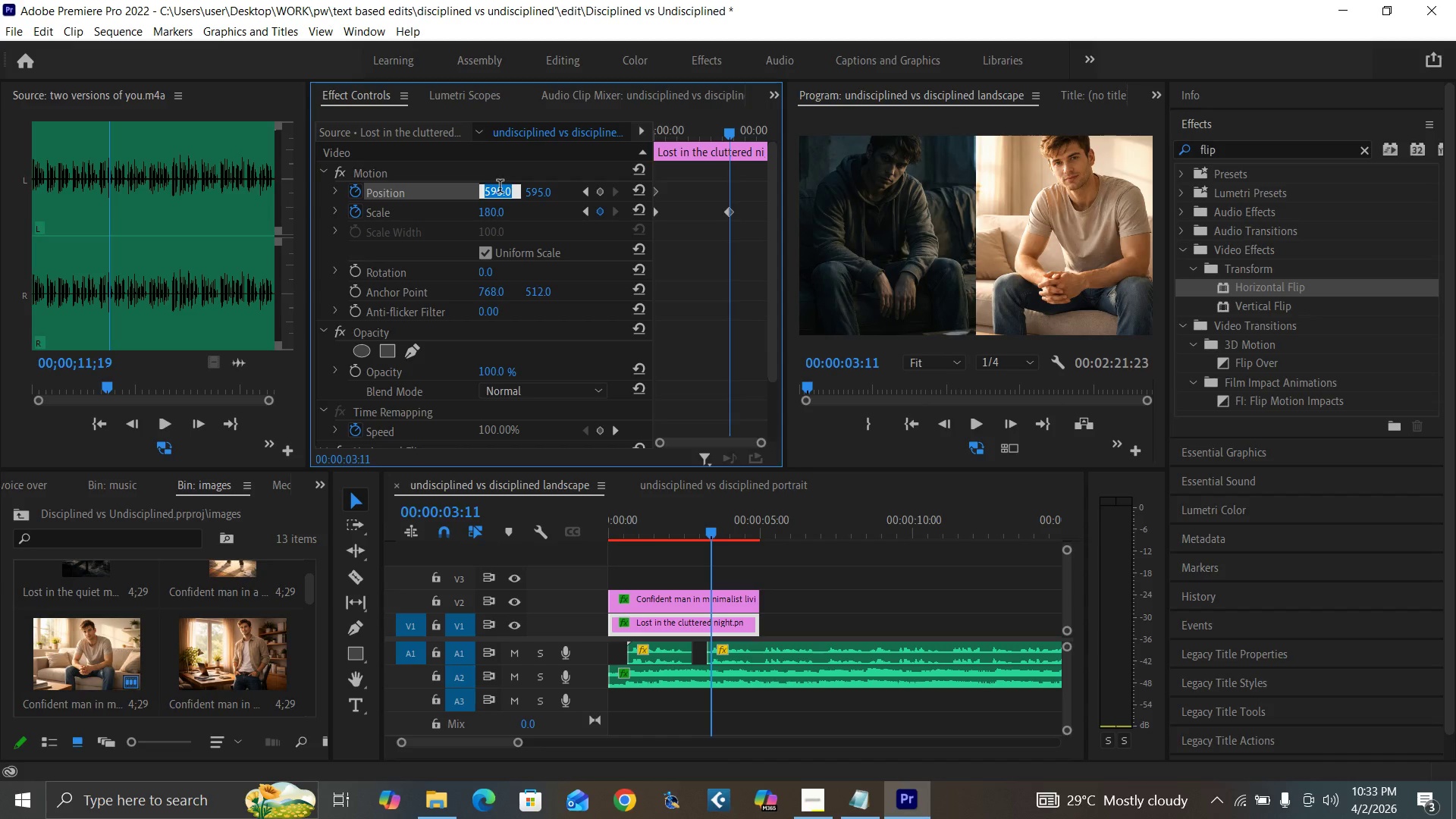 
type(600)
 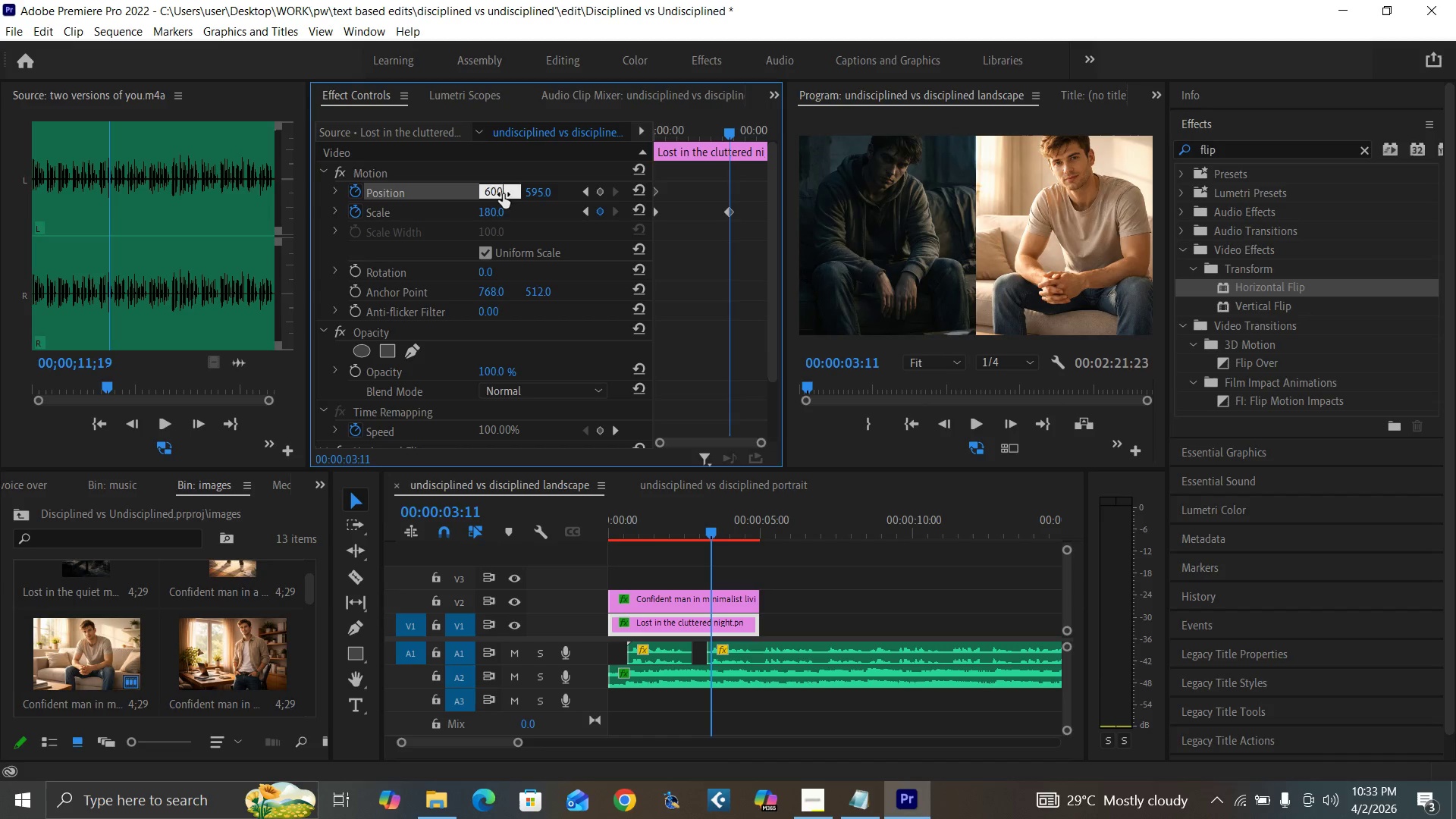 
key(Enter)
 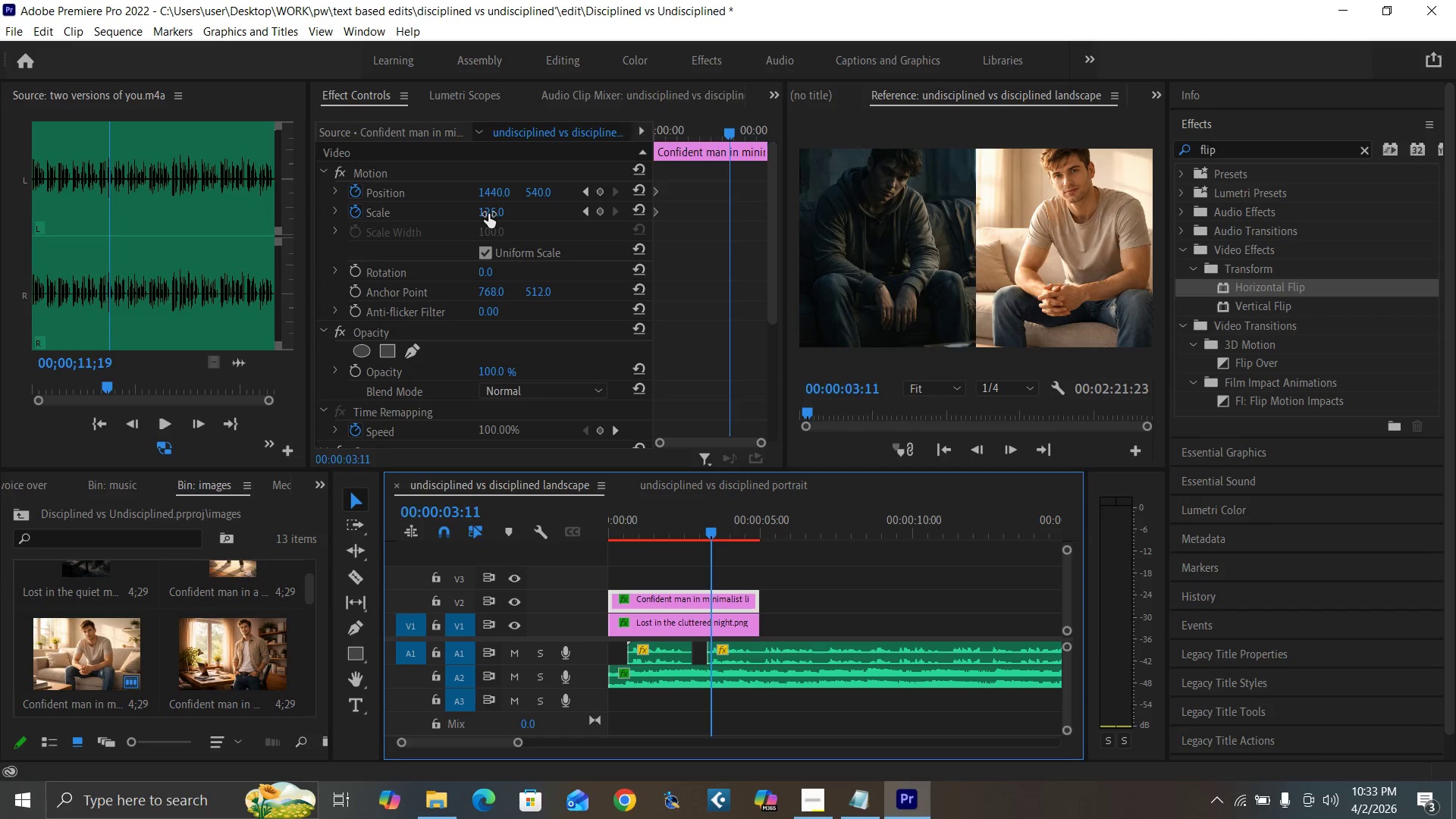 
wait(7.75)
 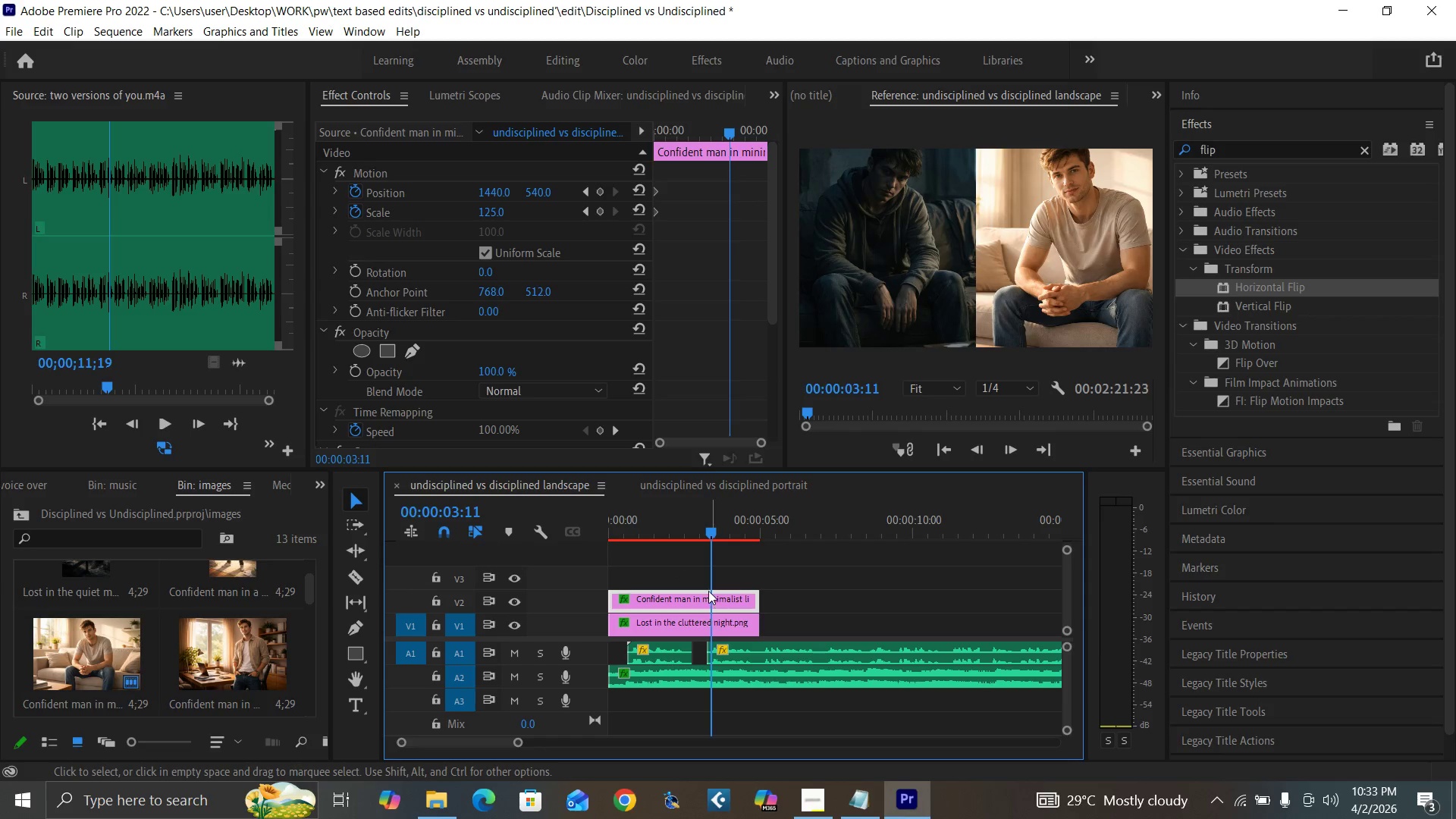 
left_click([488, 214])
 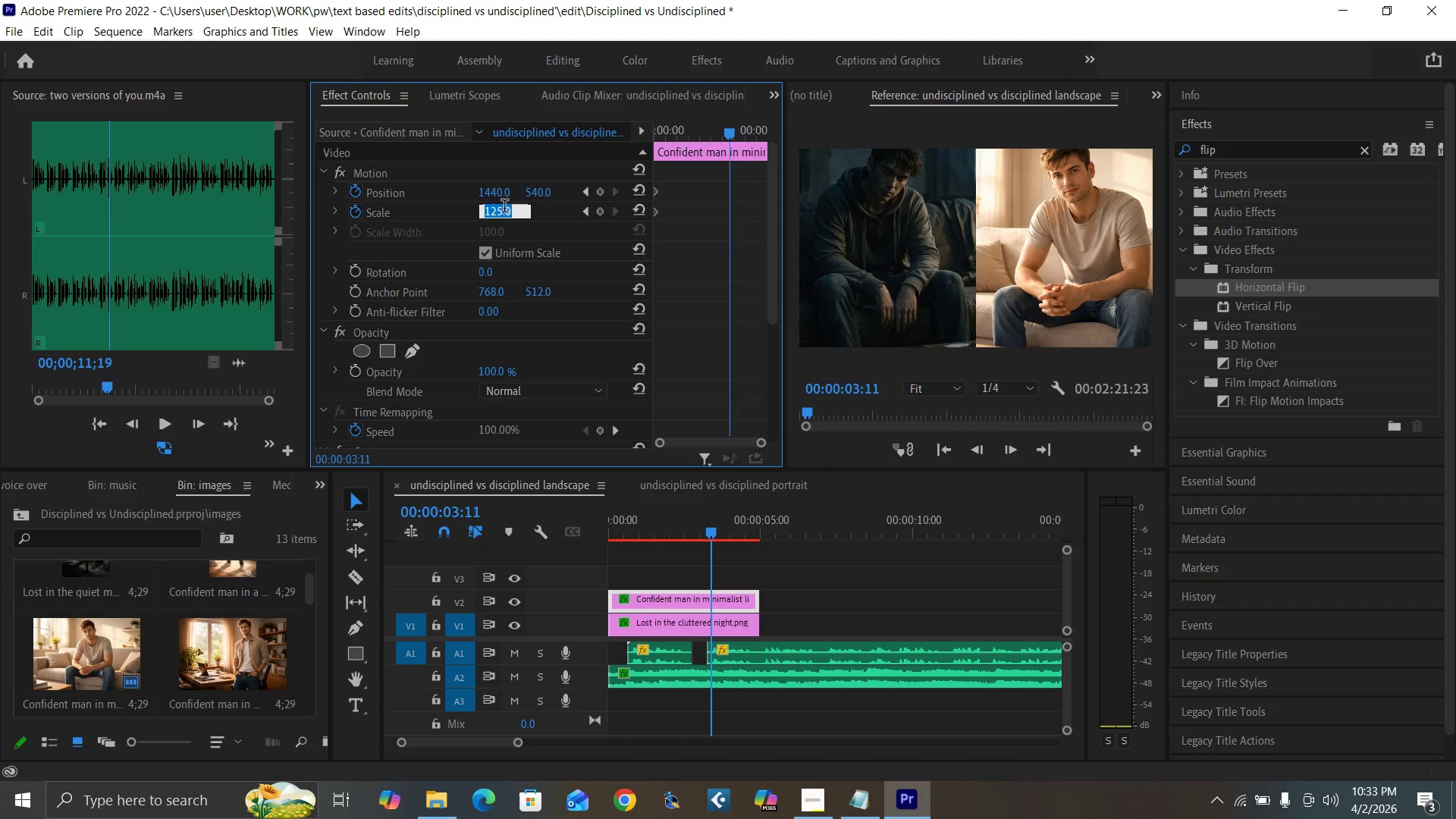 
type(132)
 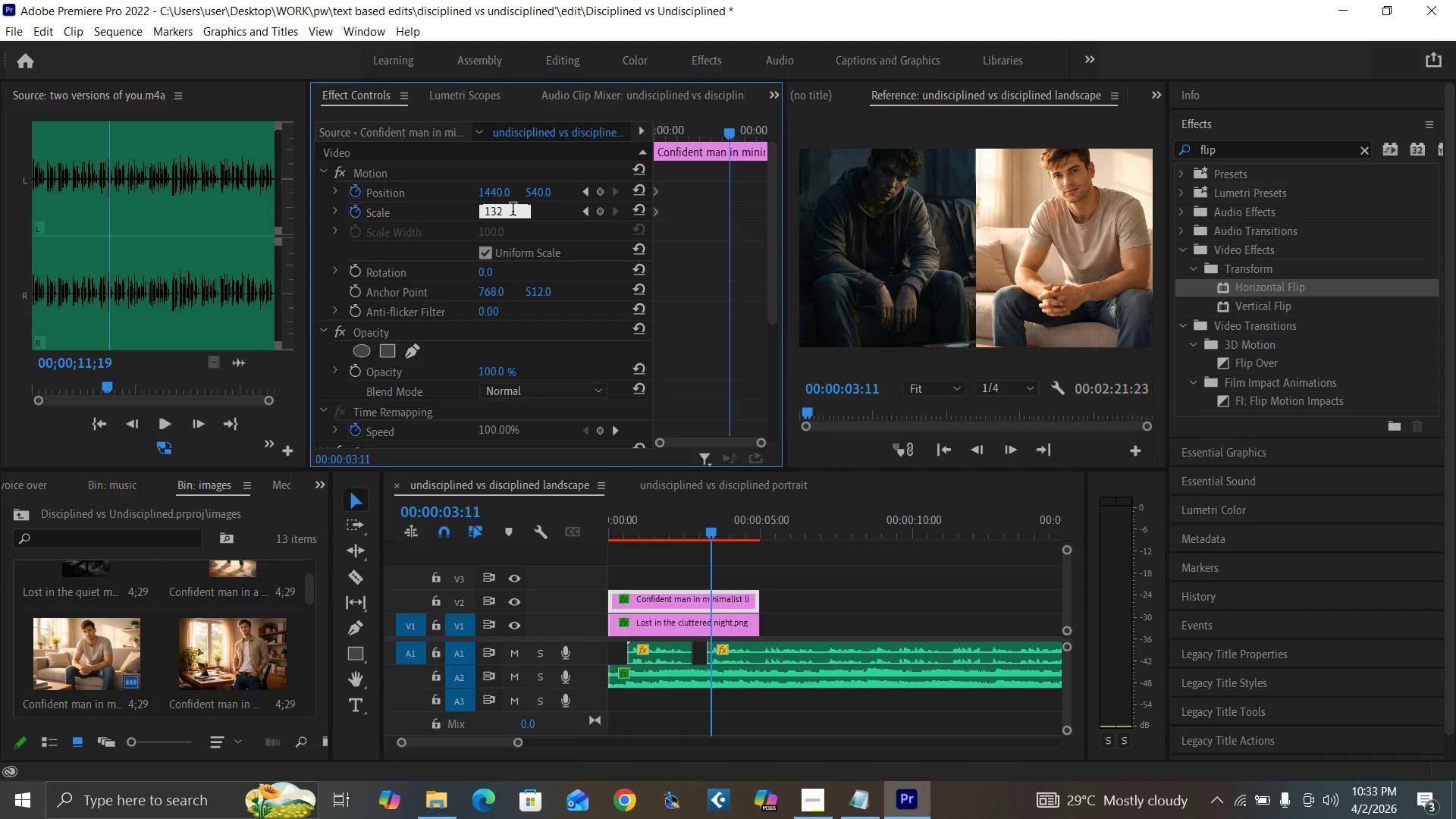 
key(Enter)
 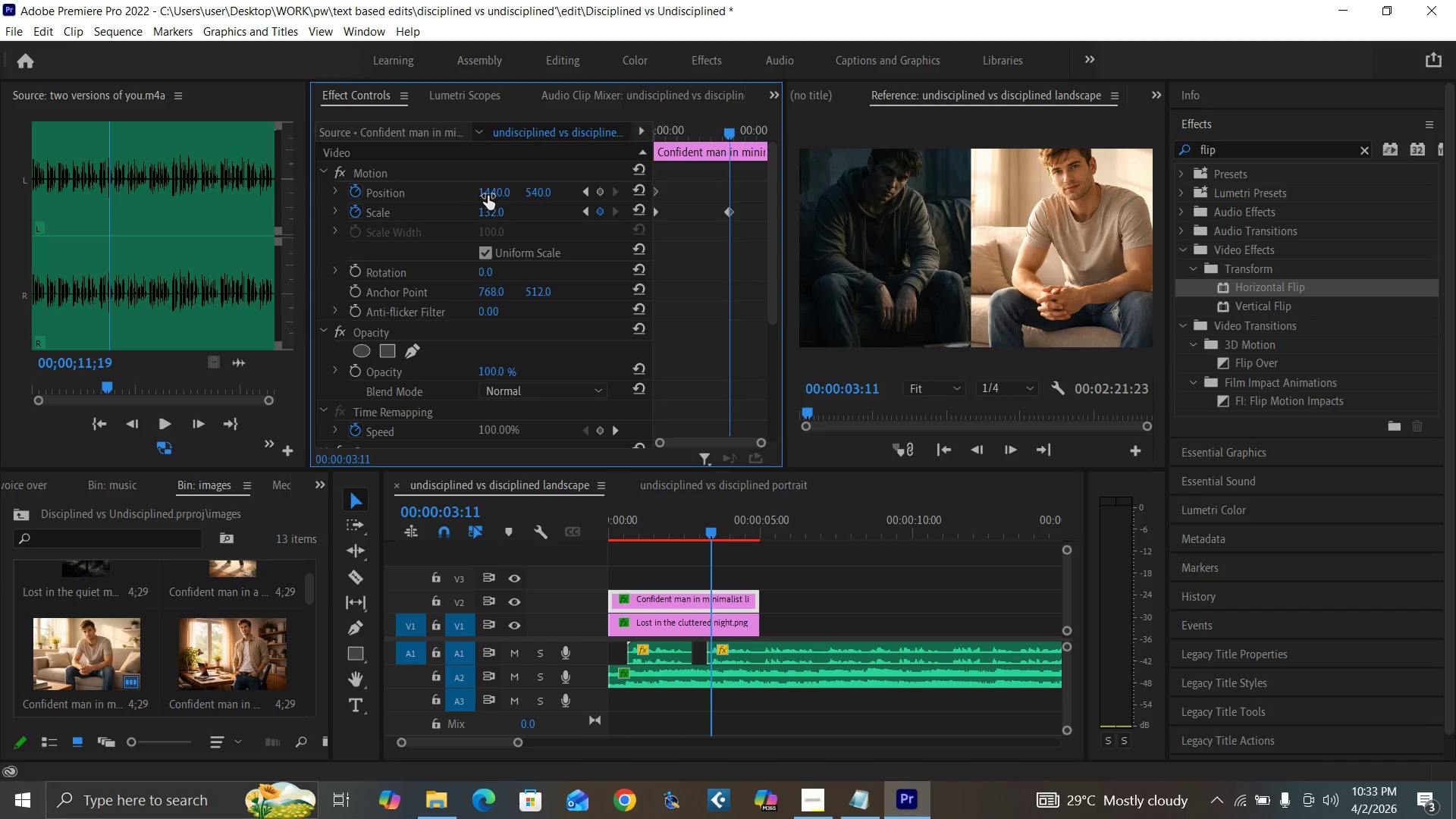 
left_click([490, 194])
 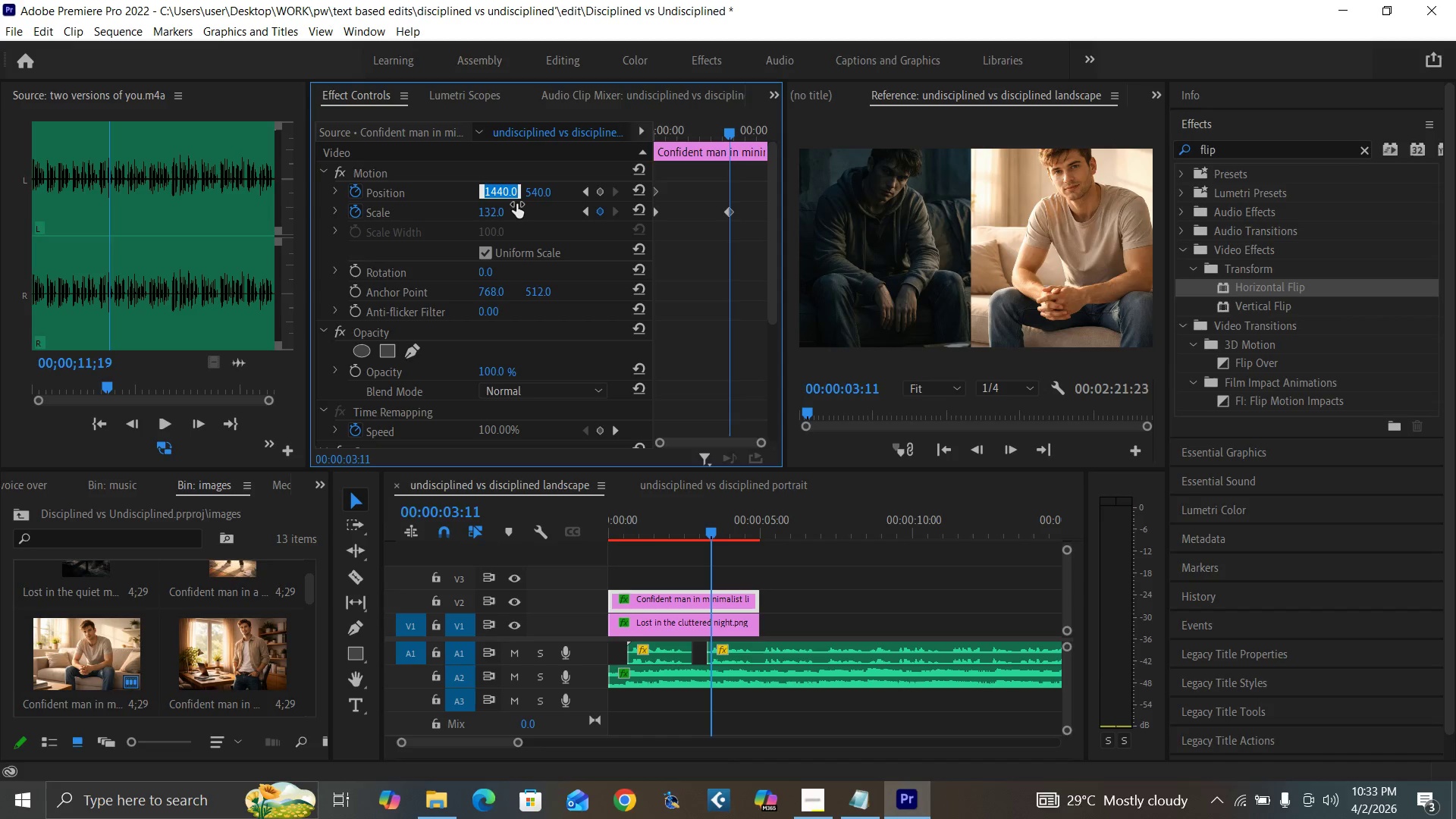 
type(1430)
 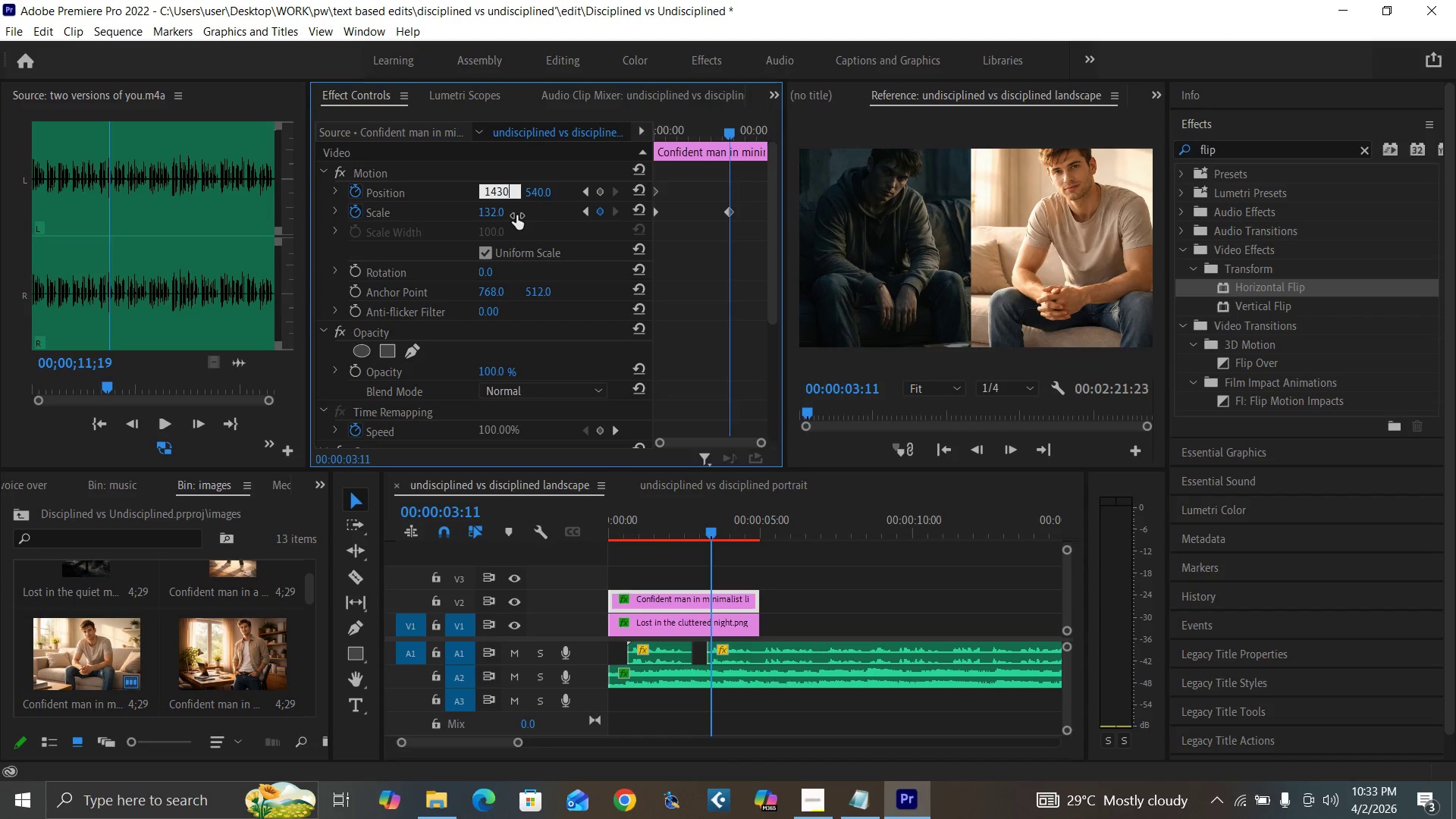 
key(Enter)
 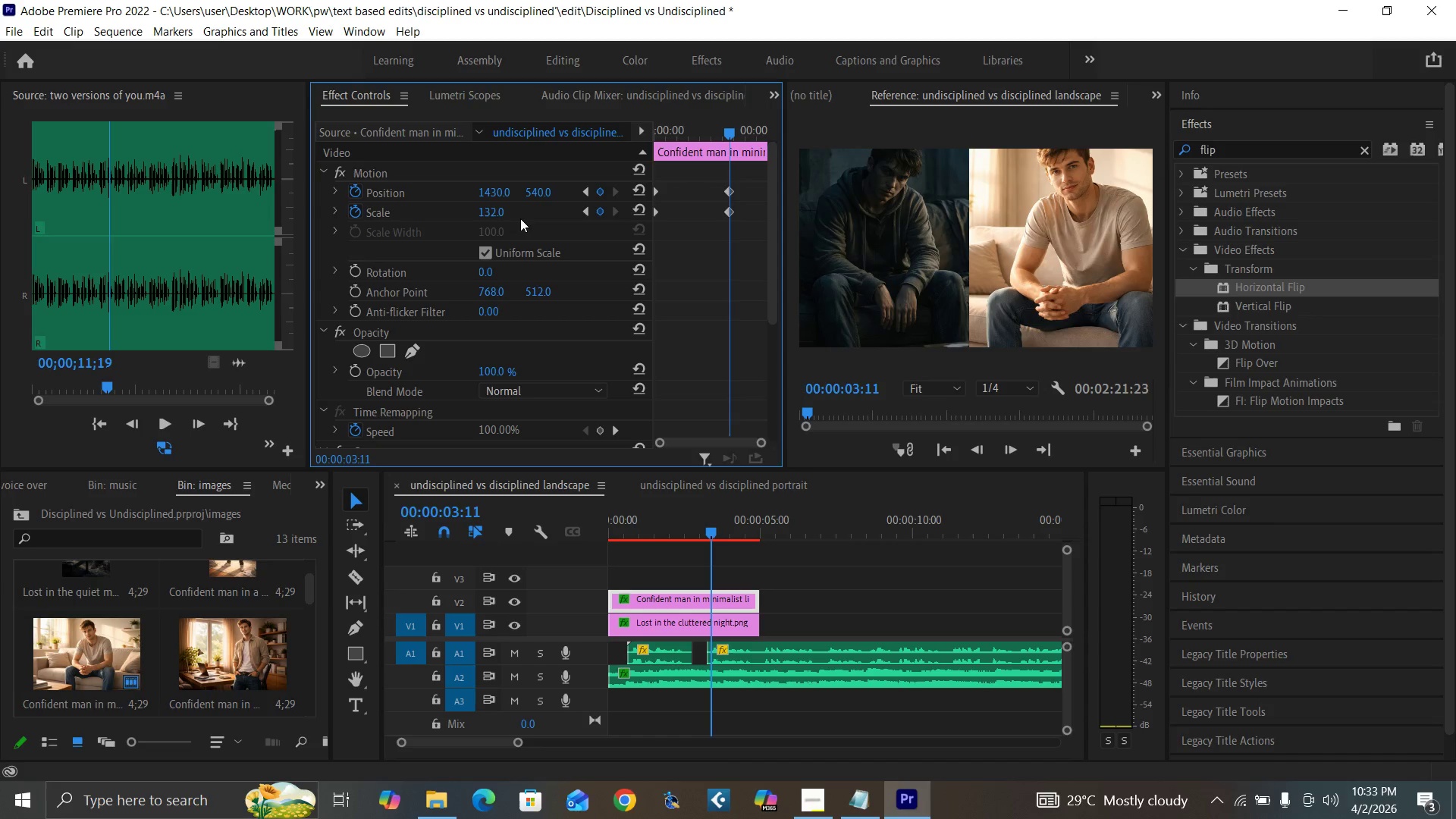 
wait(5.34)
 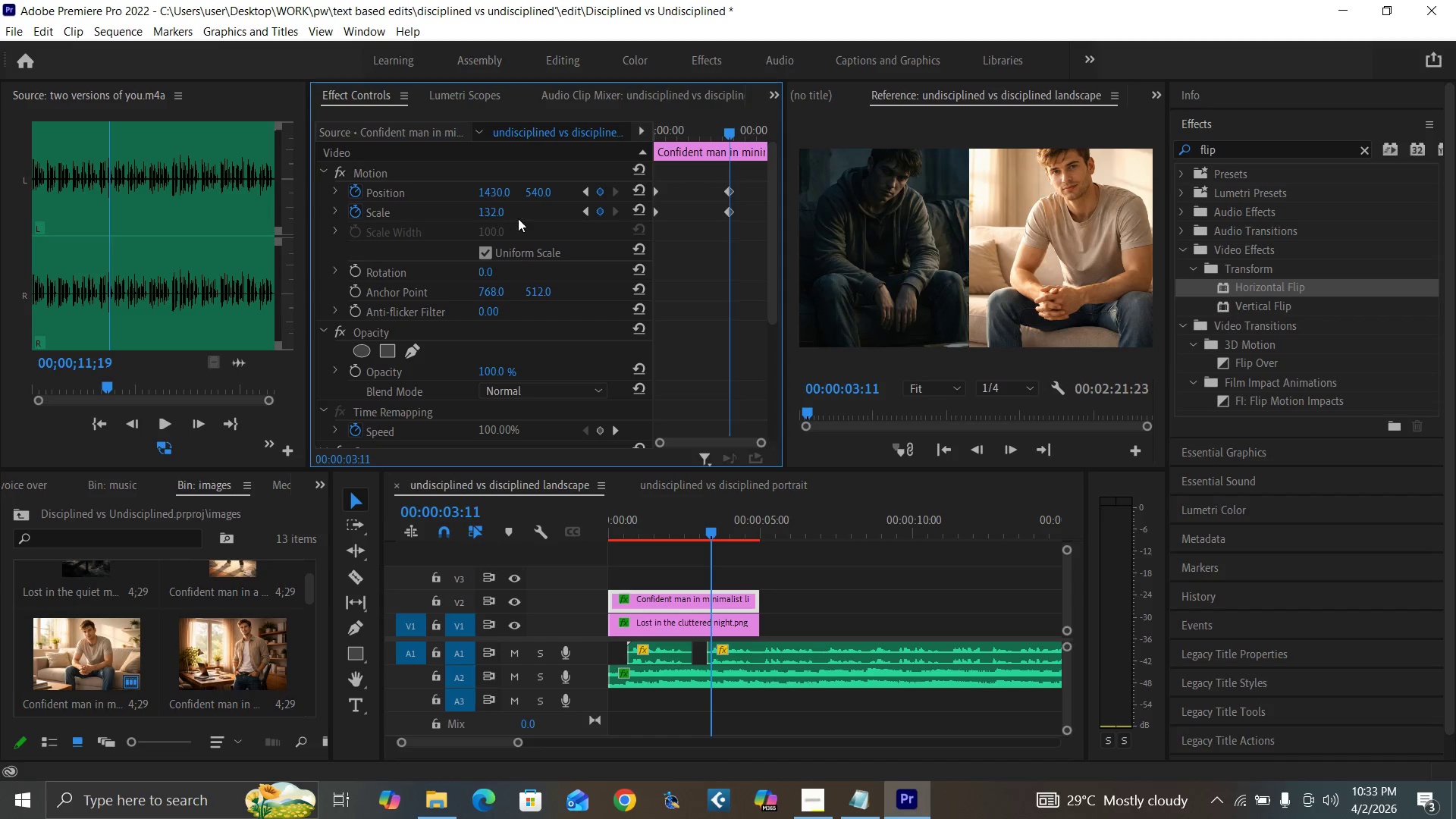 
key(Control+Backquote)
 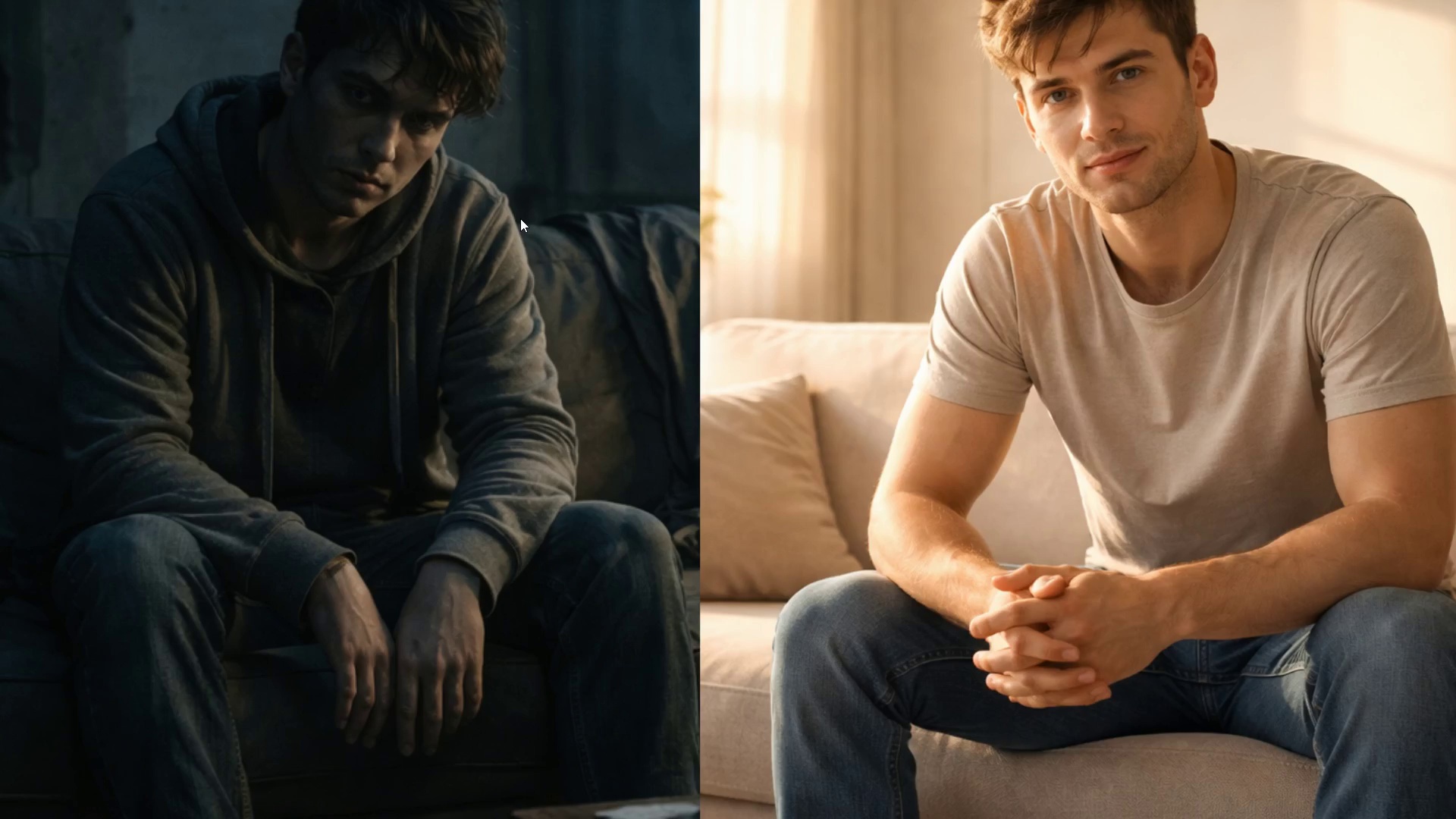 
key(Control+Backquote)
 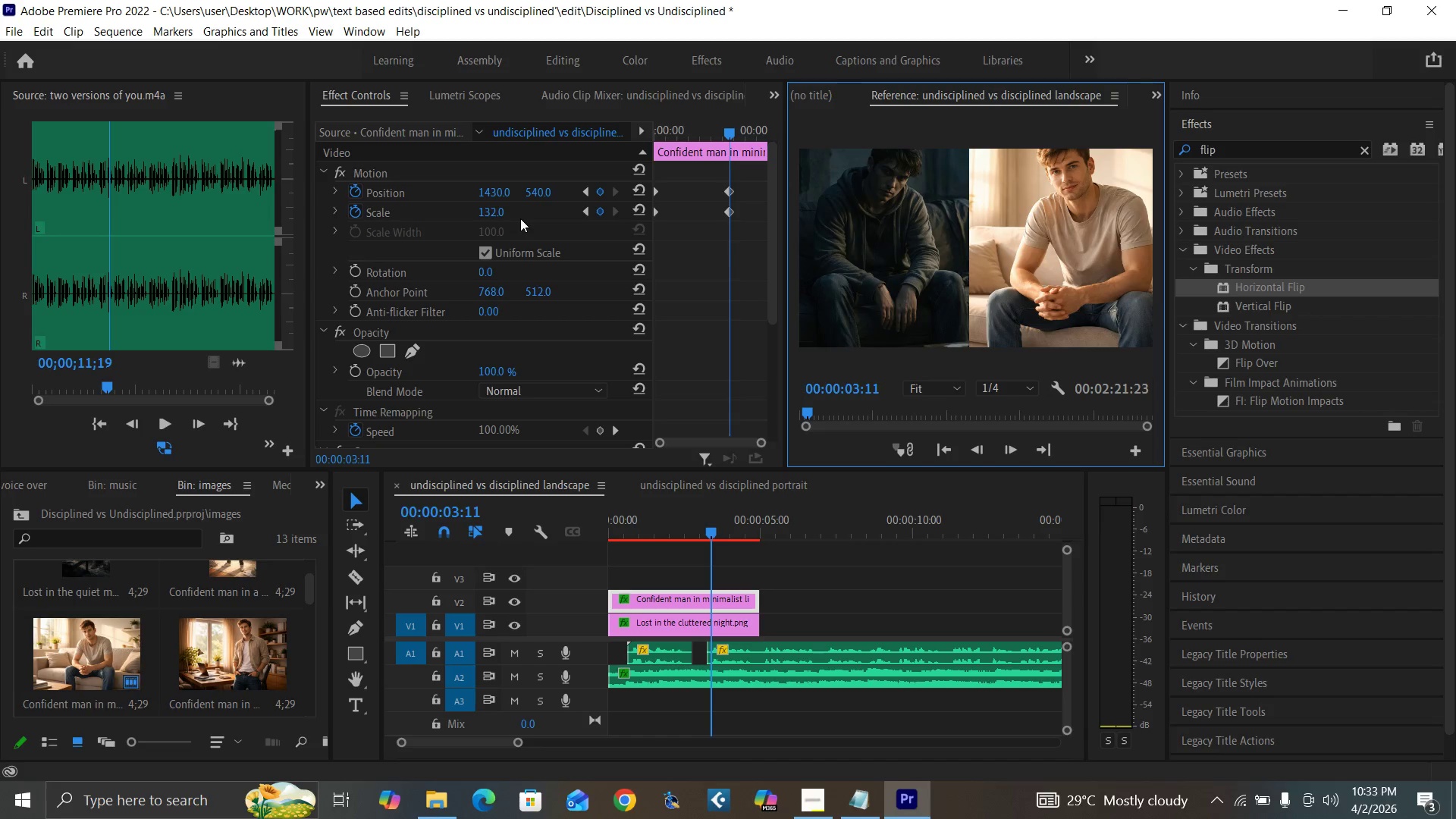 
key(Control+Z)
 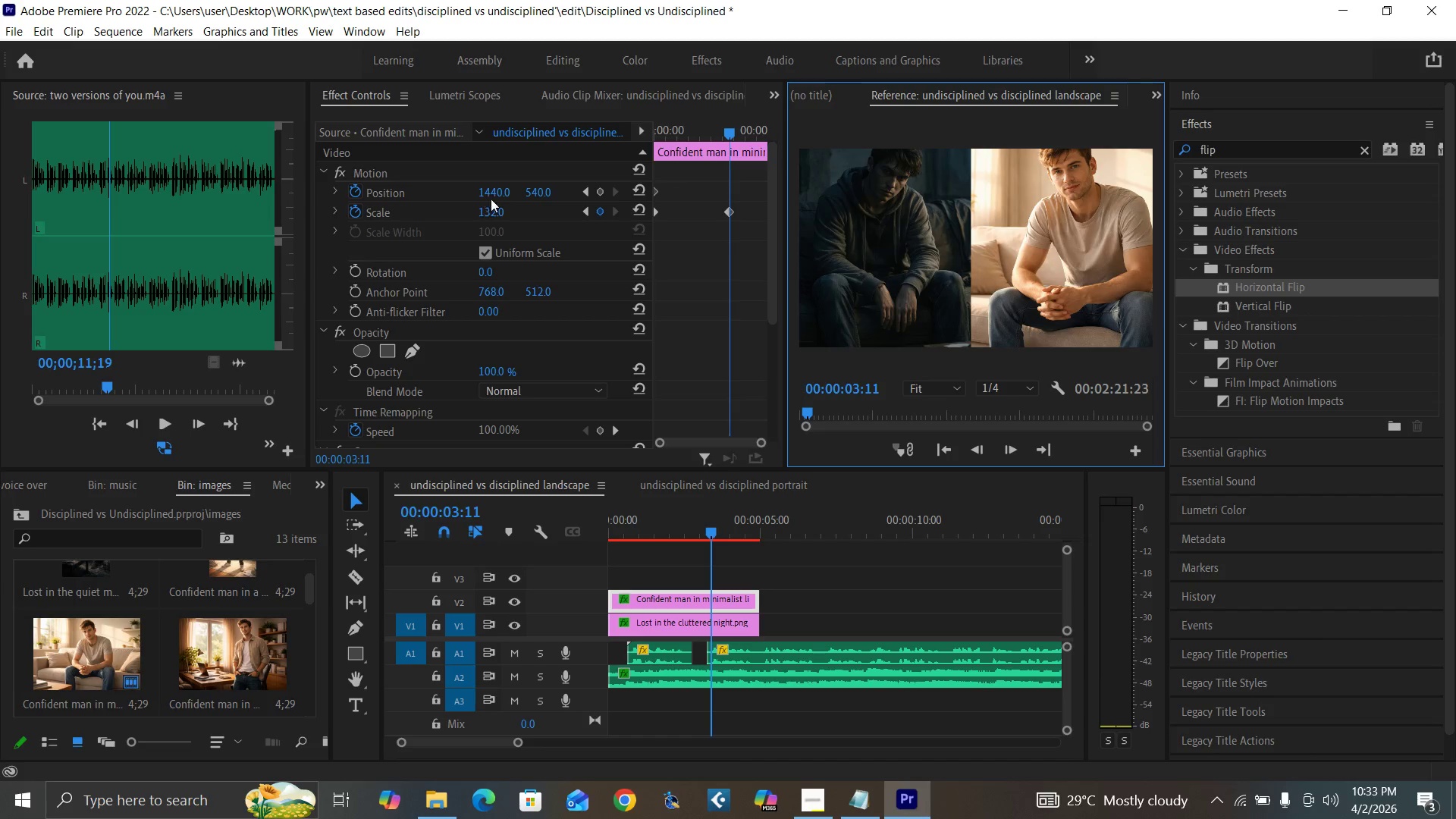 
left_click([495, 193])
 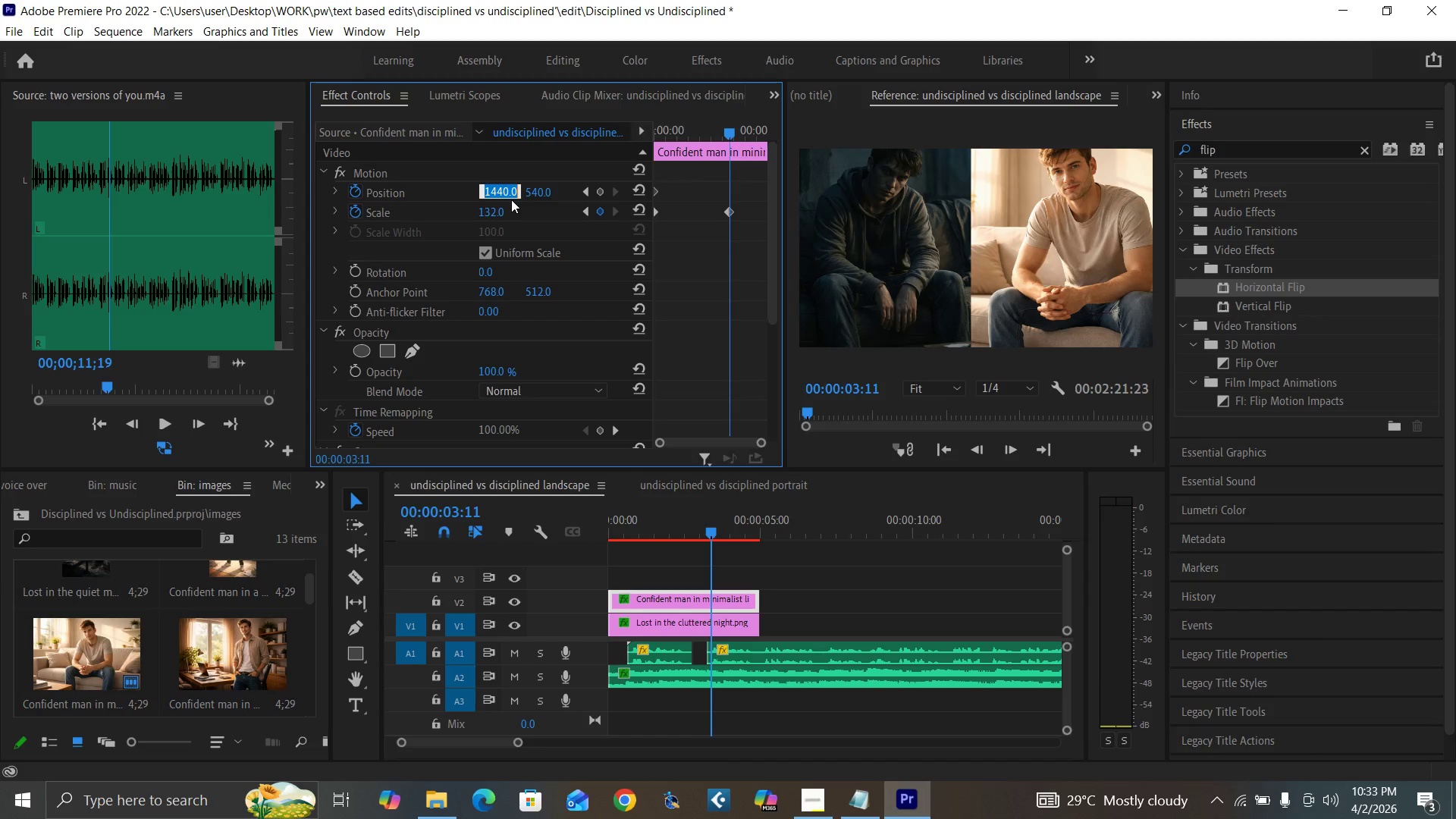 
type(1435)
 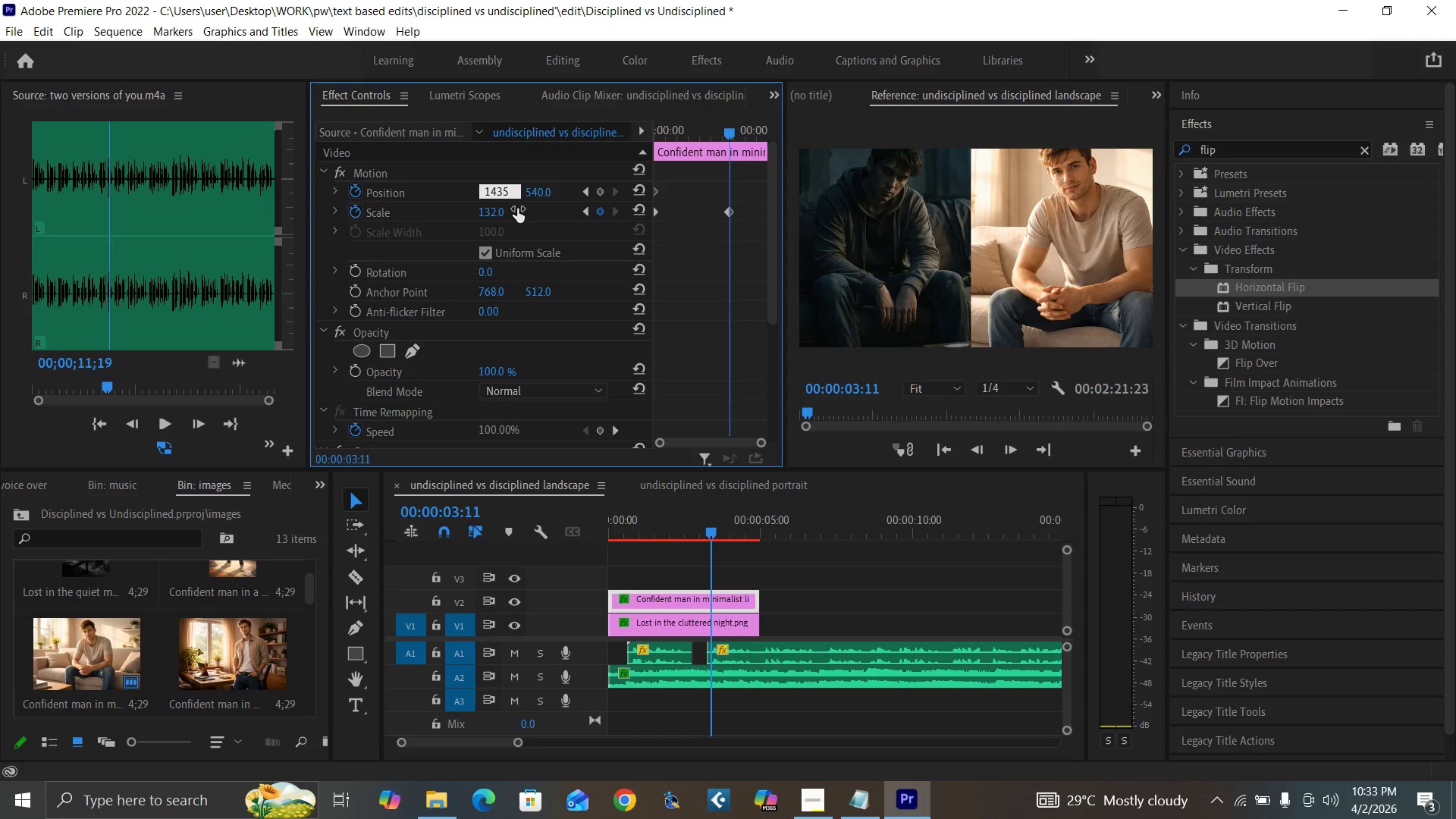 
key(Enter)
 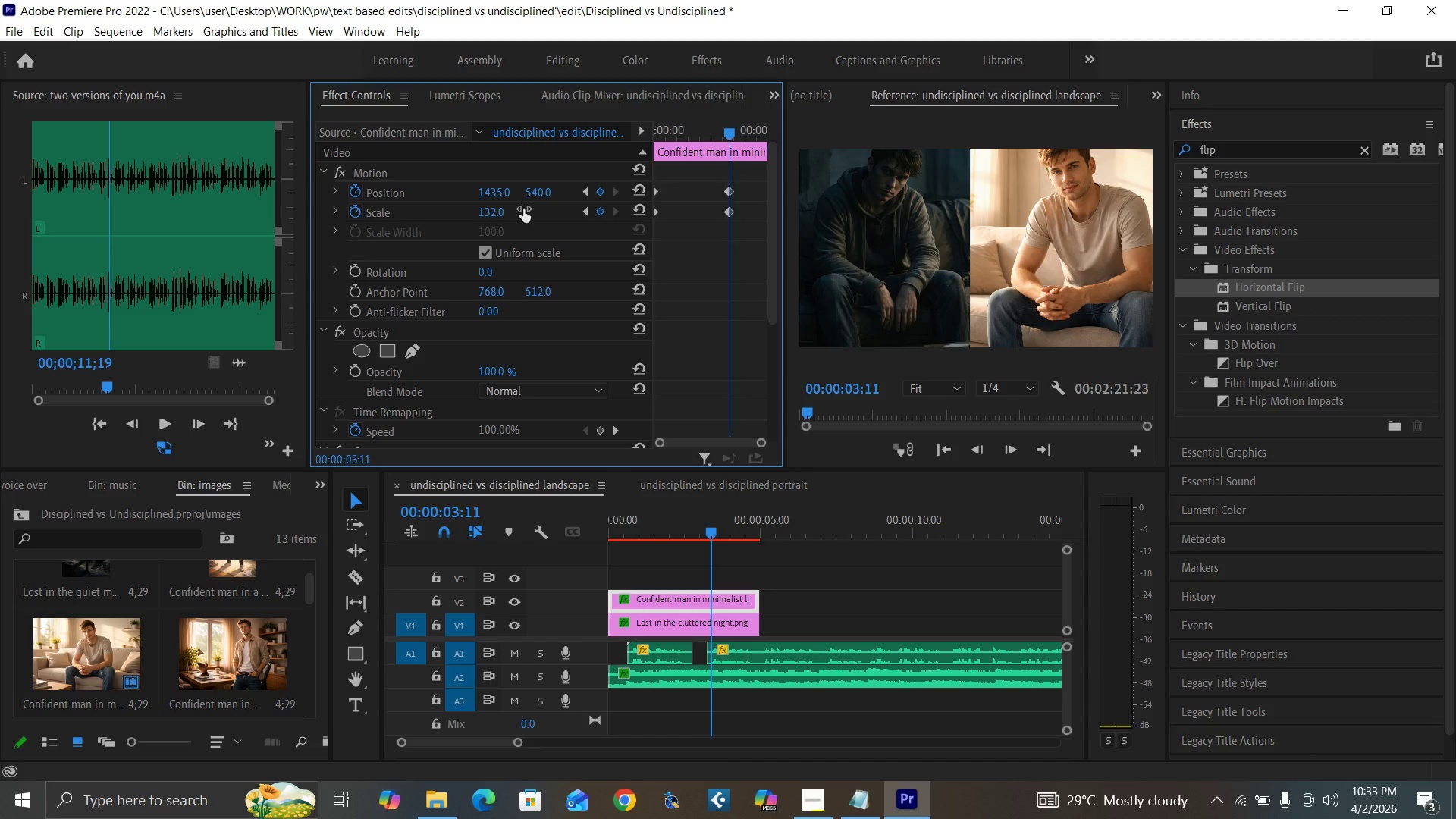 
key(Control+Backquote)
 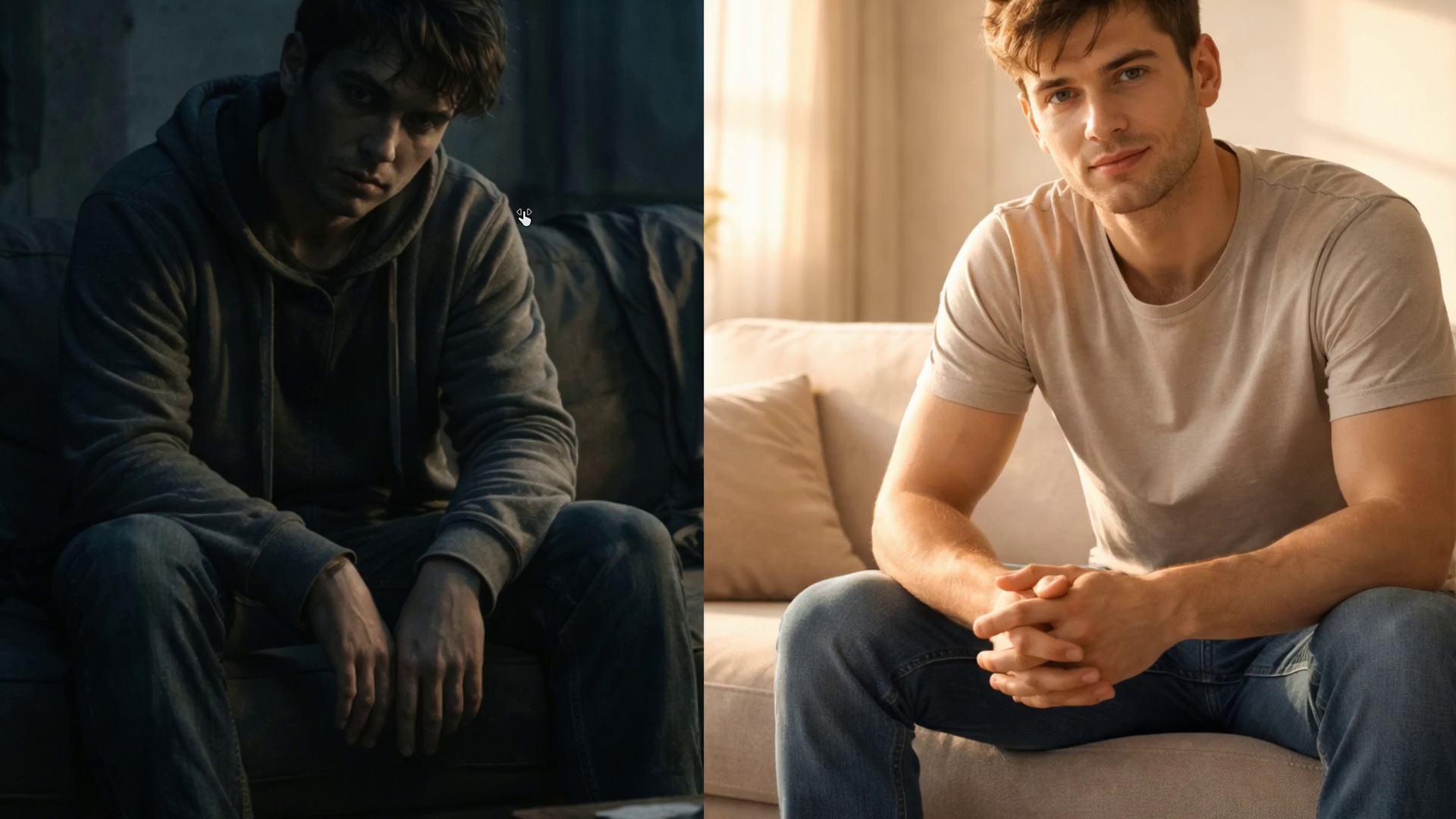 
key(Control+Backquote)
 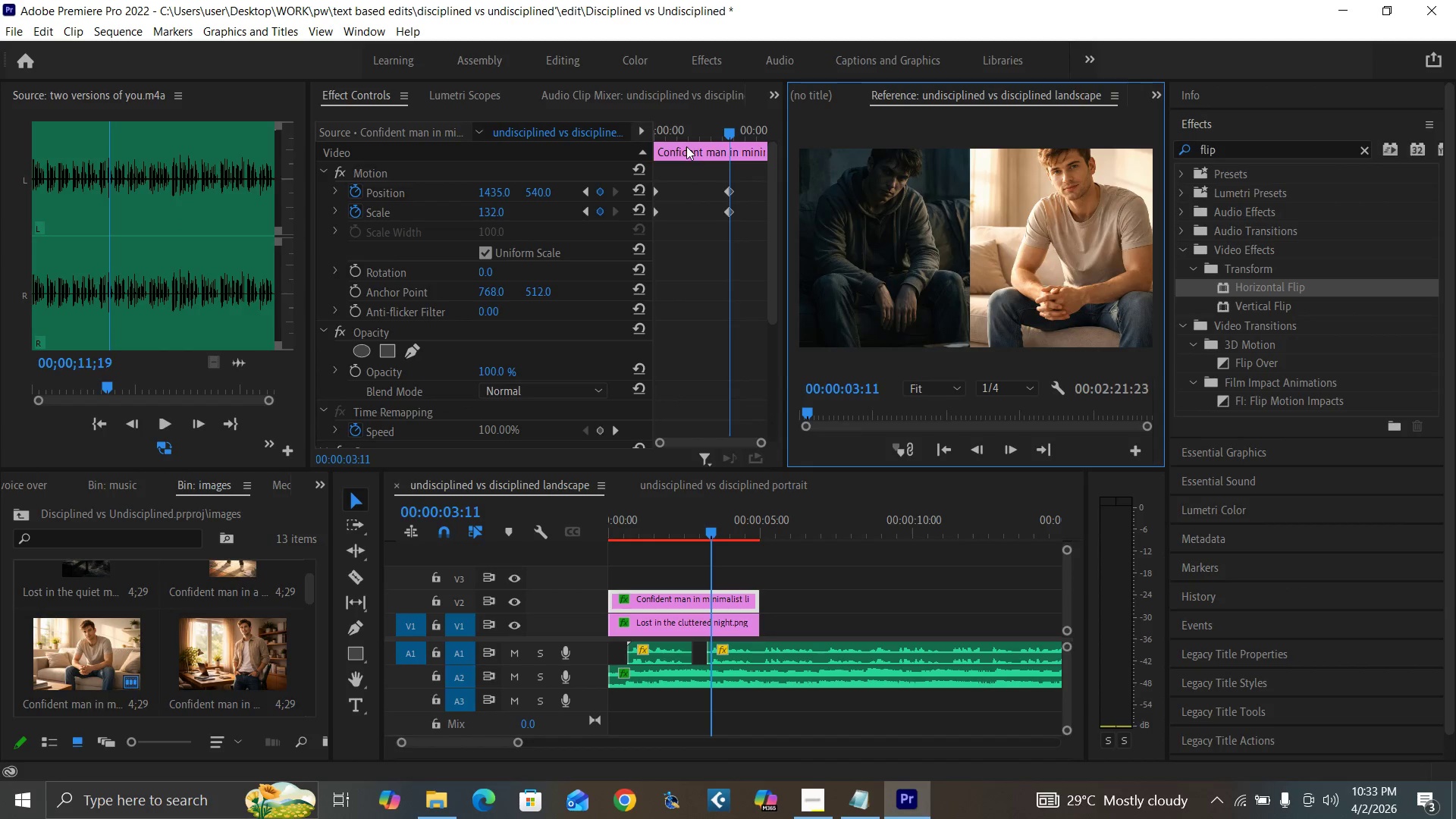 
left_click_drag(start_coordinate=[669, 133], to_coordinate=[634, 156])
 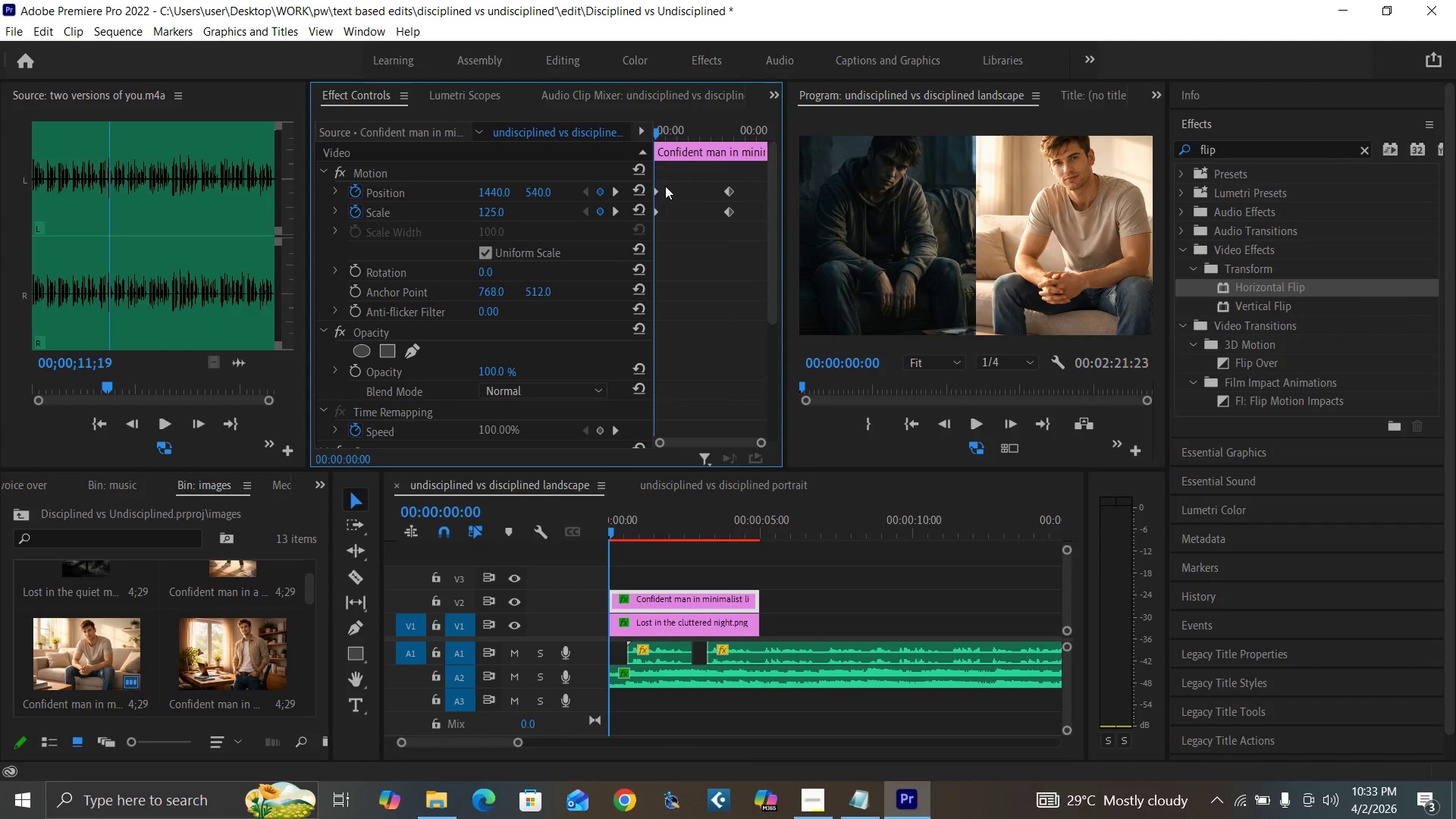 
left_click_drag(start_coordinate=[666, 185], to_coordinate=[642, 224])
 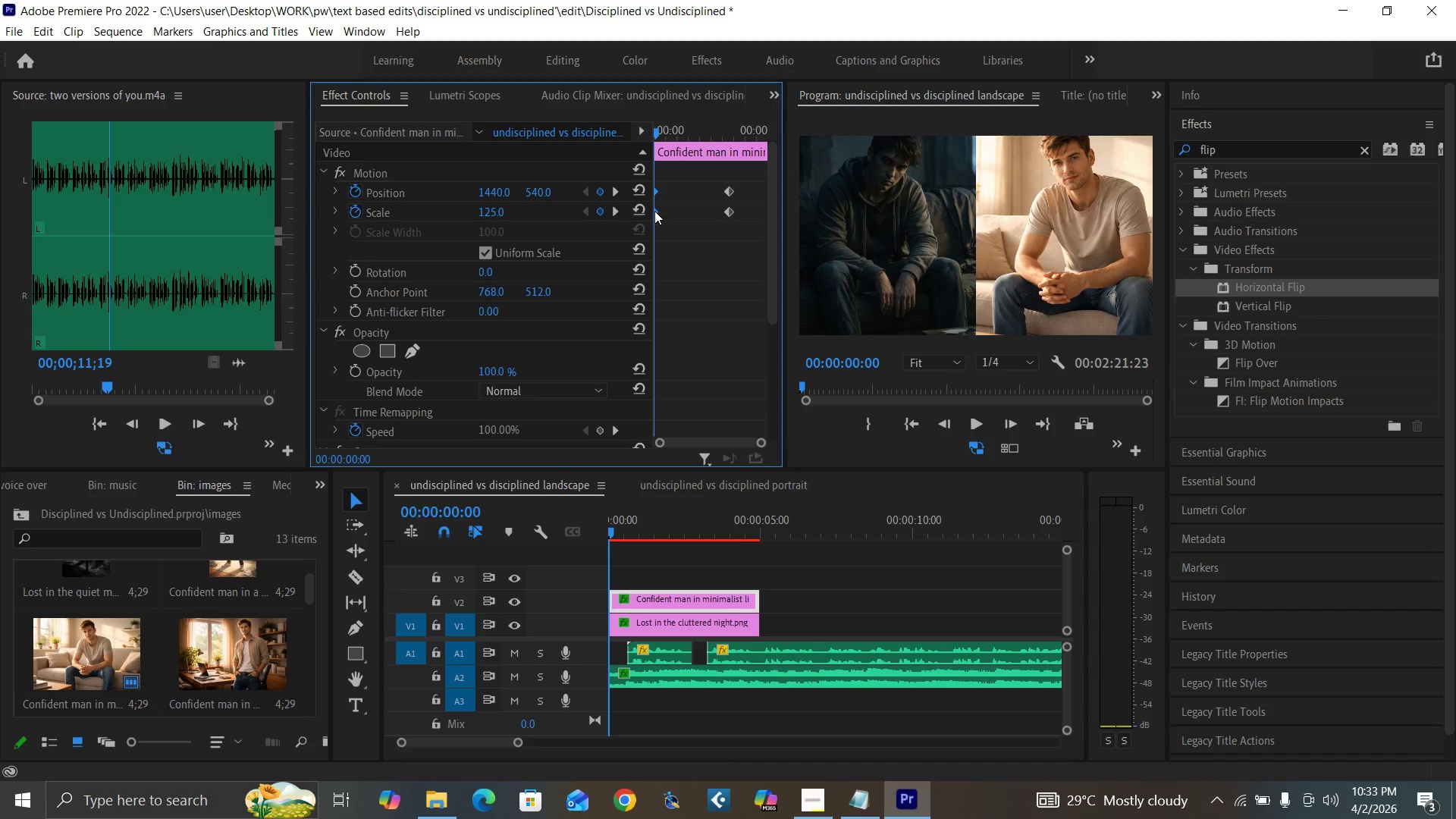 
right_click([654, 211])
 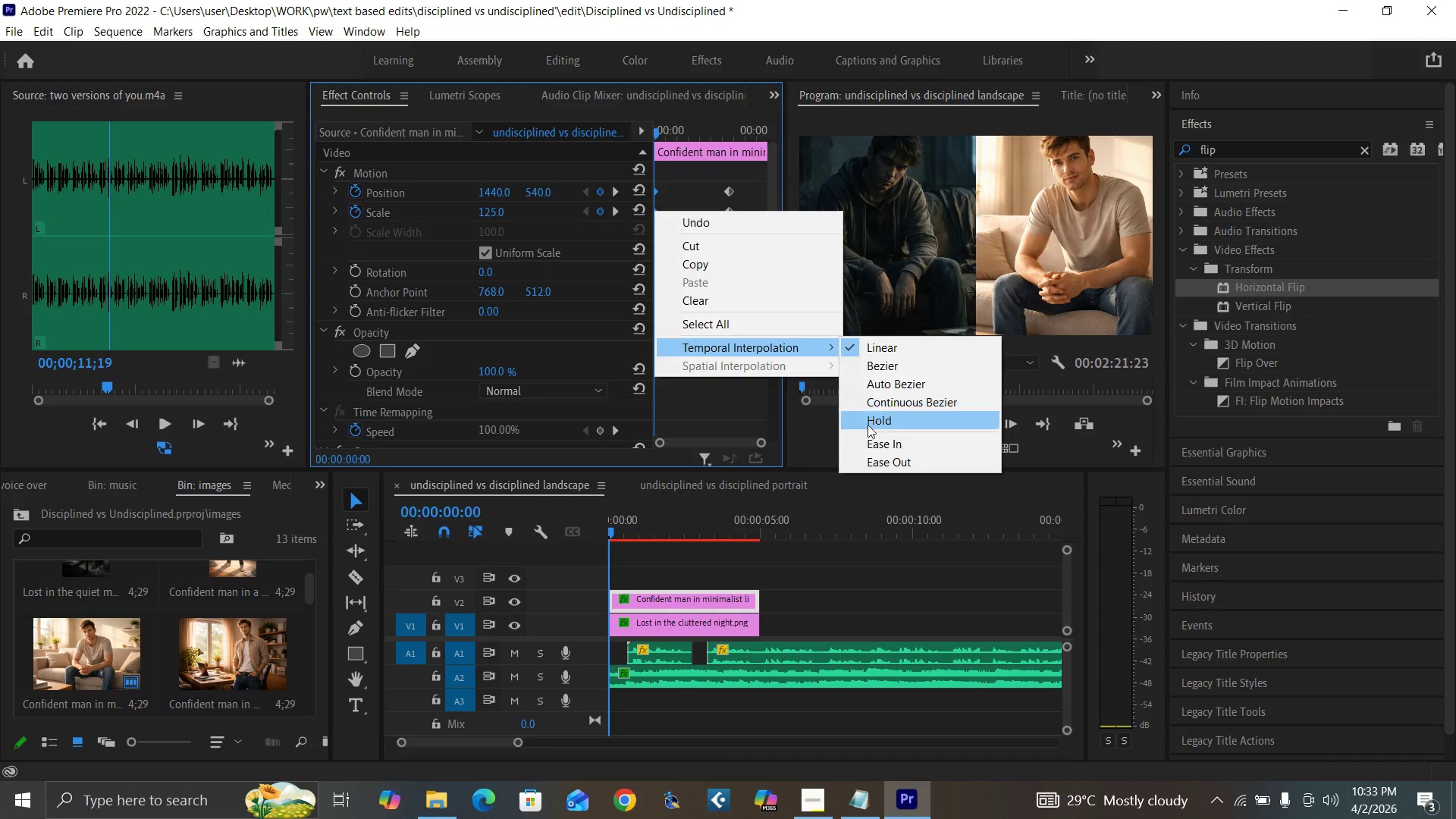 
left_click([877, 463])
 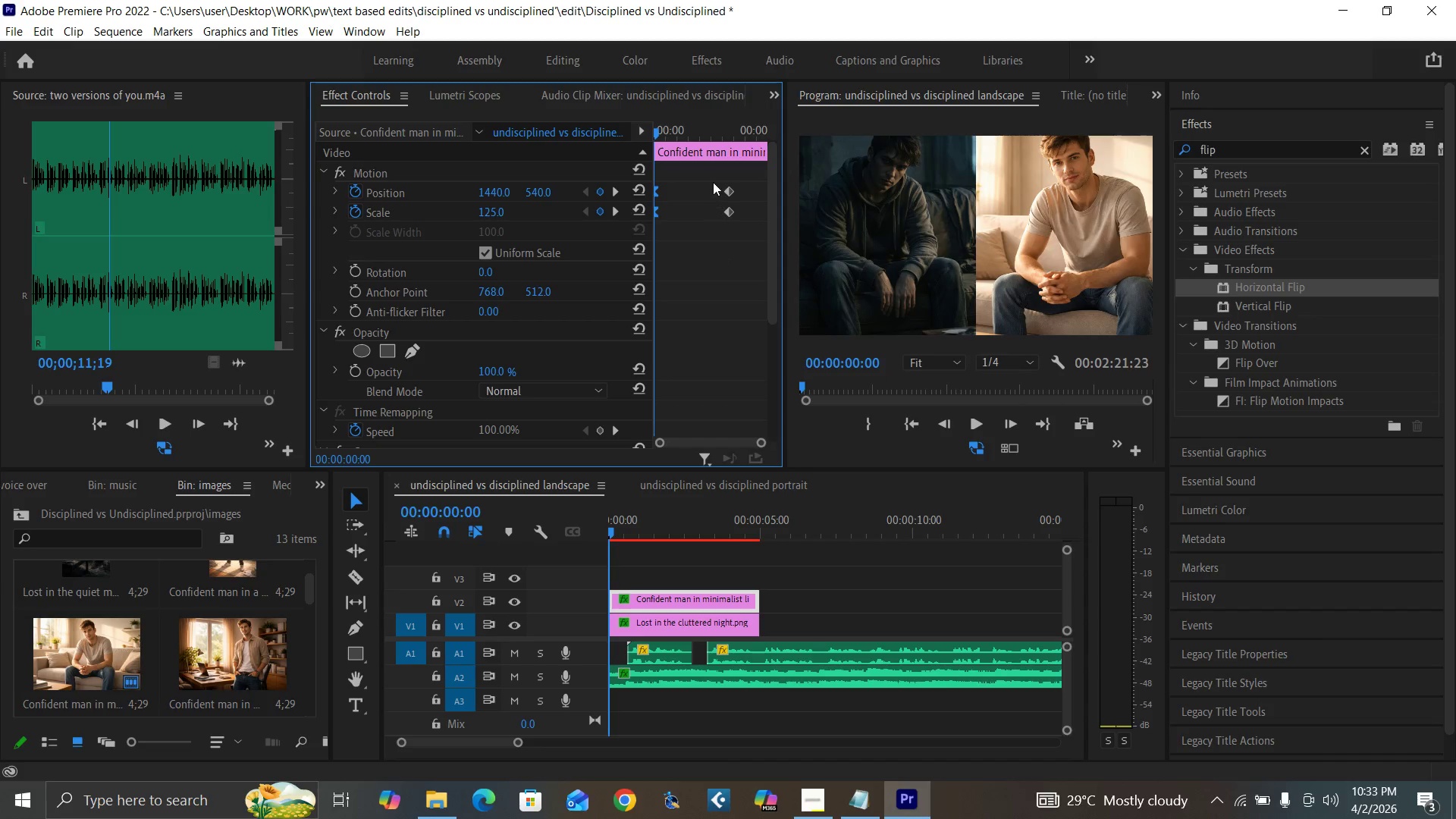 
left_click_drag(start_coordinate=[713, 180], to_coordinate=[739, 220])
 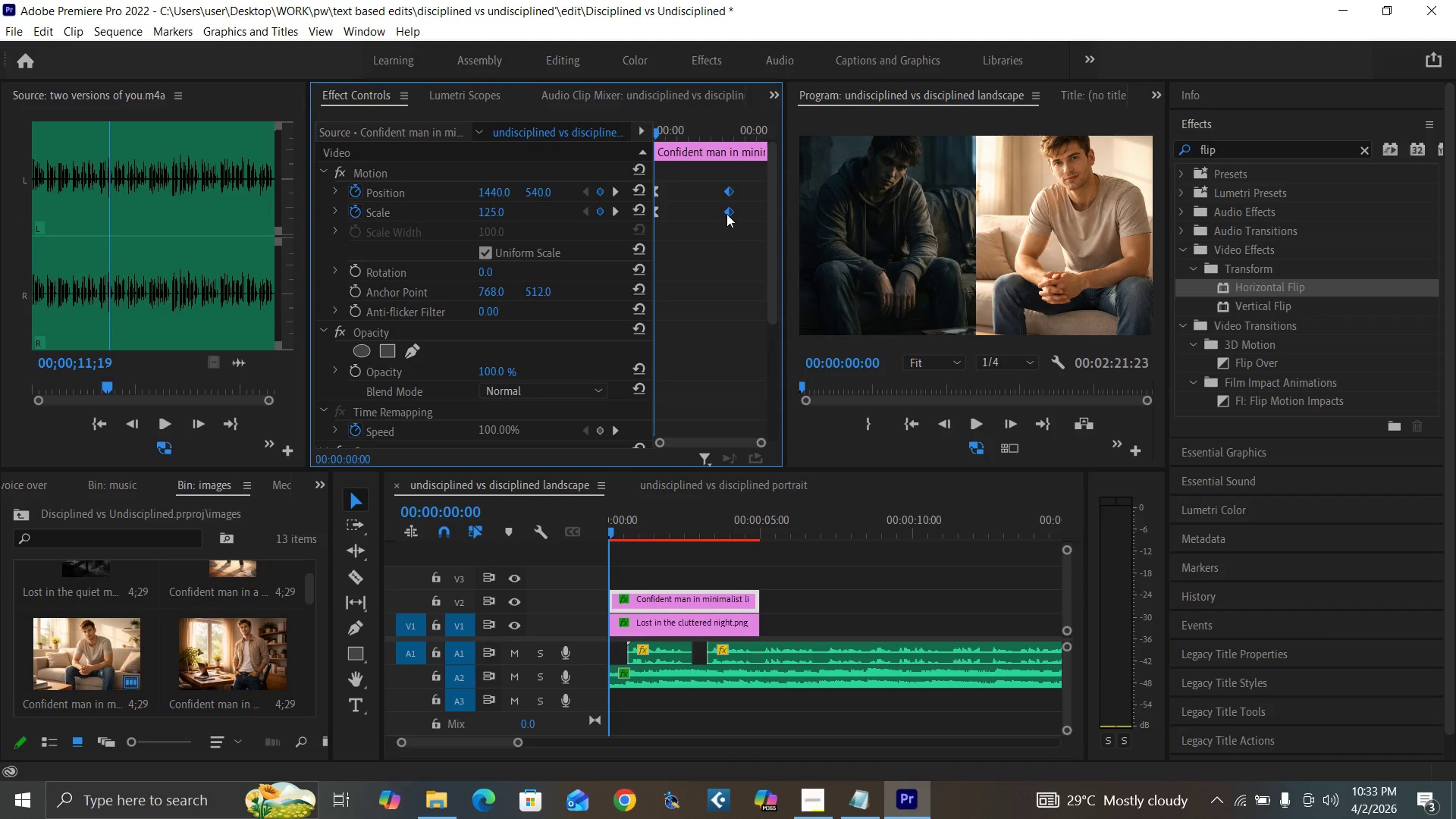 
right_click([726, 214])
 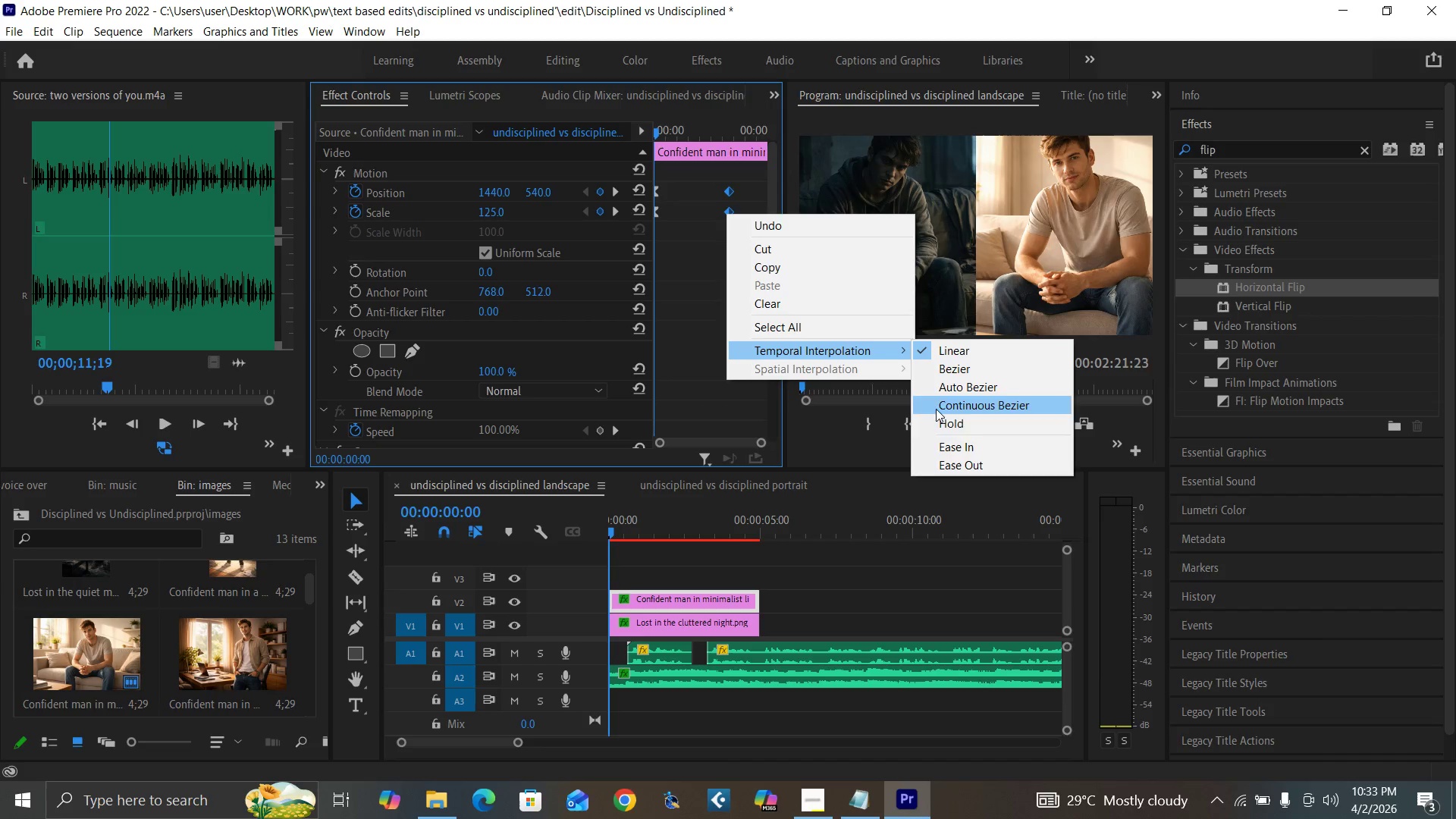 
left_click([946, 446])
 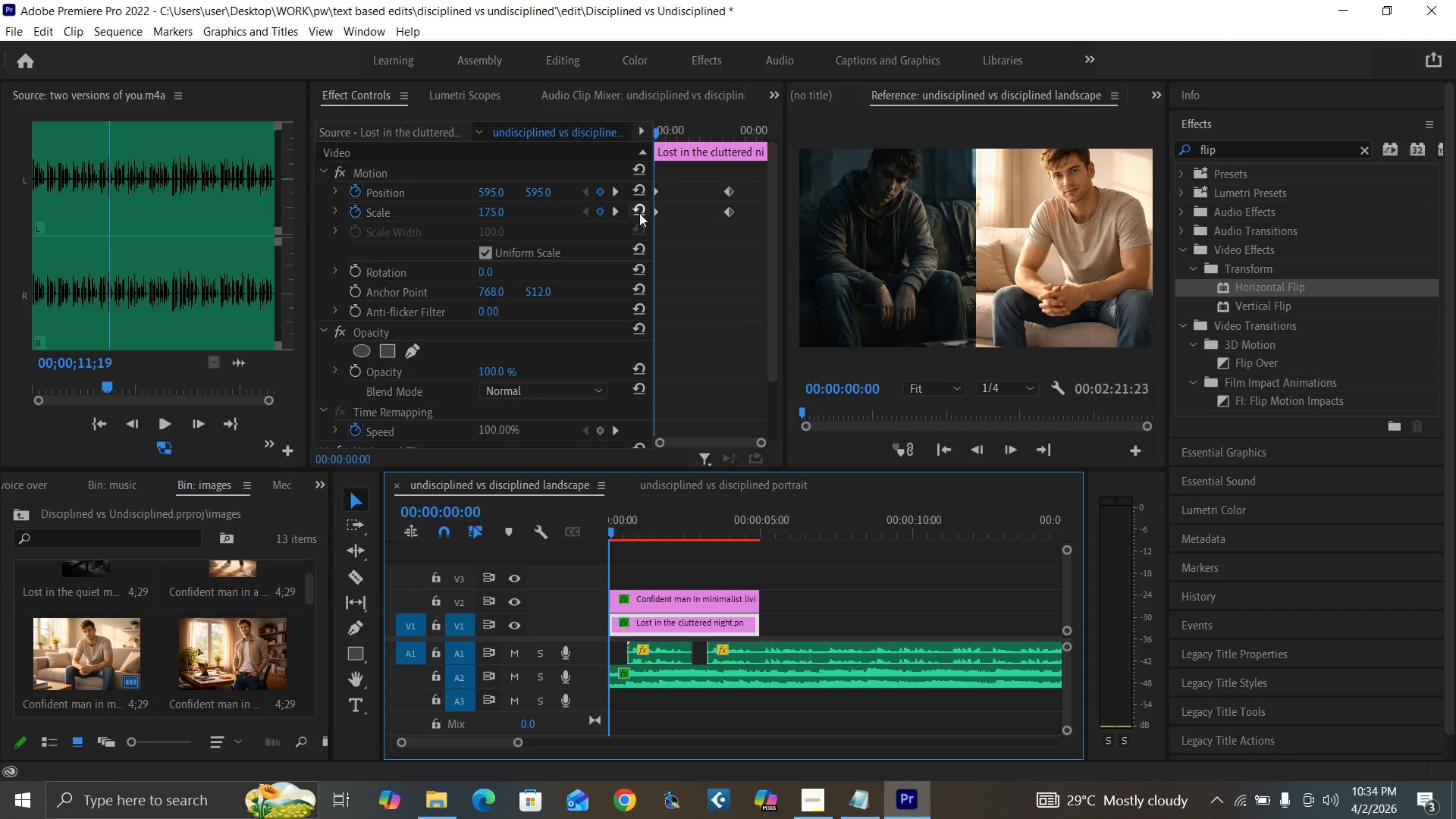 
left_click_drag(start_coordinate=[666, 180], to_coordinate=[639, 232])
 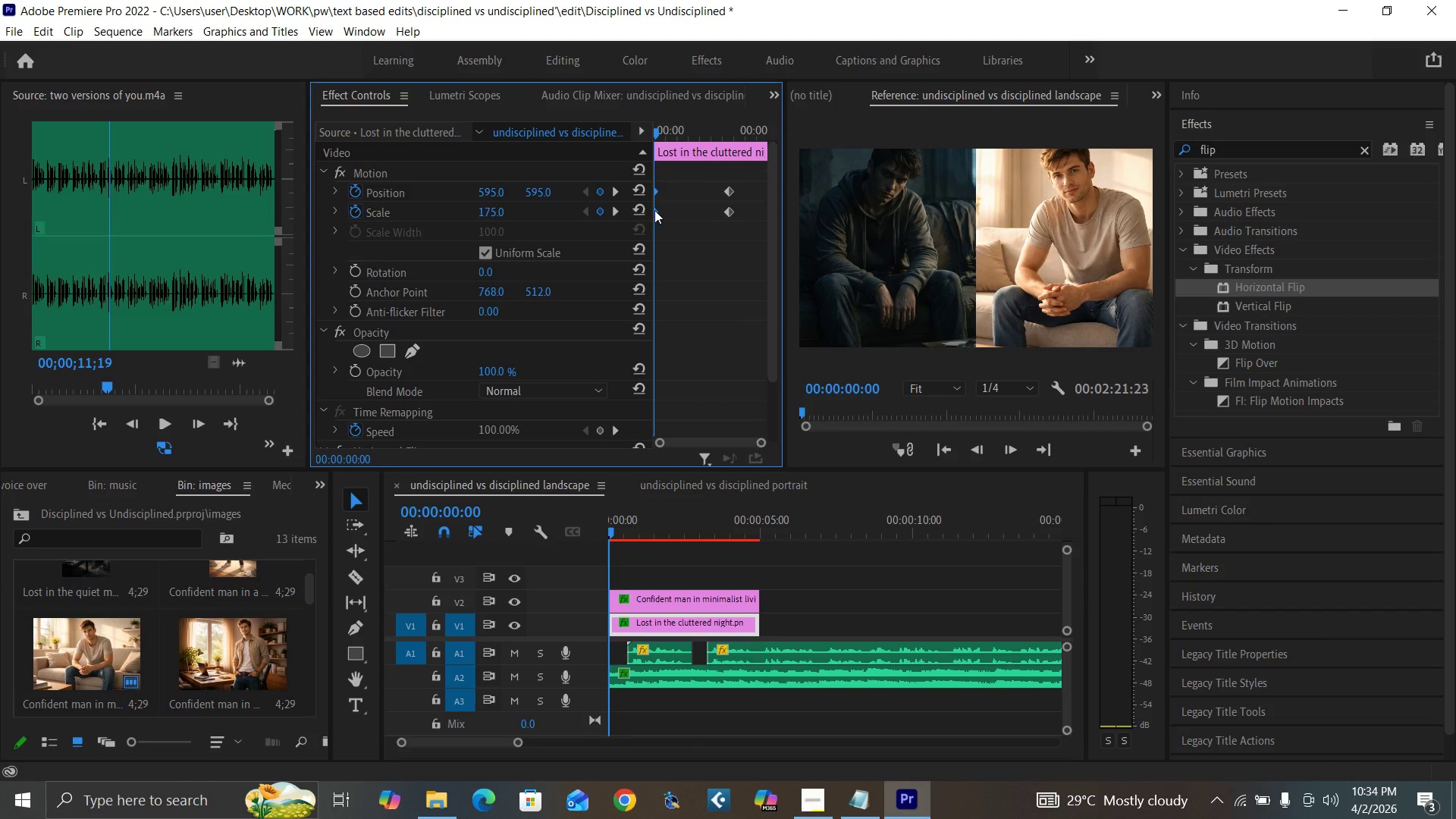 
right_click([654, 209])
 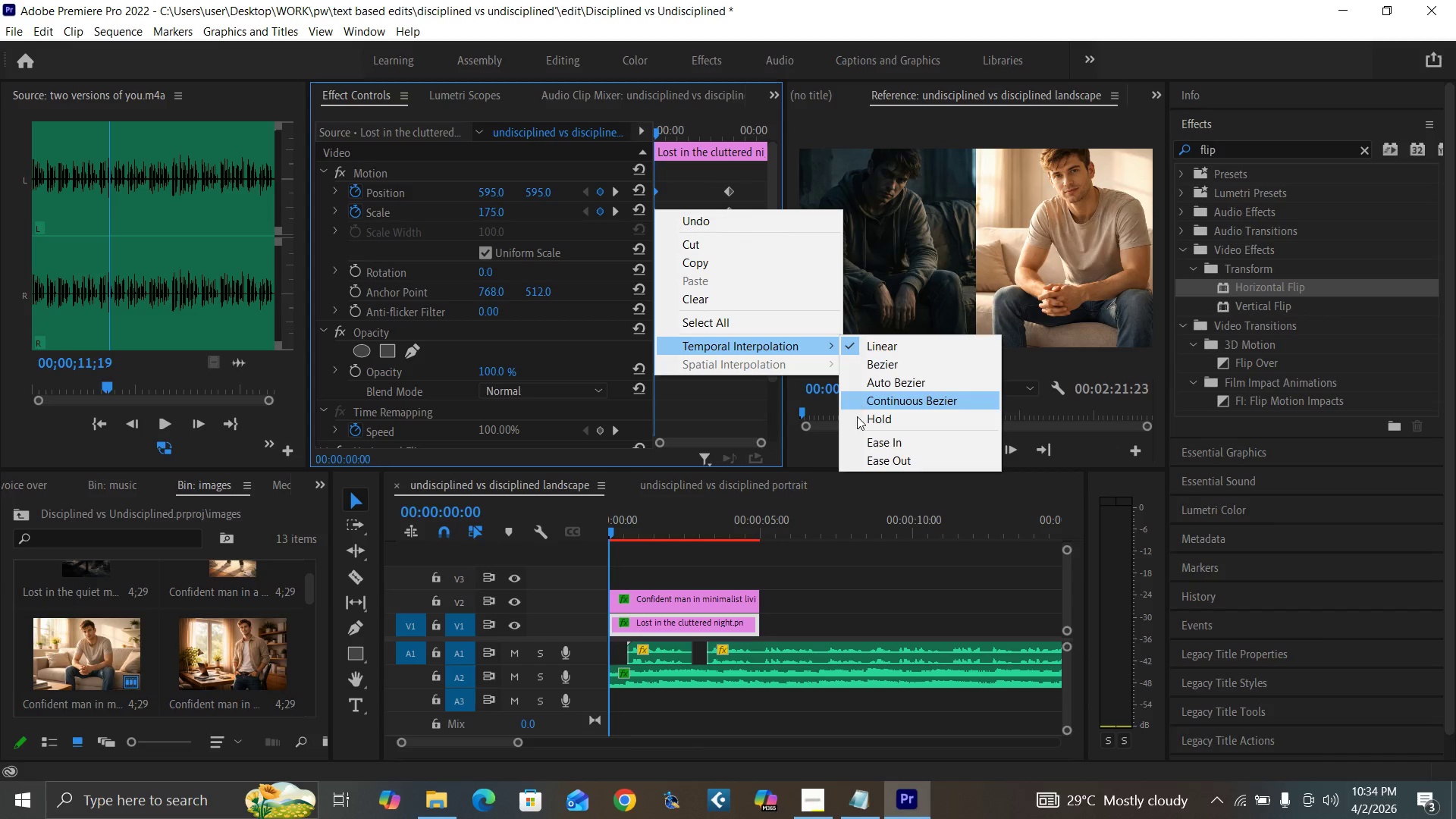 
left_click([871, 458])
 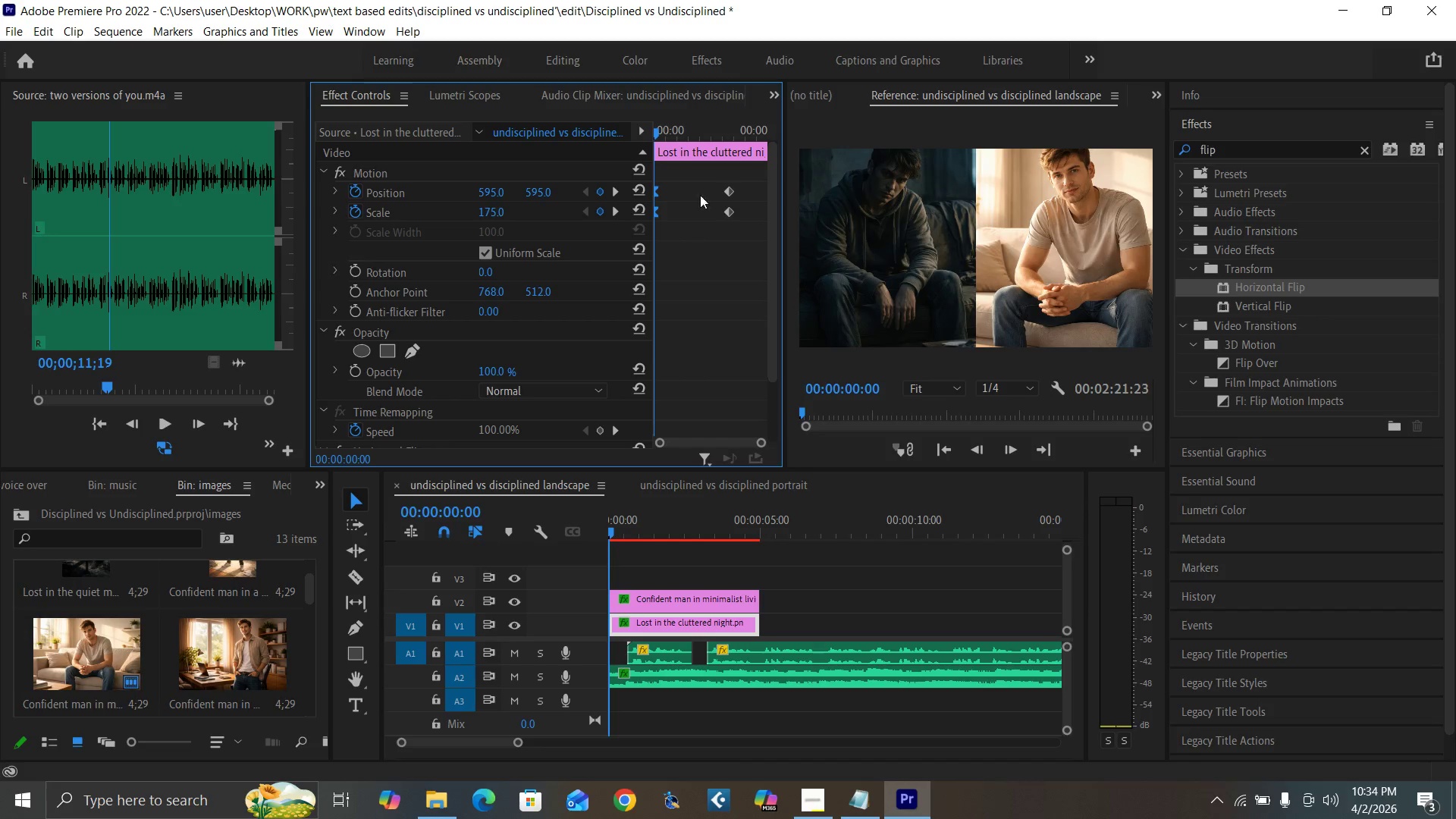 
left_click_drag(start_coordinate=[700, 180], to_coordinate=[747, 212])
 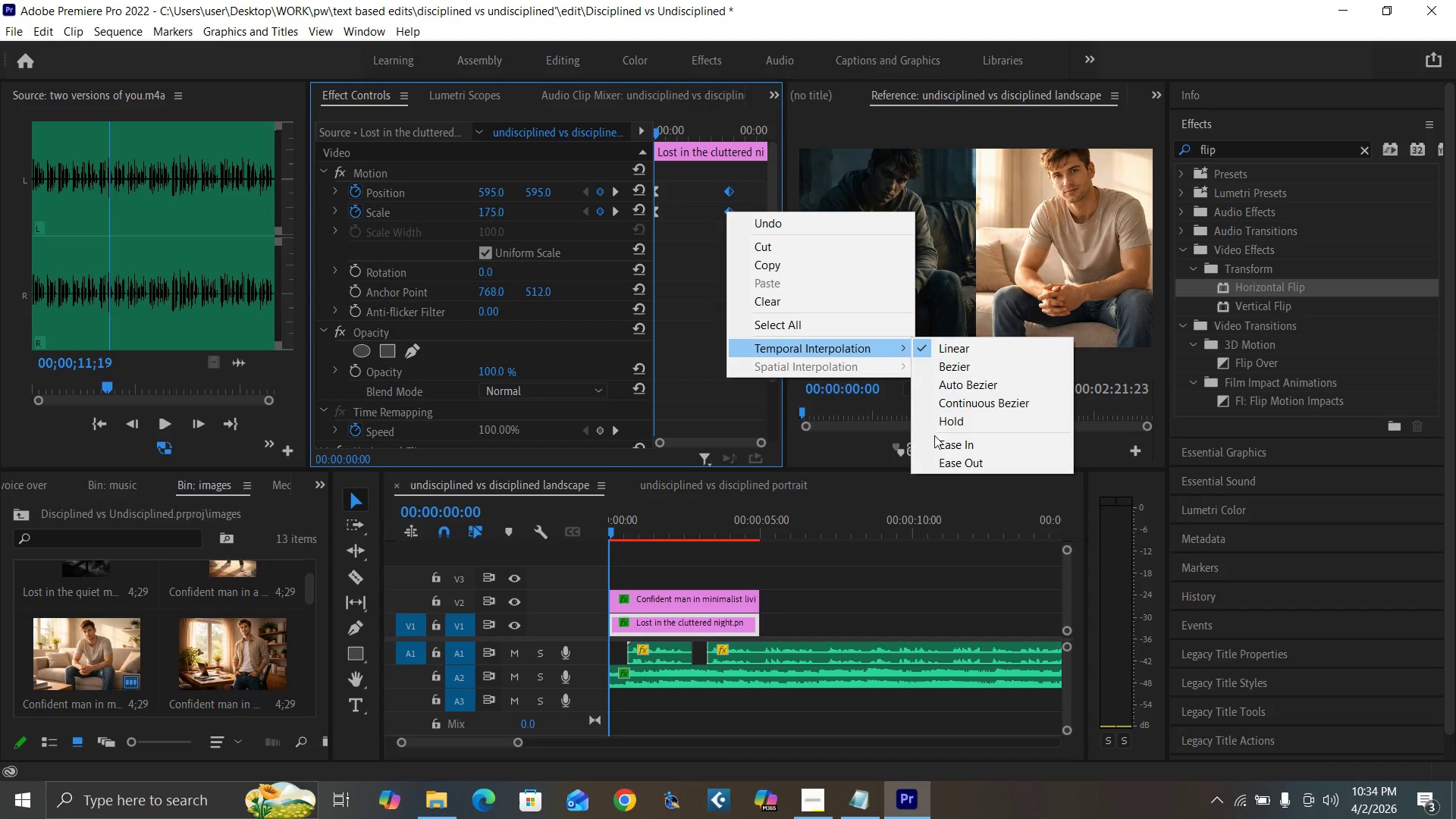 
left_click([948, 445])
 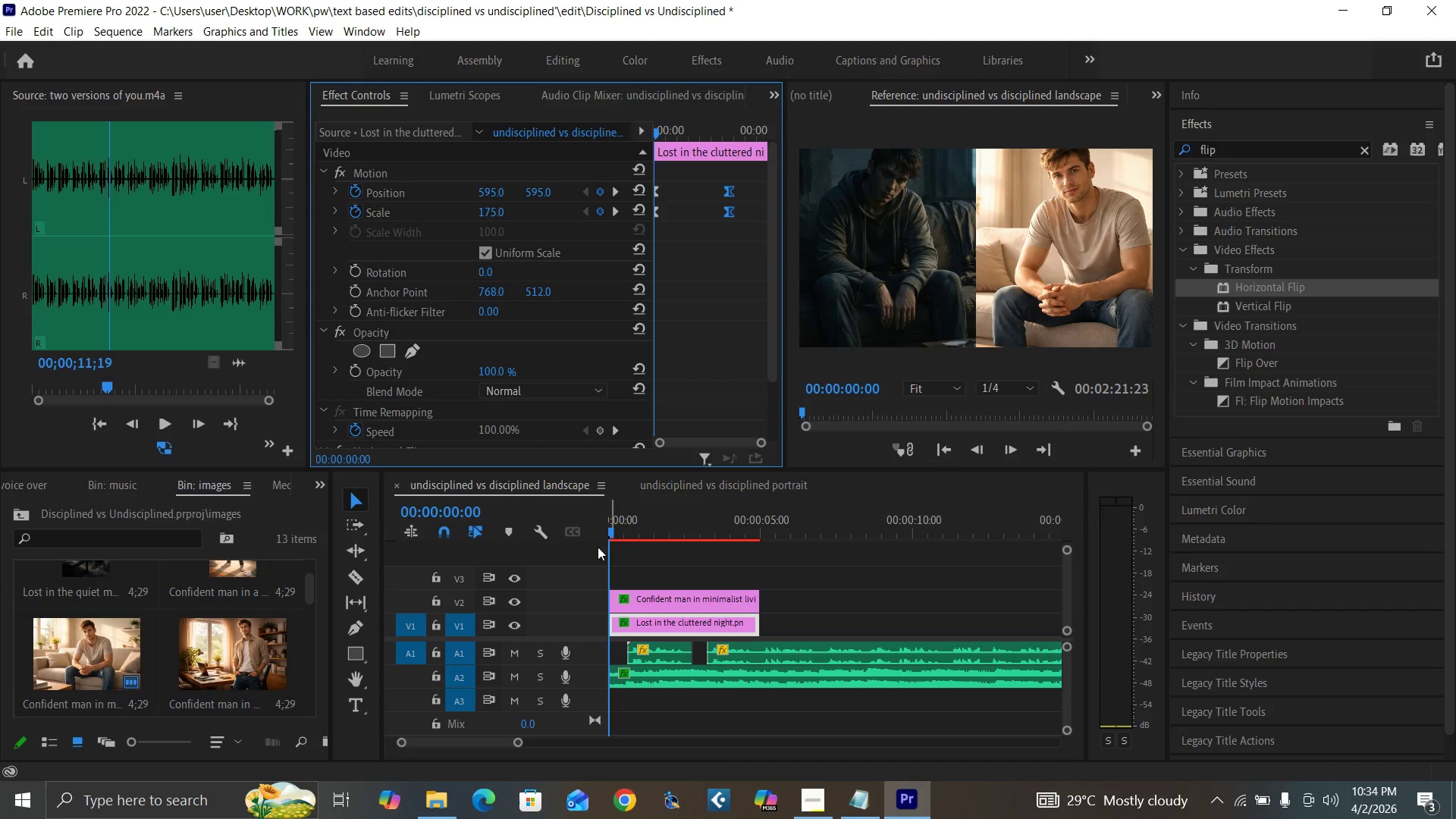 
left_click_drag(start_coordinate=[623, 530], to_coordinate=[601, 543])
 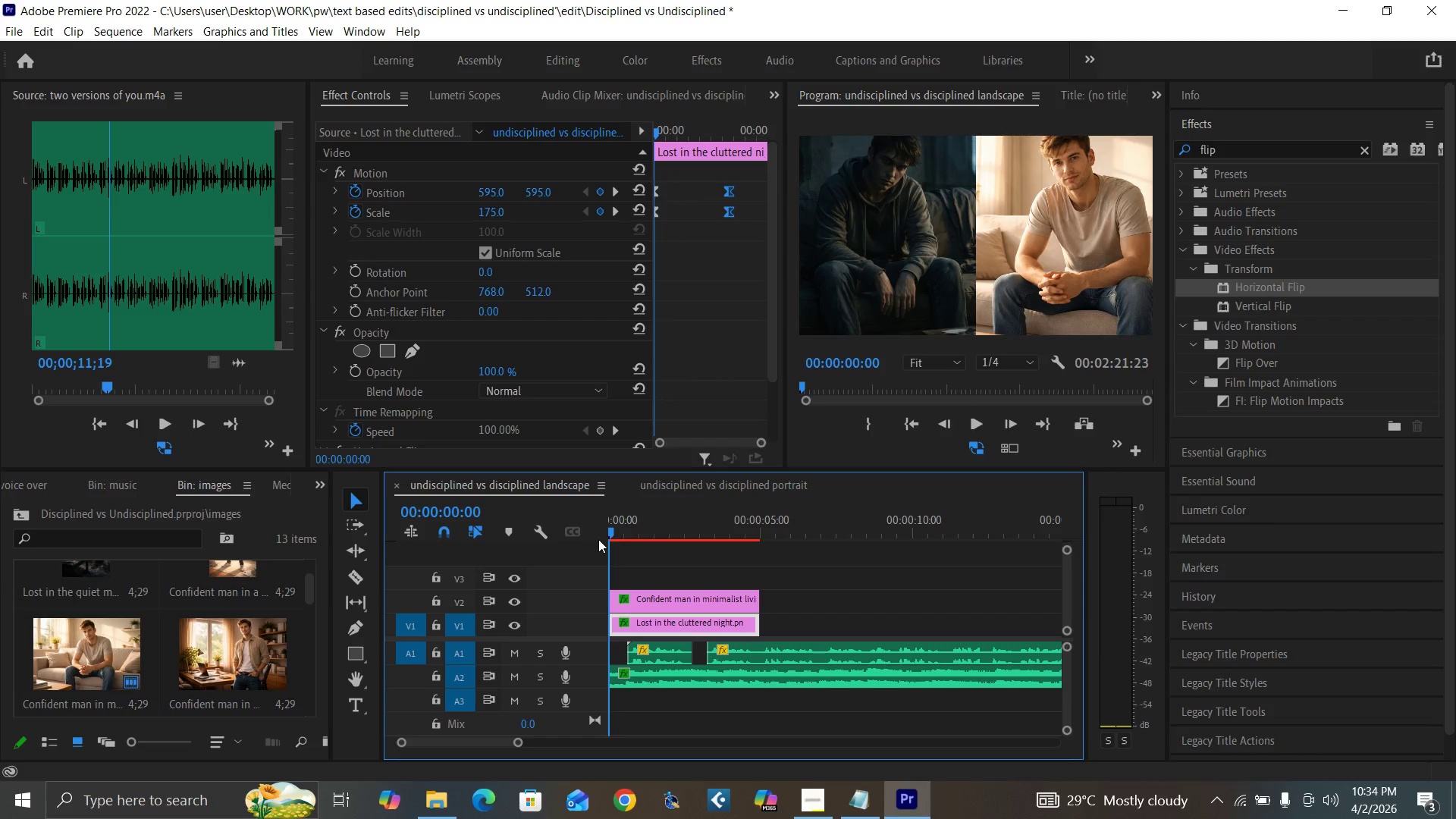 
key(Space)
 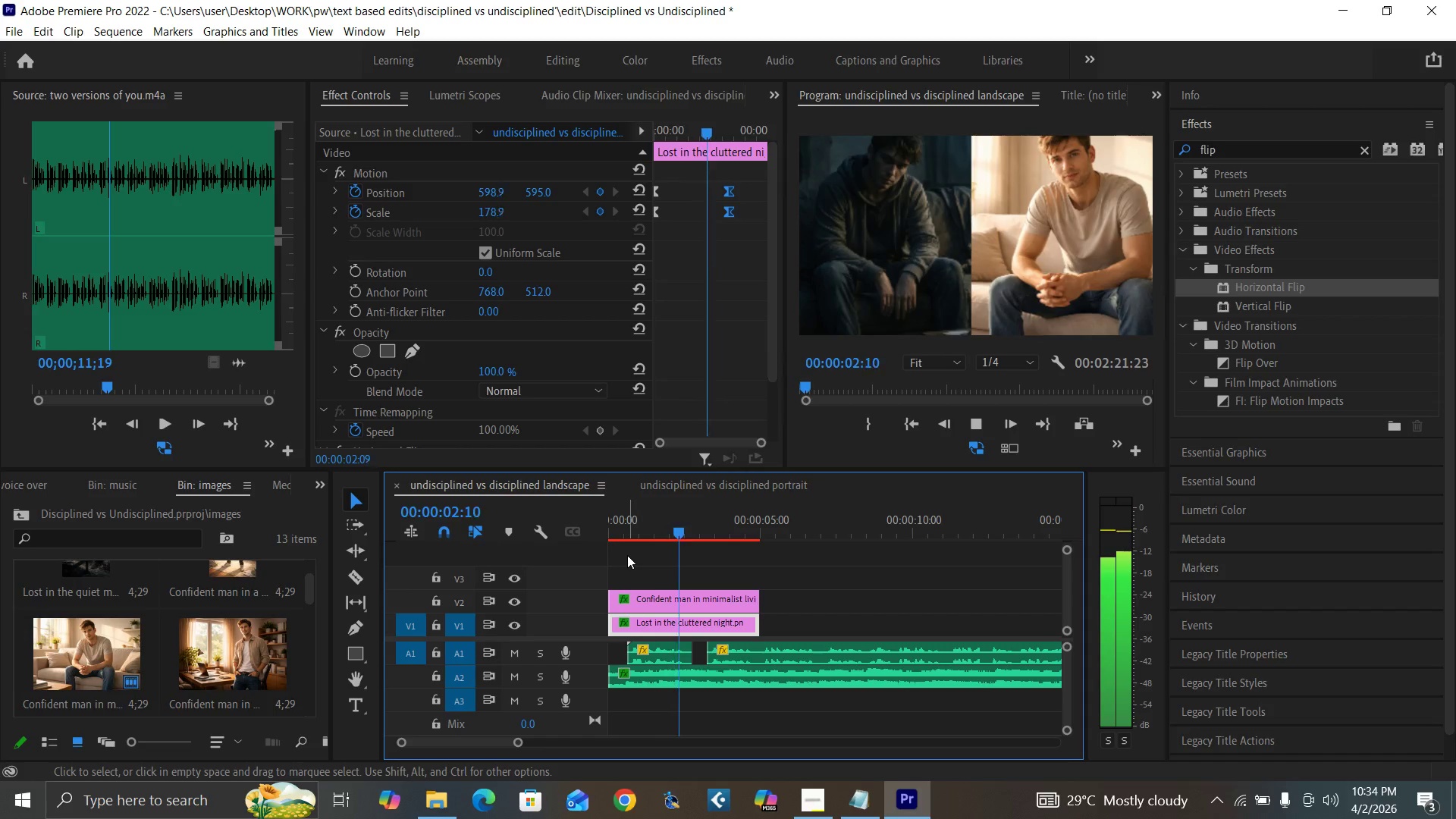 
key(Space)
 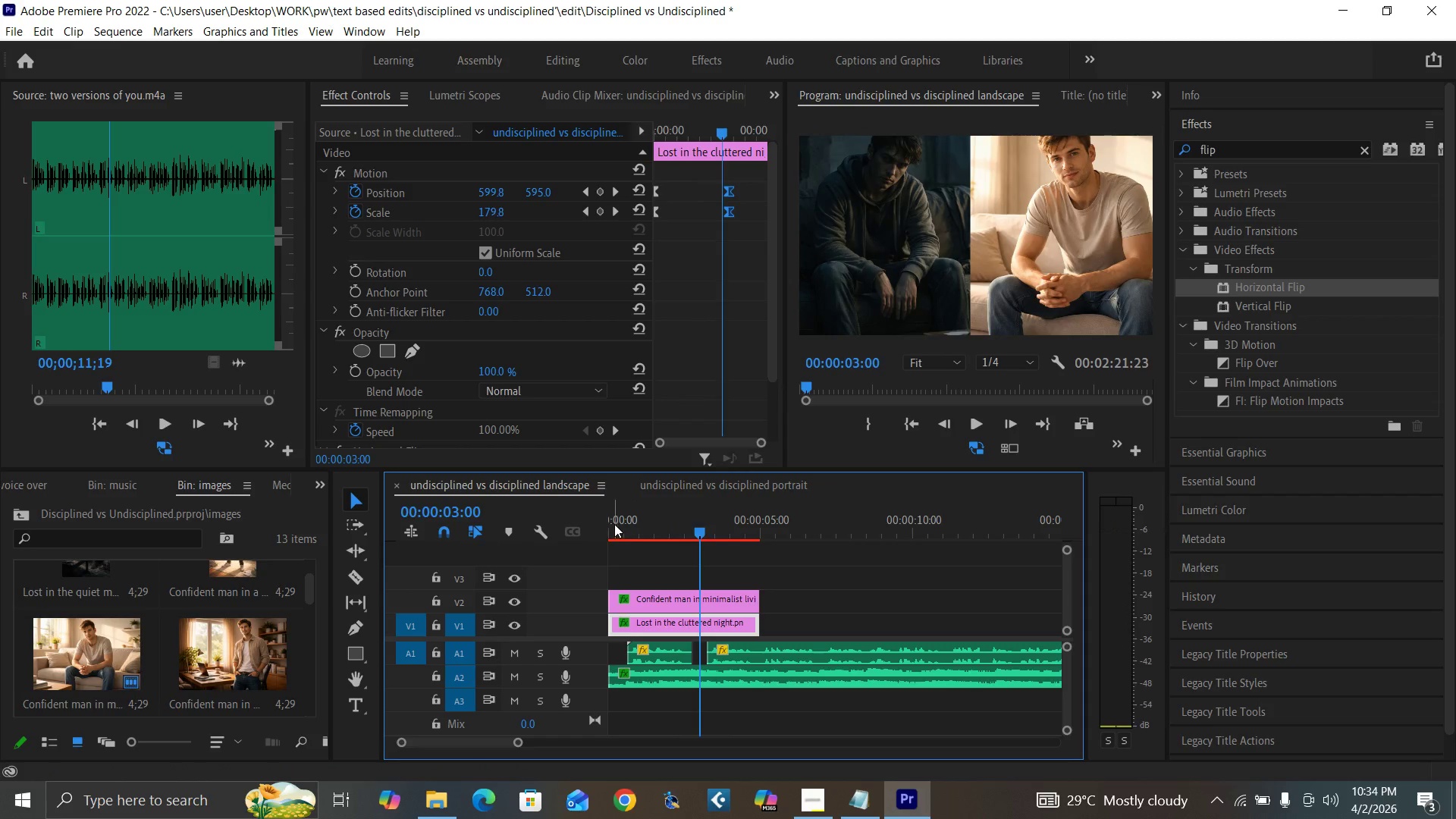 
left_click_drag(start_coordinate=[614, 524], to_coordinate=[579, 559])
 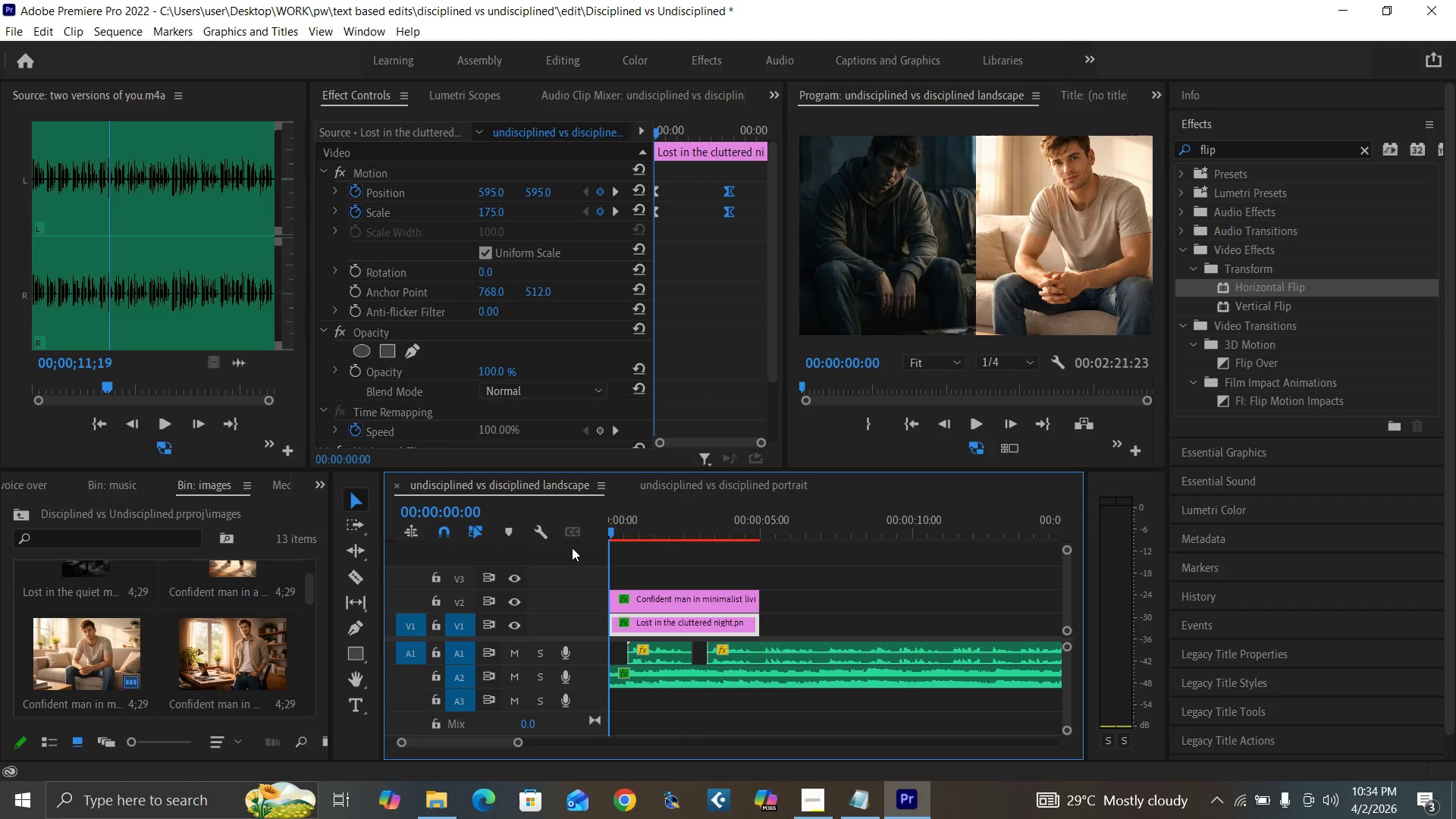 
key(Control+Backquote)
 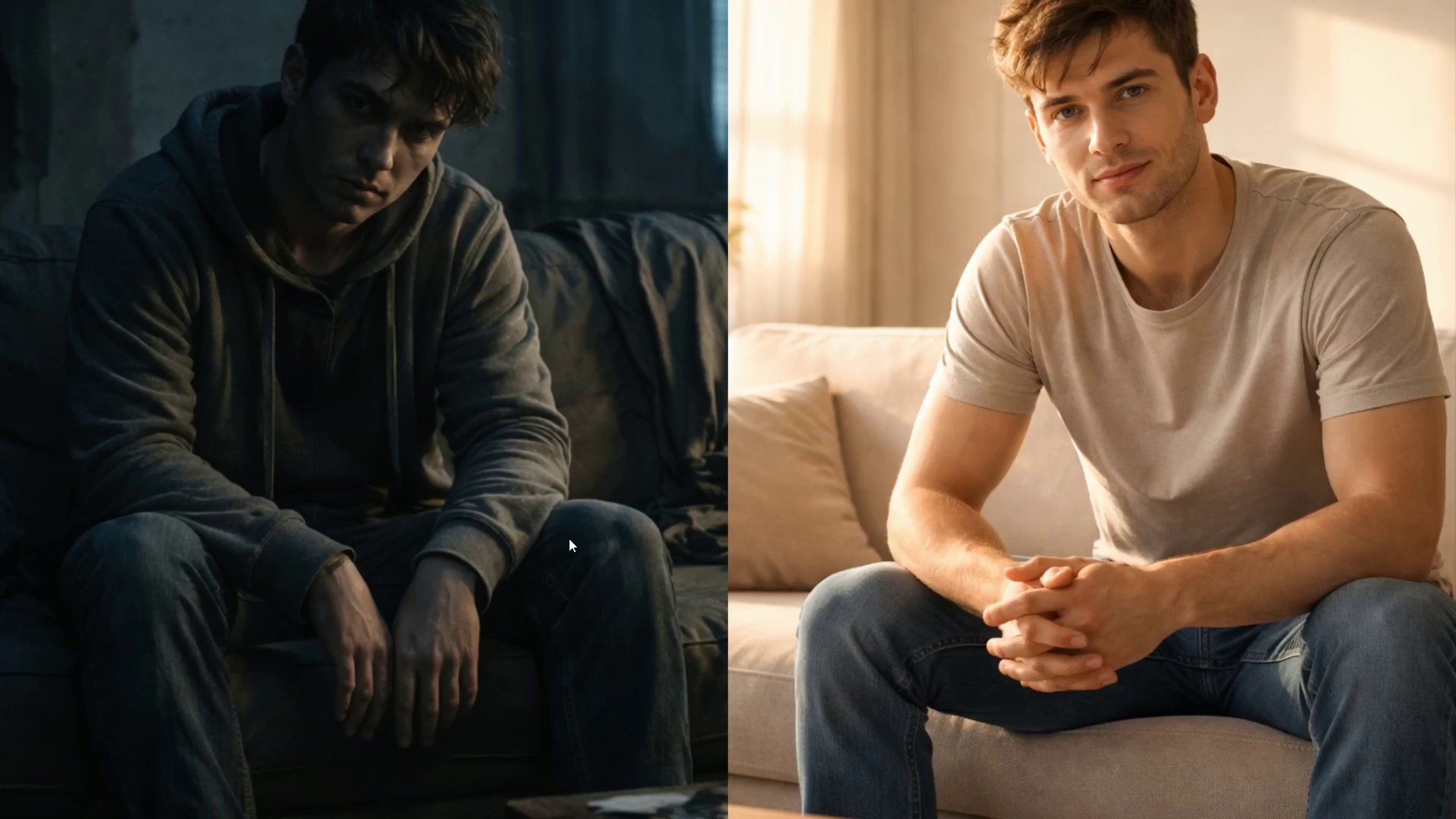 
key(Space)
 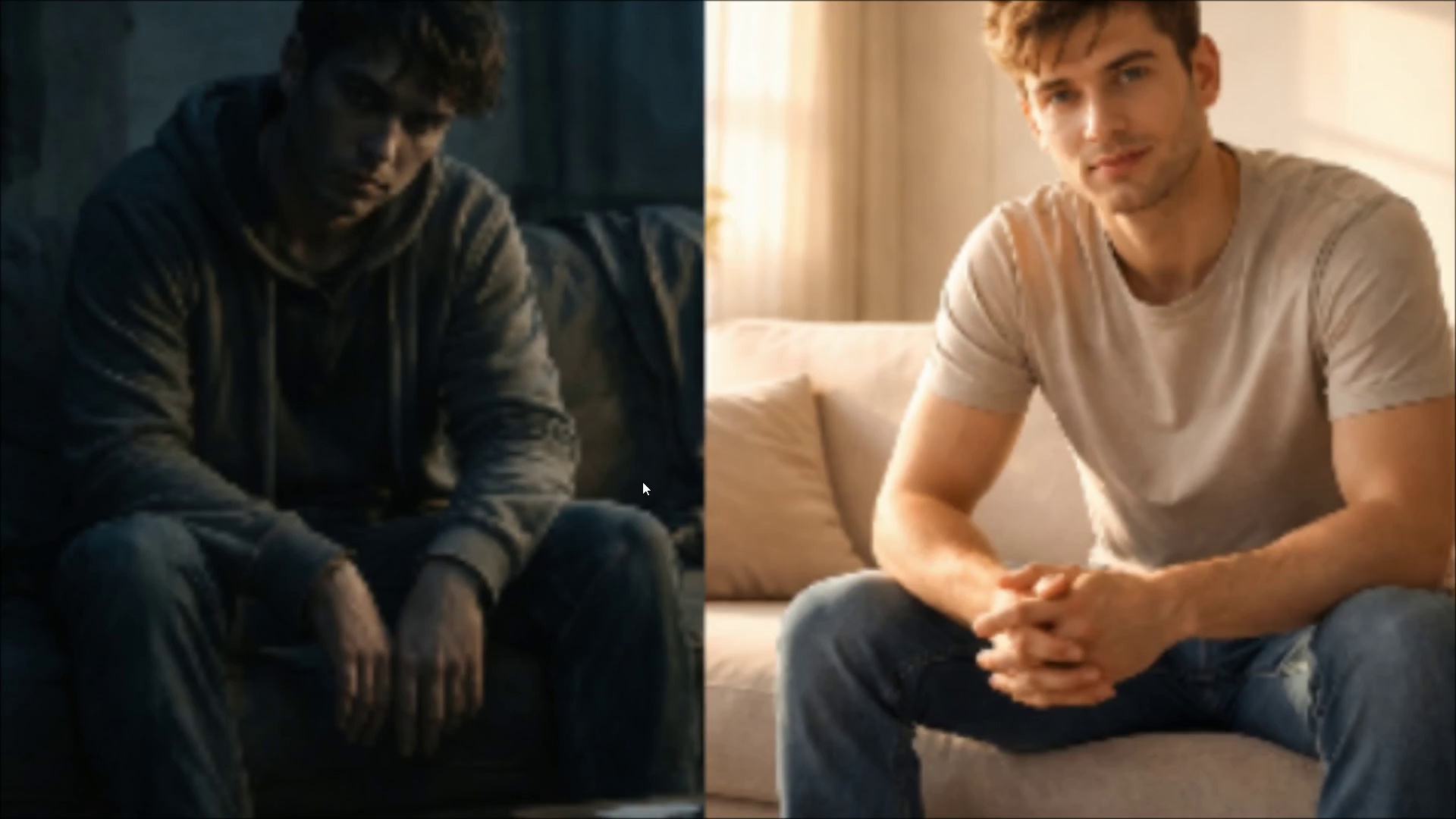 
key(Space)
 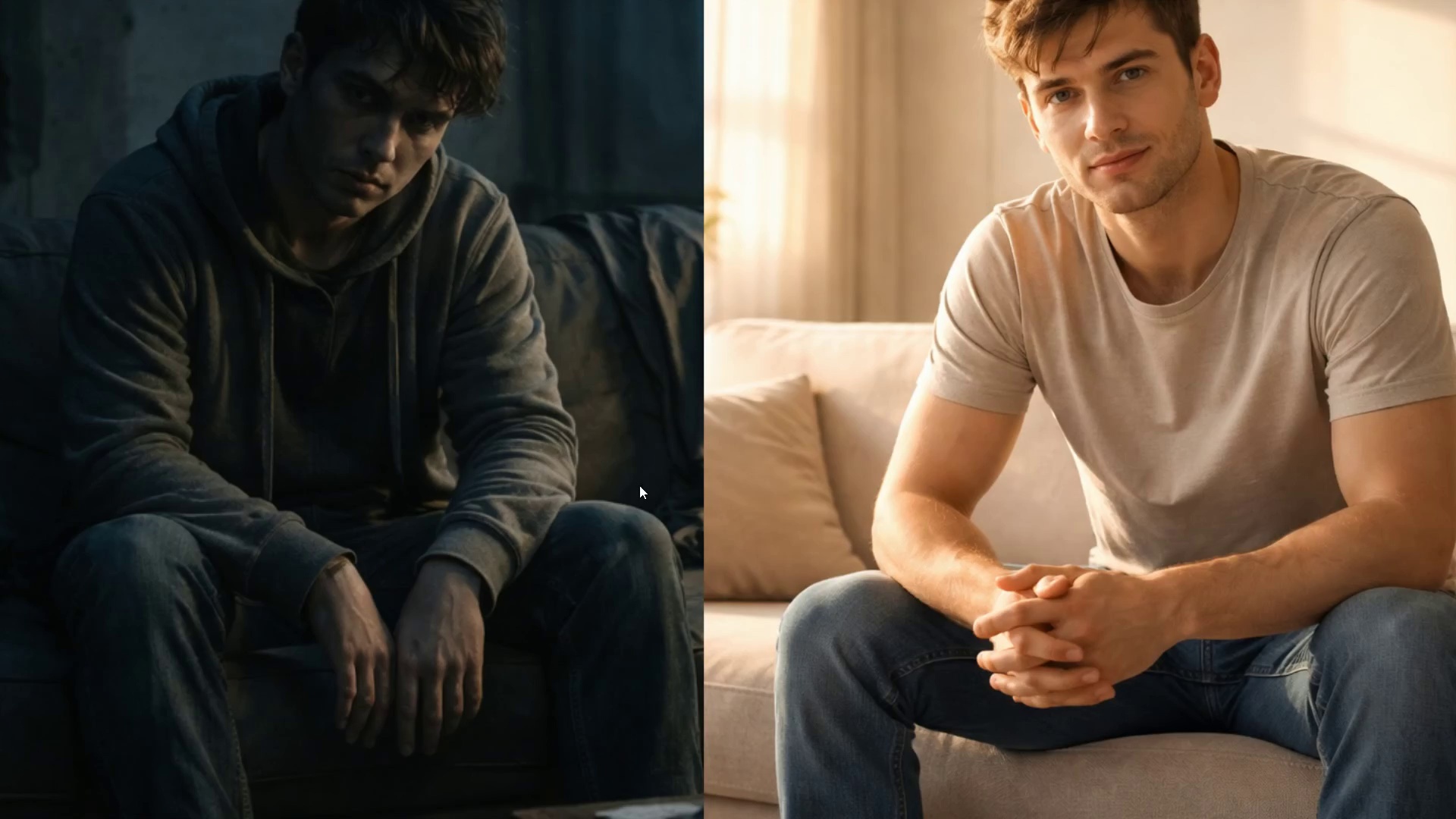 
key(Control+Backquote)
 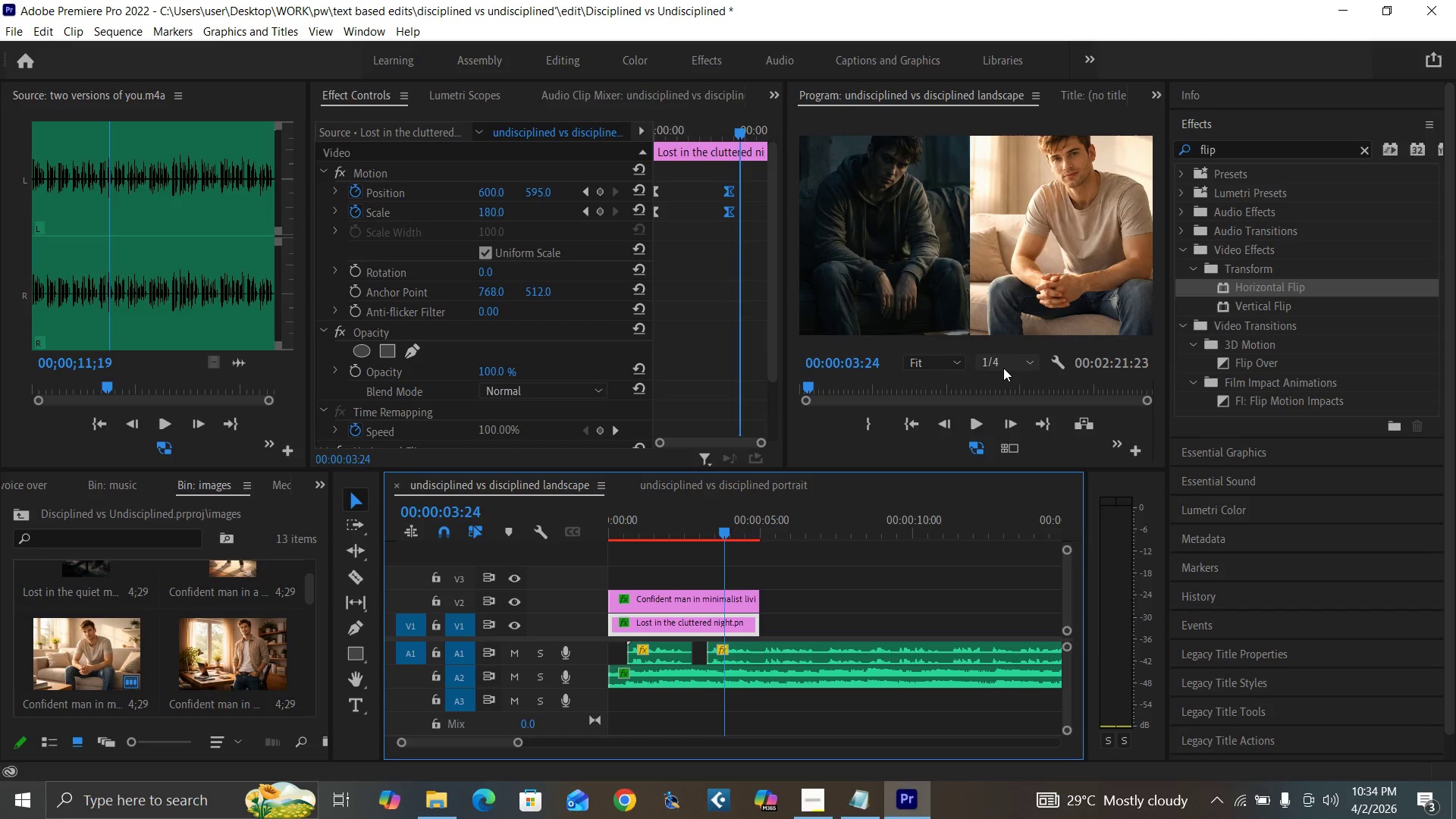 
left_click([1006, 362])
 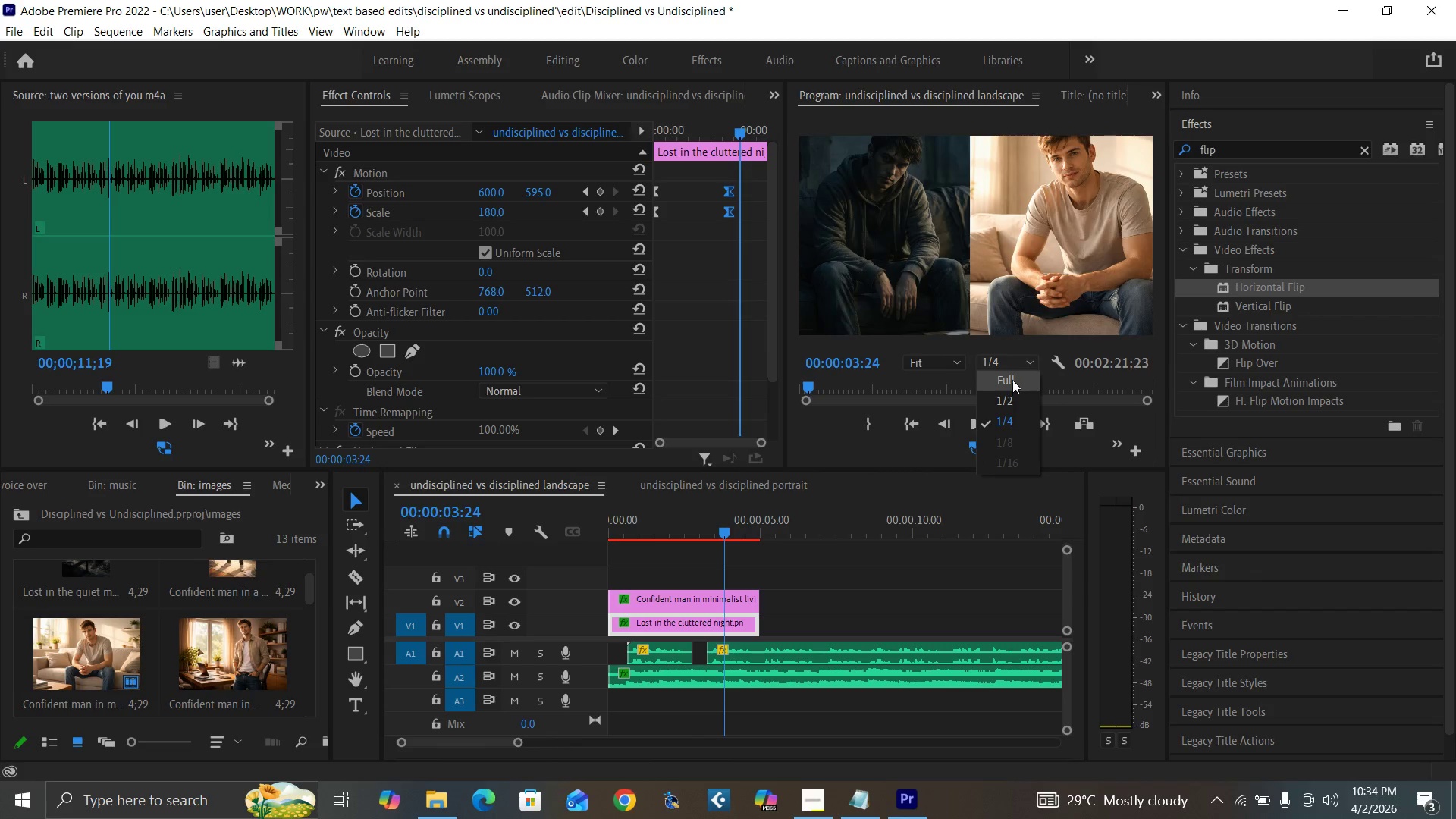 
left_click([1012, 380])
 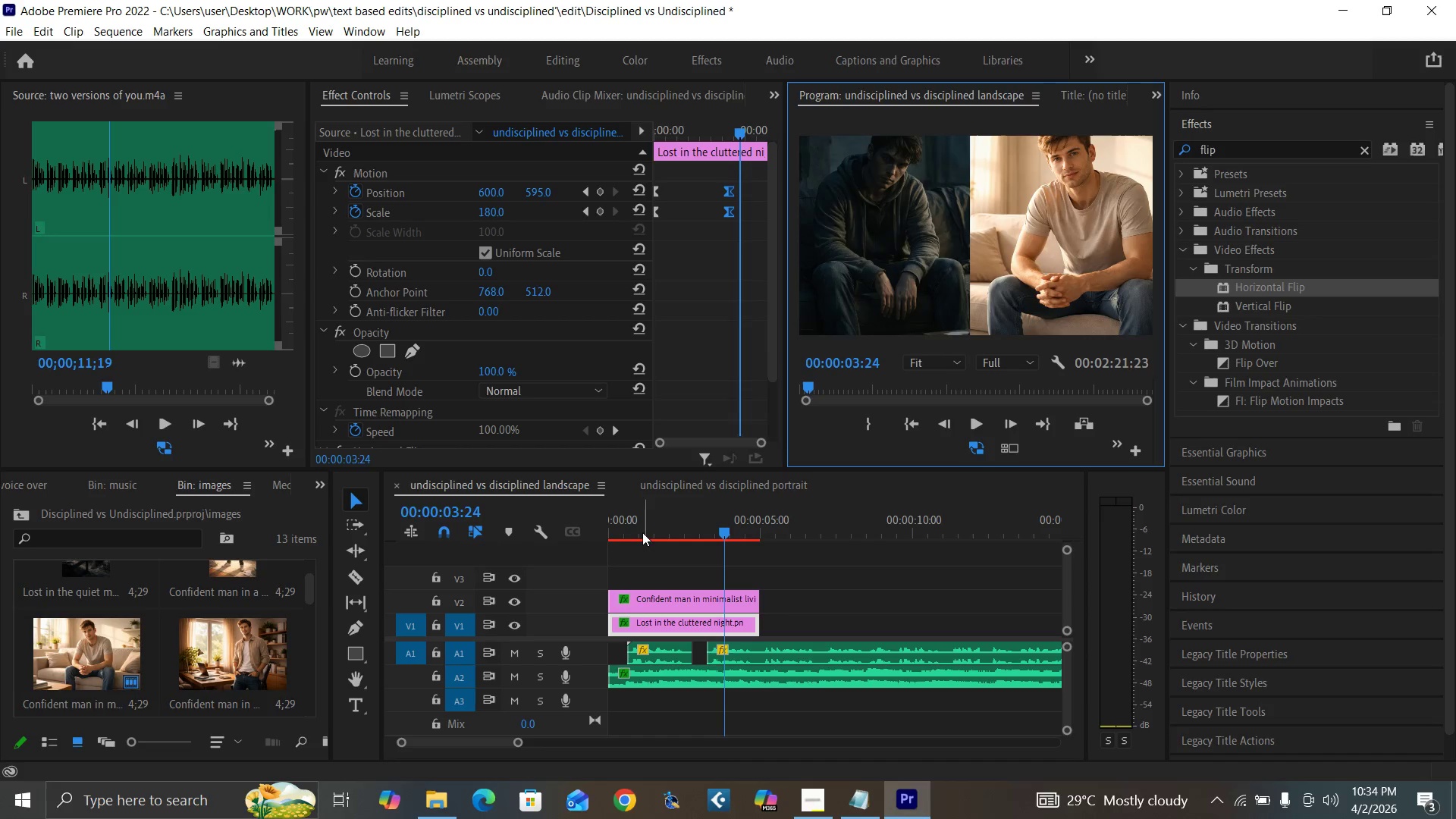 
left_click_drag(start_coordinate=[638, 530], to_coordinate=[592, 551])
 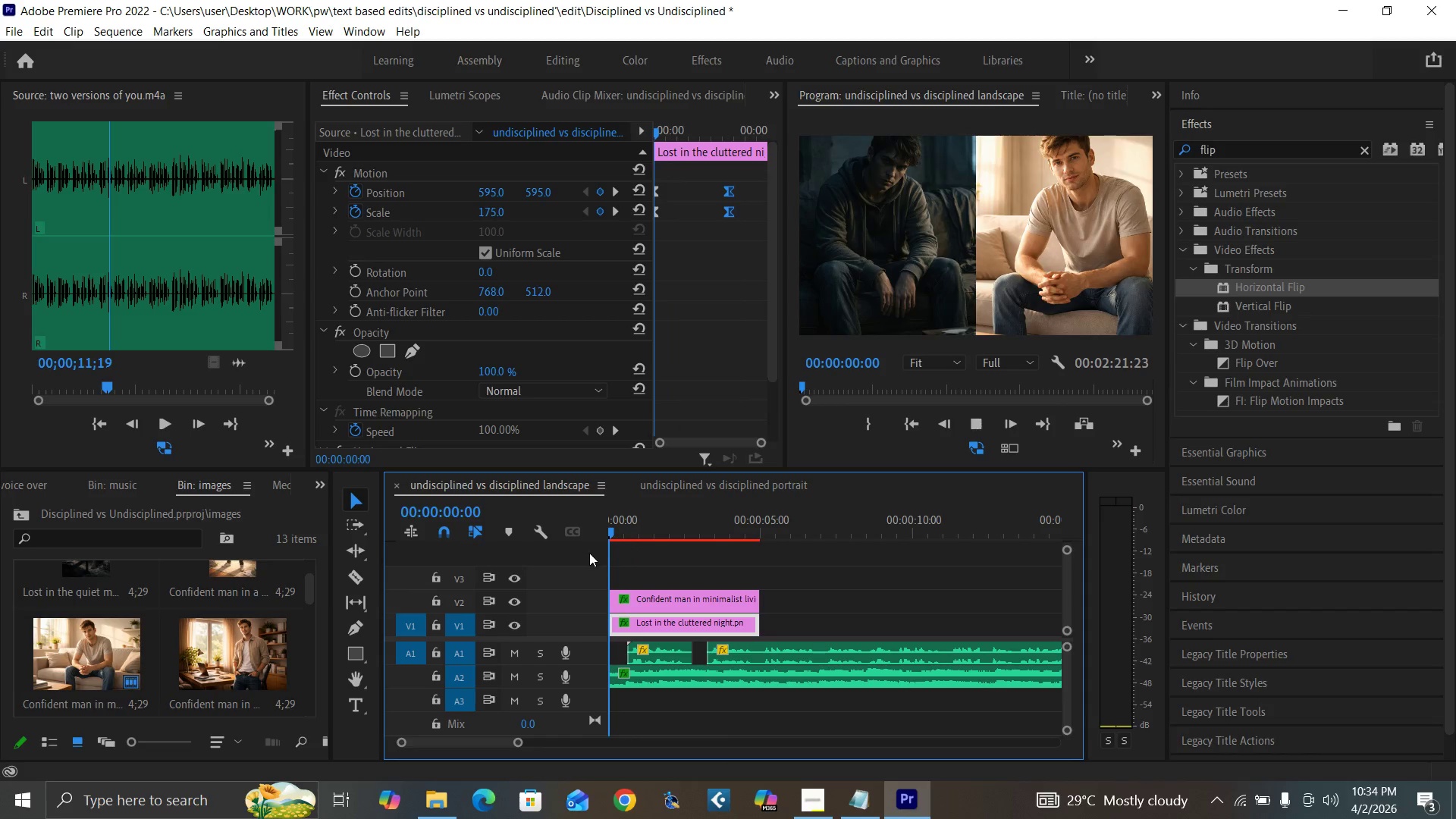 
key(Space)
 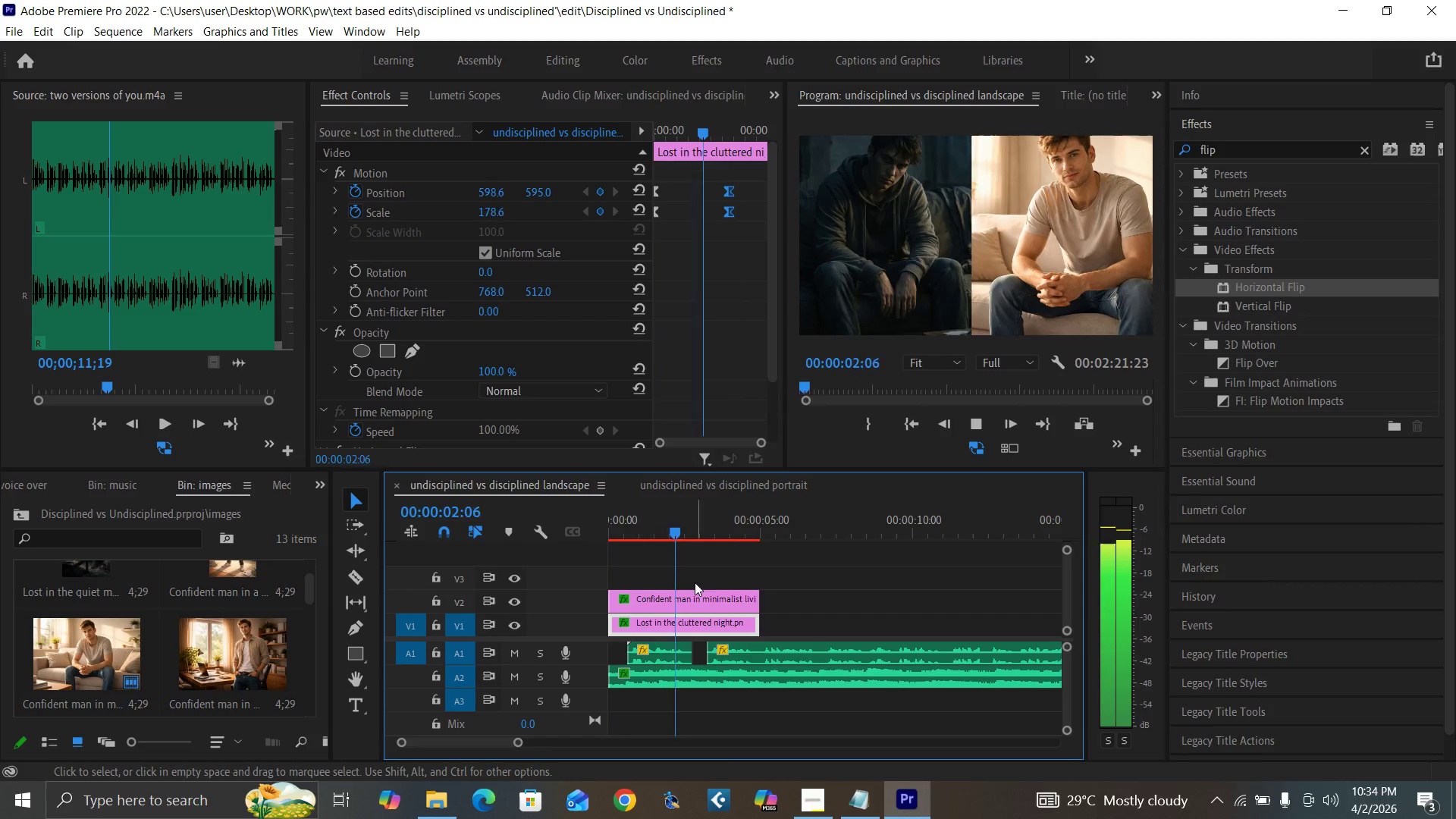 
key(Space)
 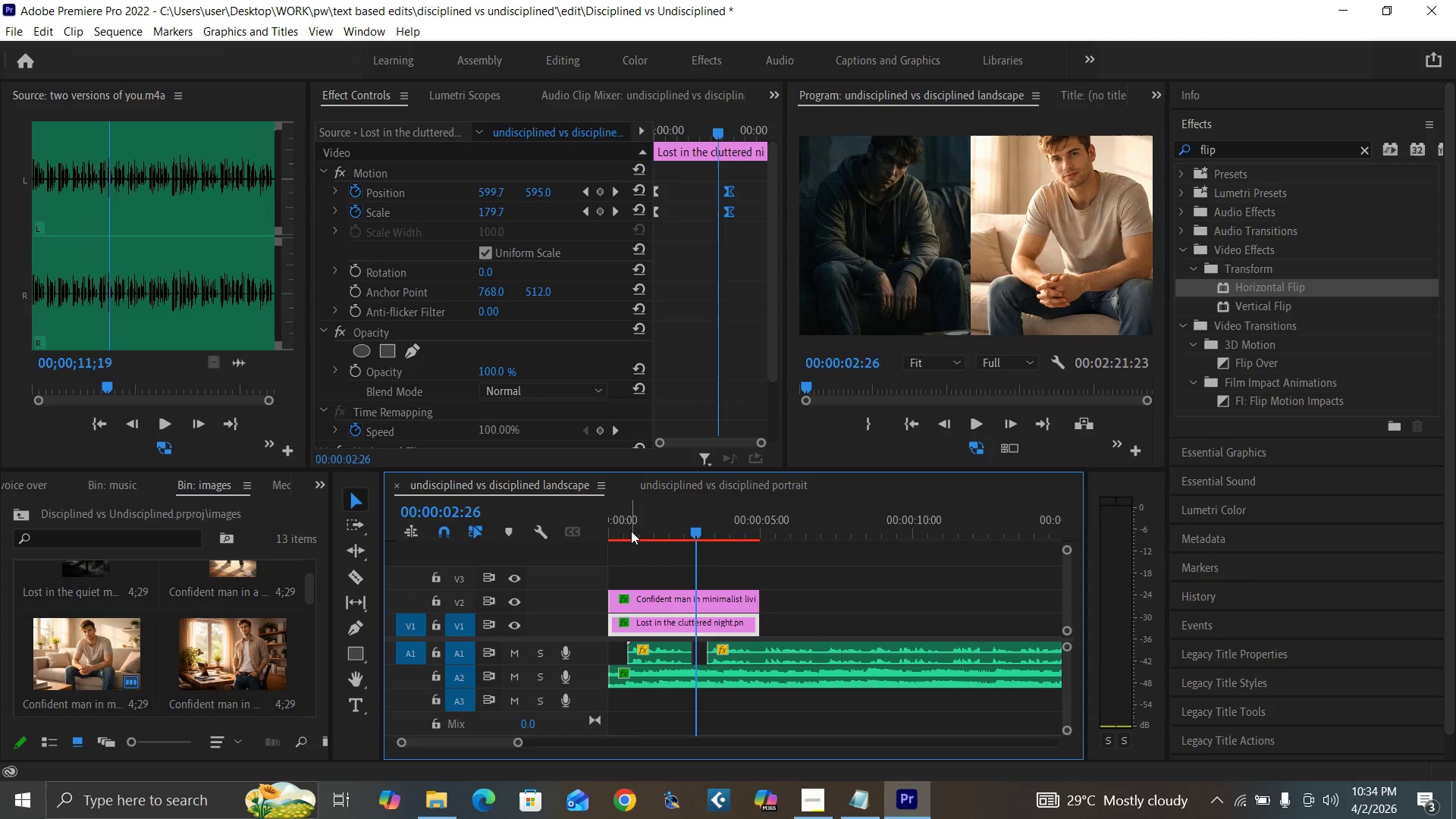 
left_click_drag(start_coordinate=[631, 531], to_coordinate=[579, 566])
 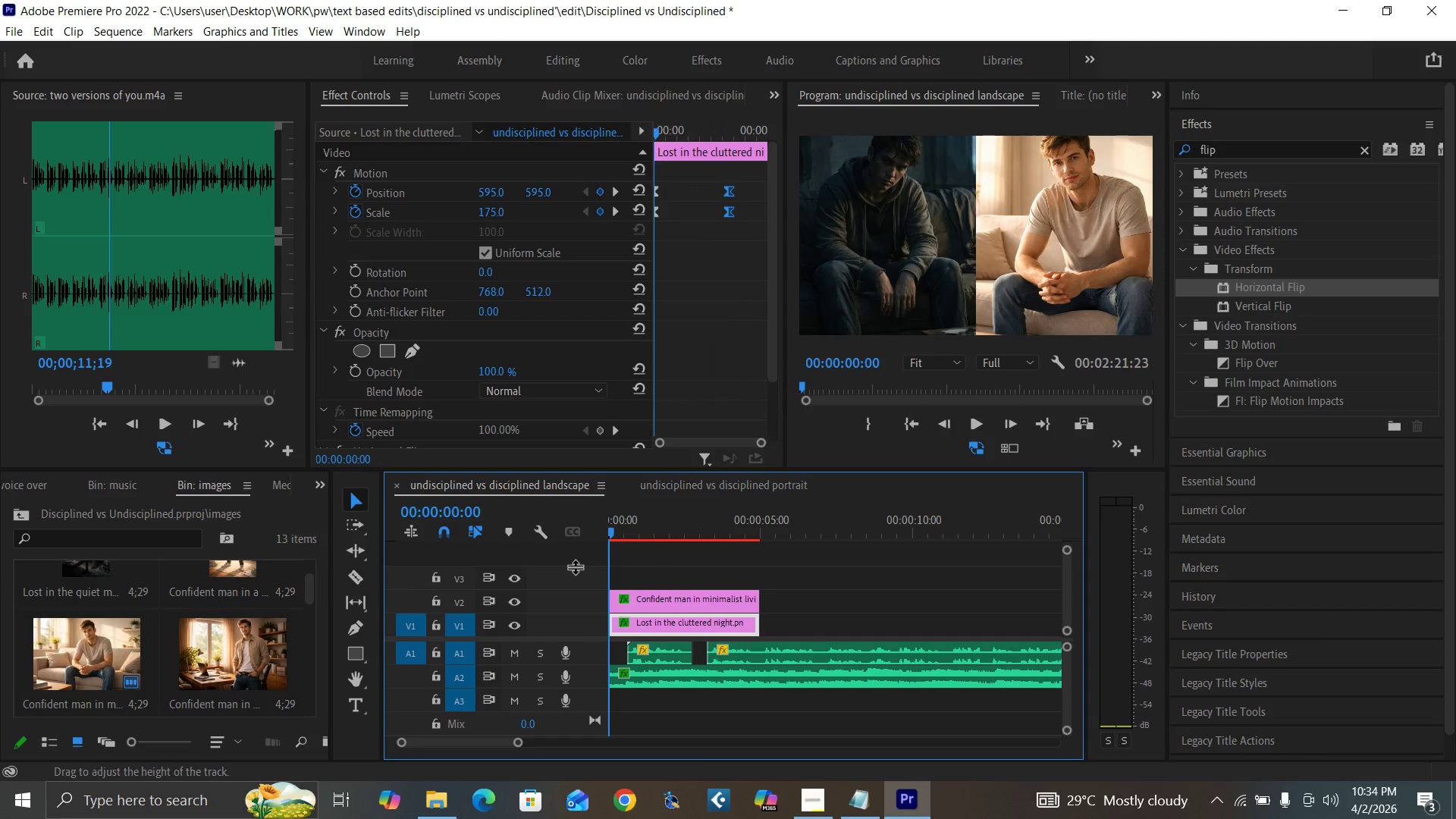 
key(Control+Backquote)
 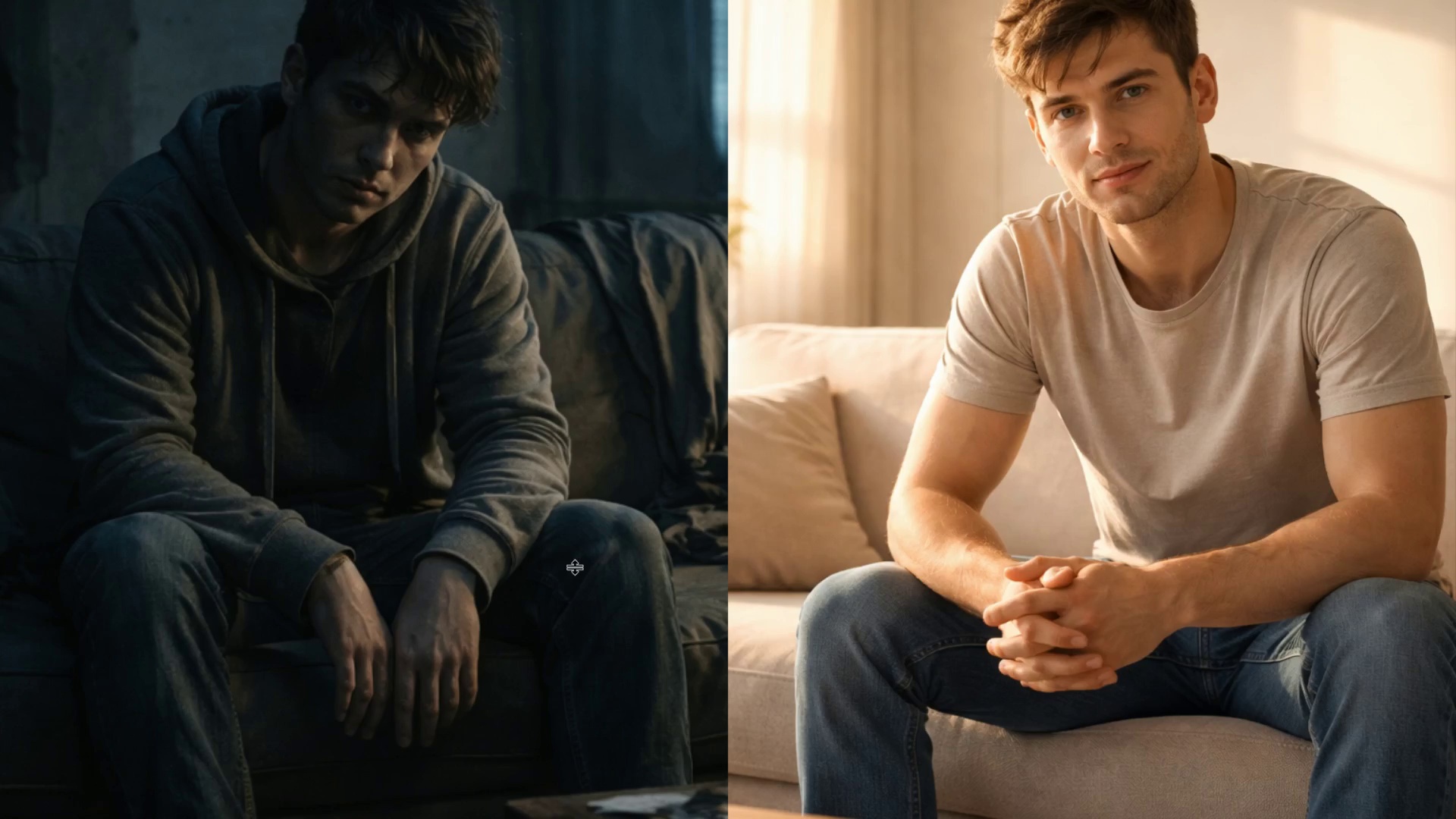 
key(Space)
 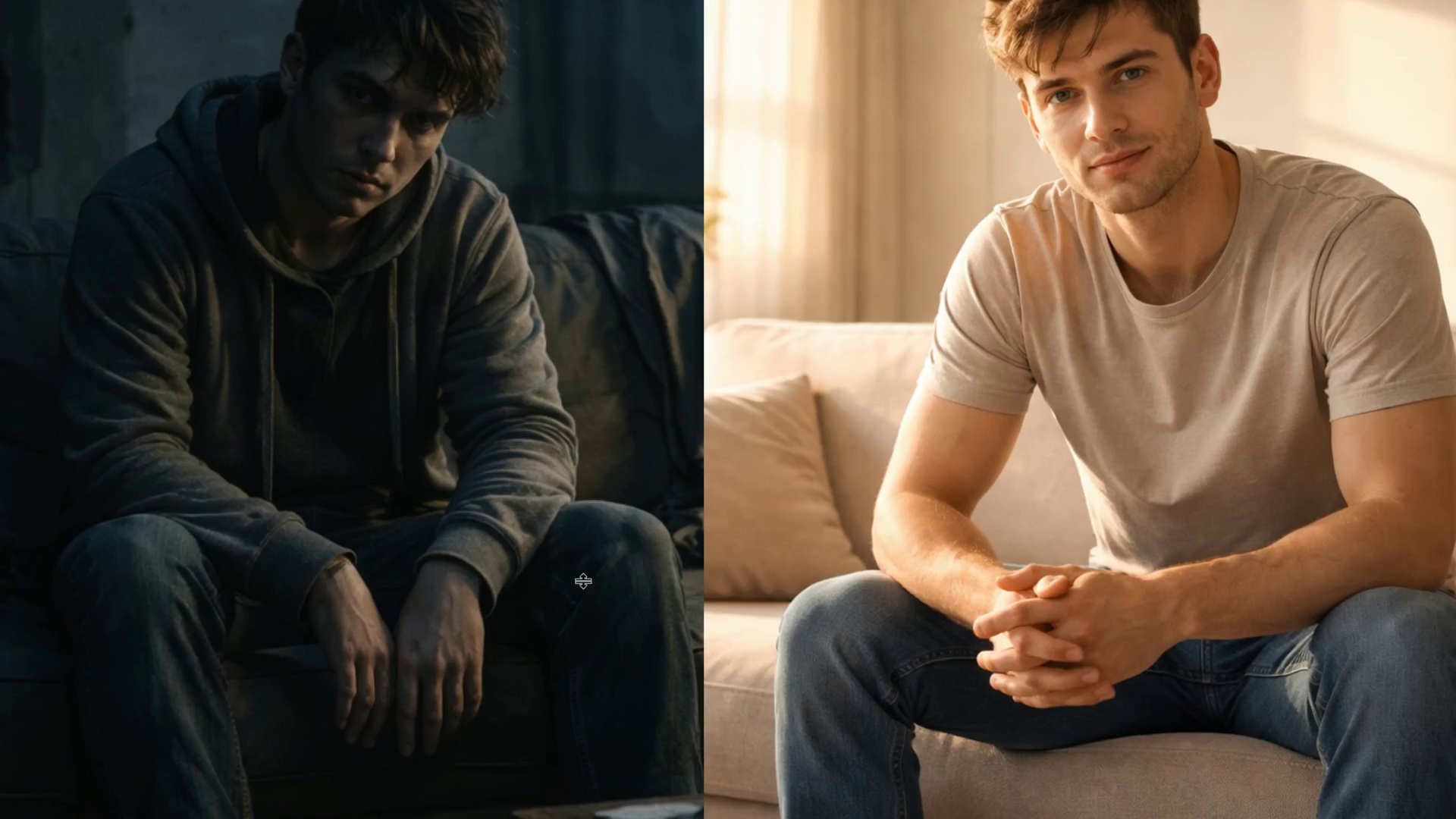 
key(Space)
 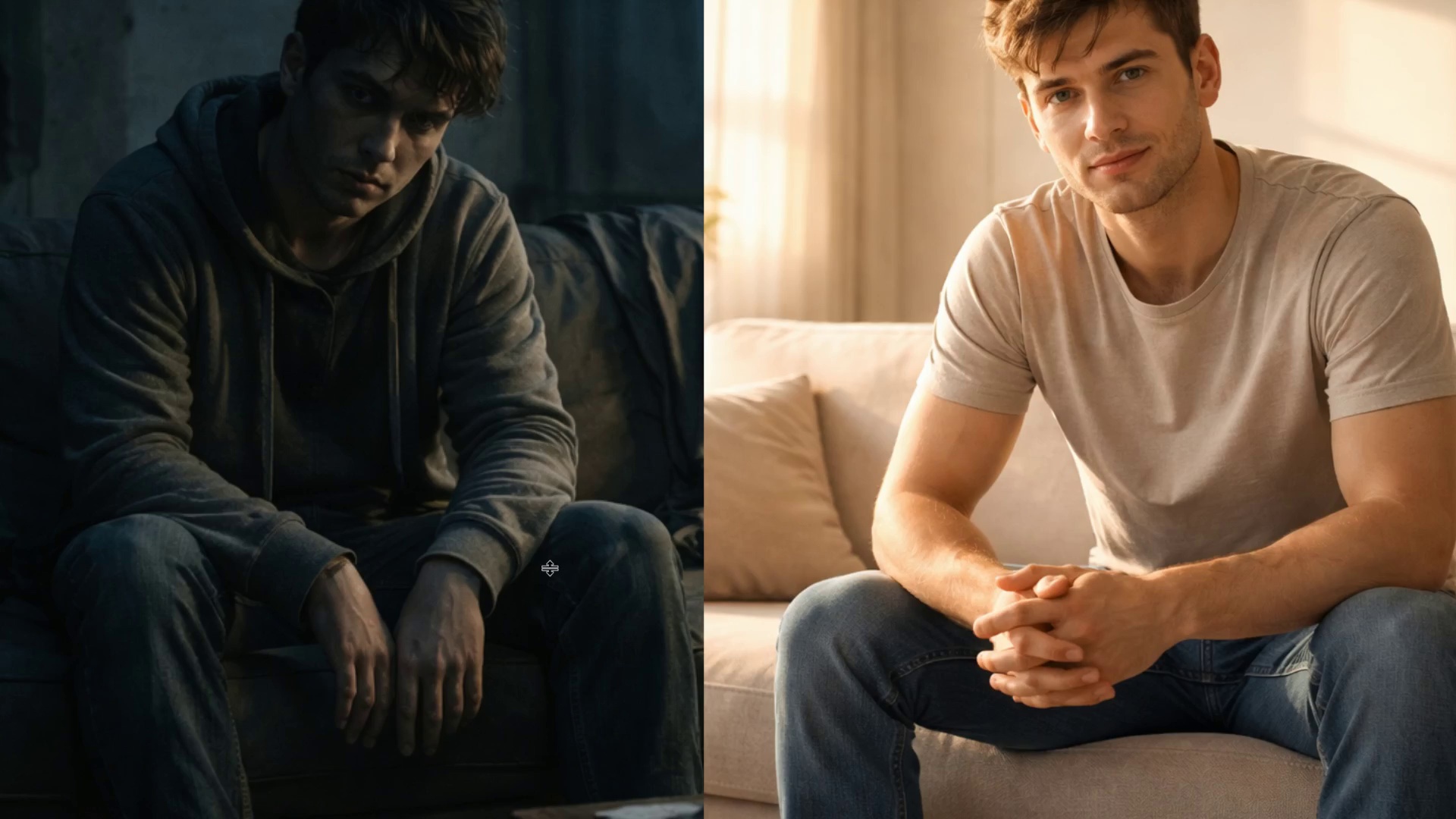 
key(Control+Backquote)
 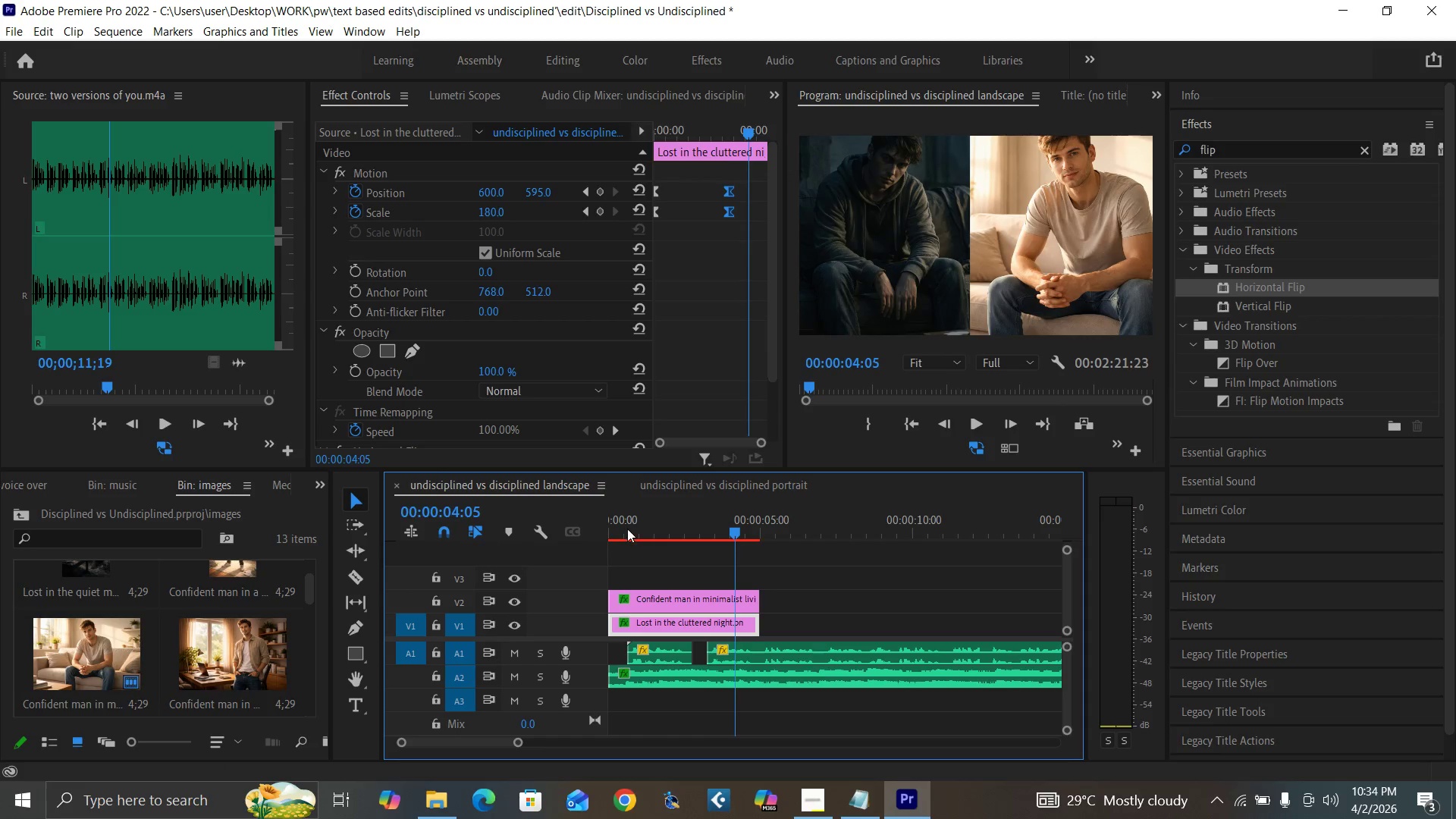 
left_click_drag(start_coordinate=[627, 529], to_coordinate=[541, 576])
 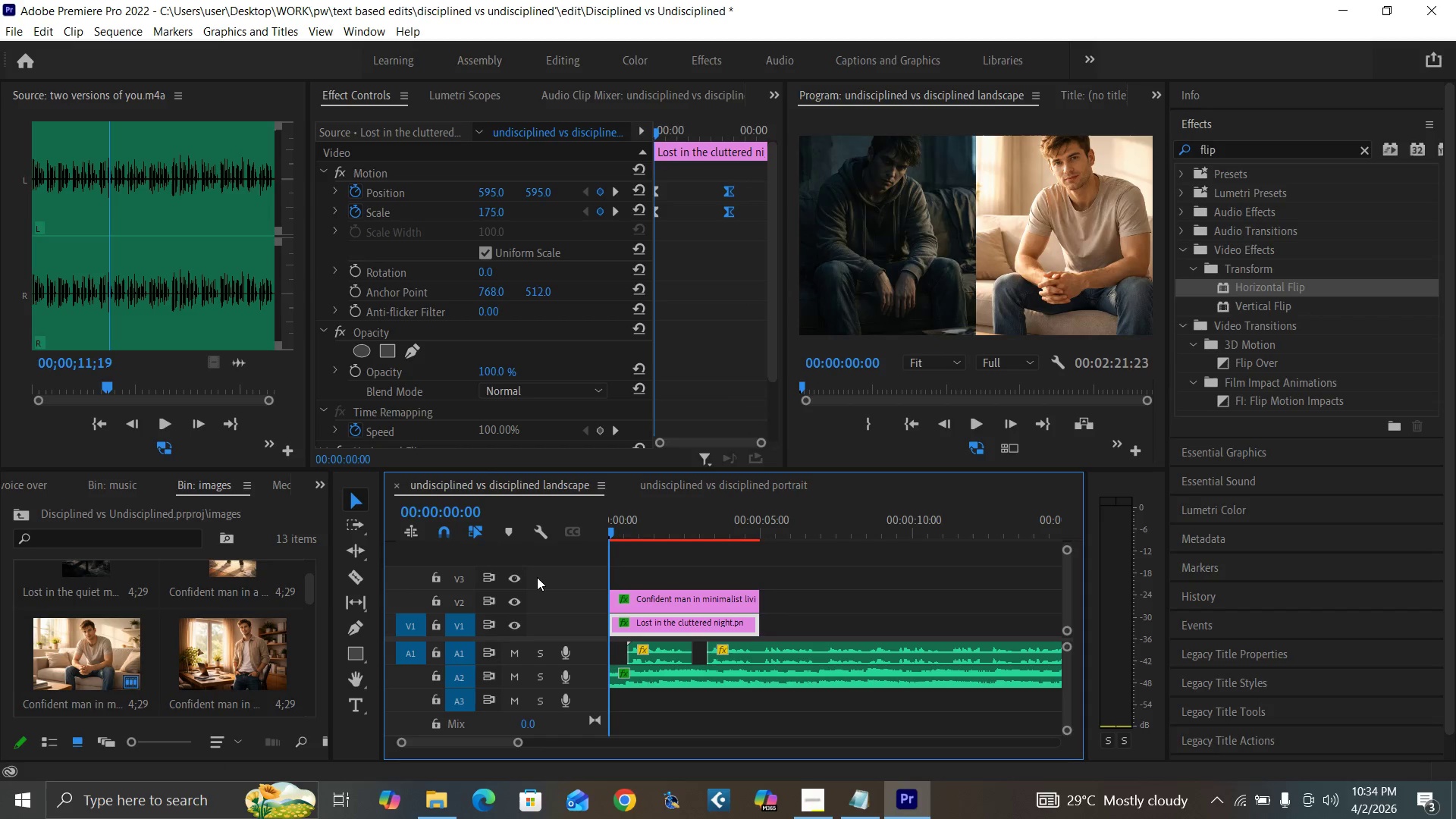 
key(Control+Backquote)
 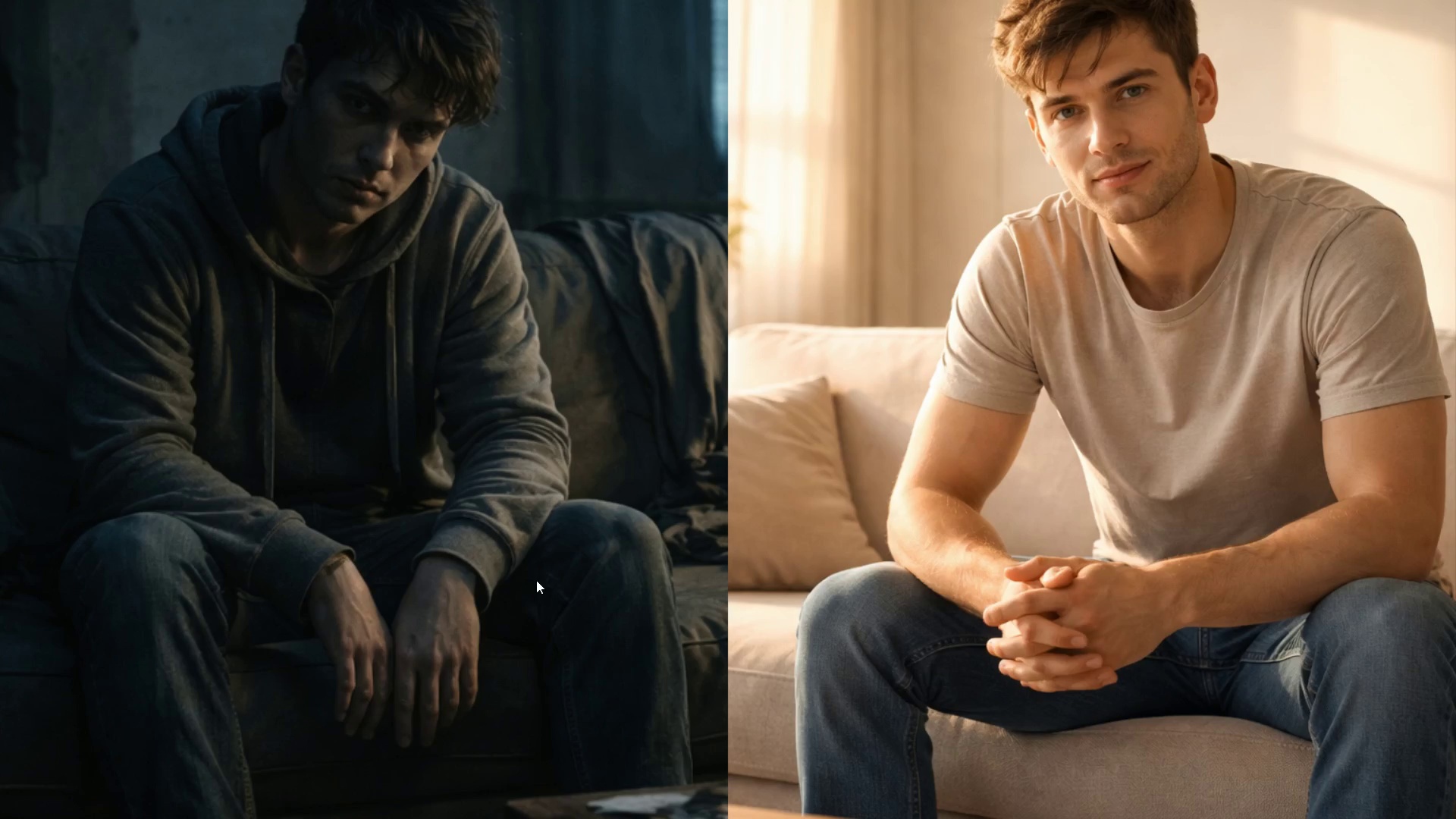 
key(Space)
 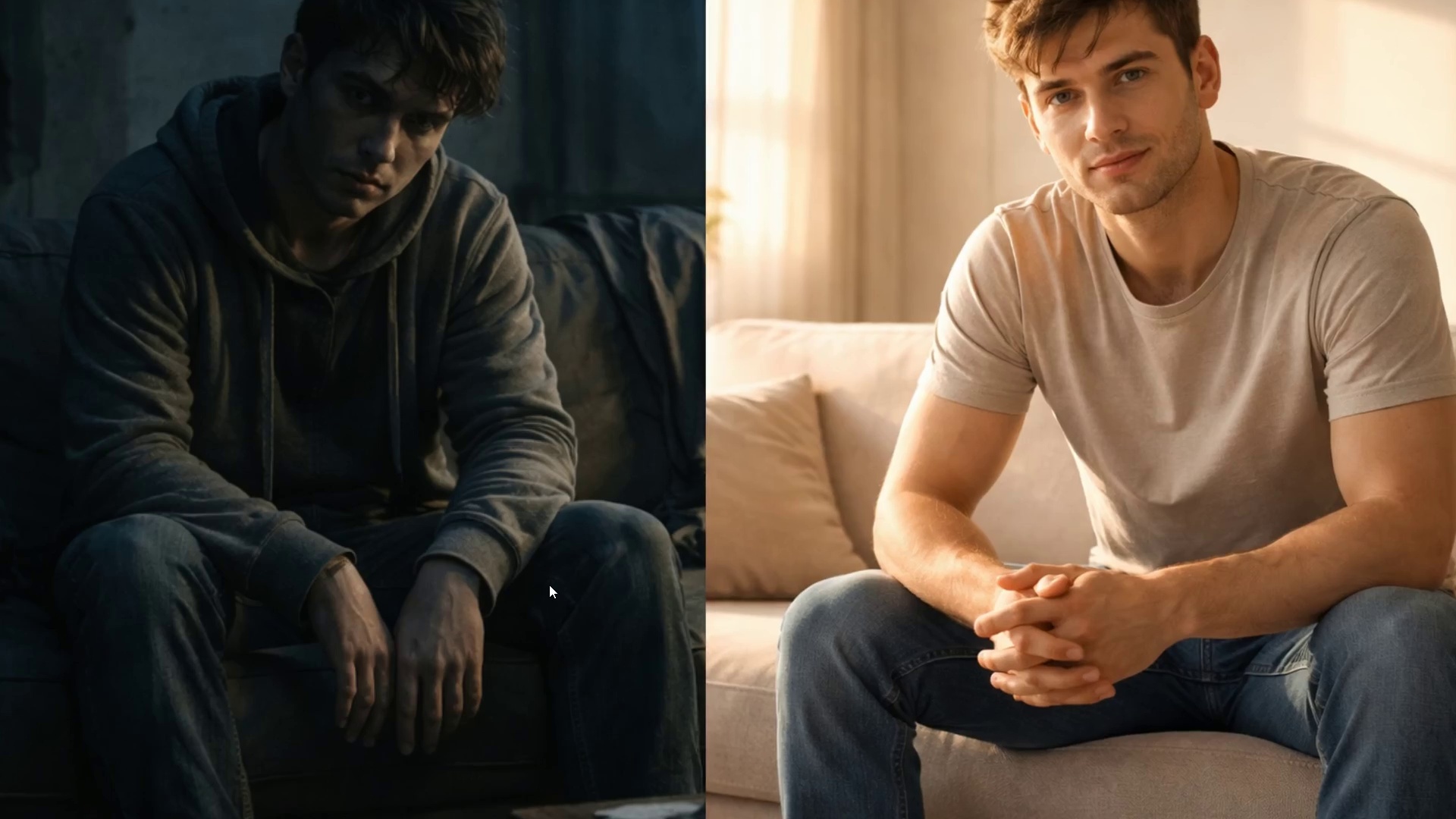 
key(Space)
 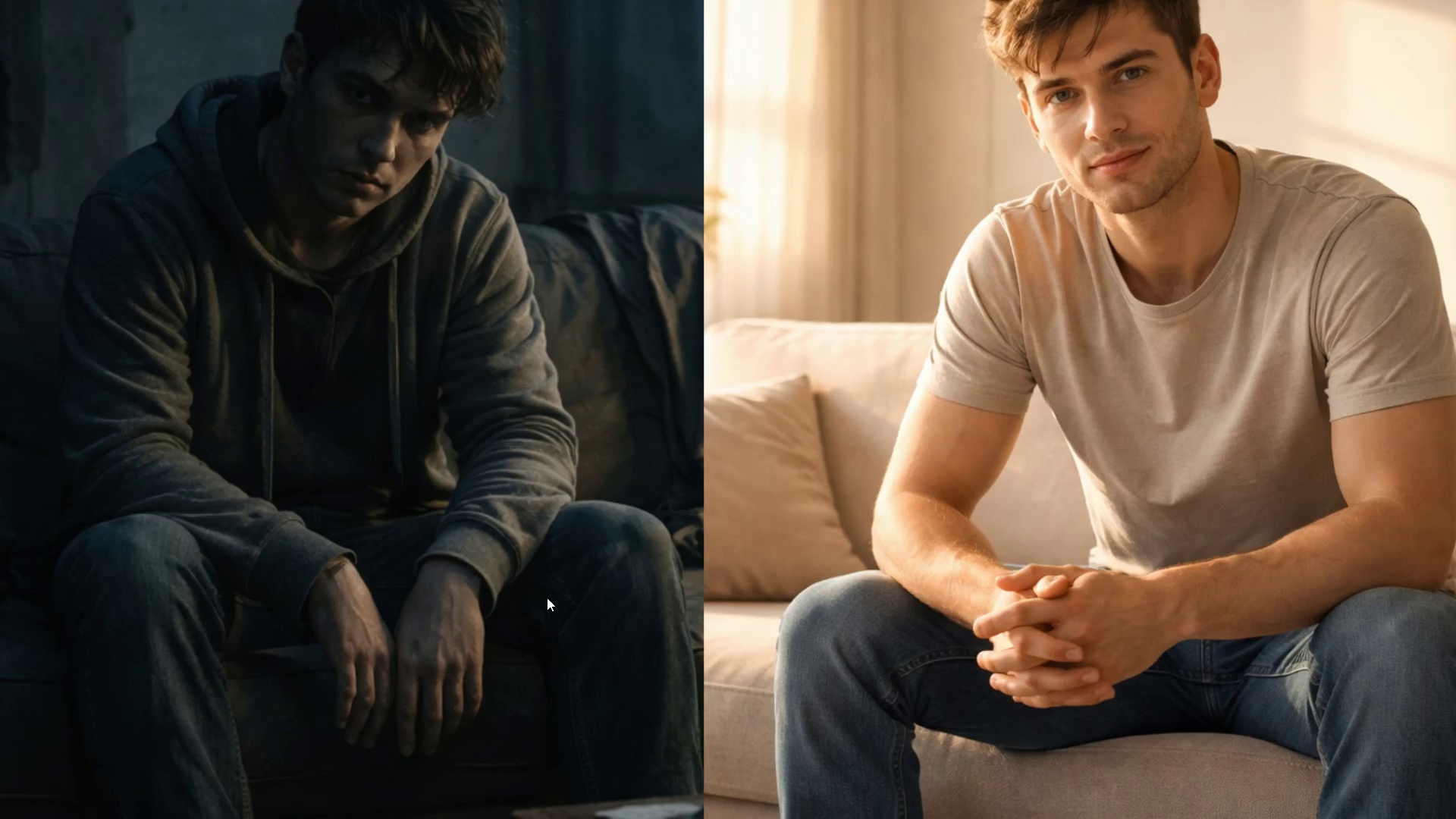 
key(Control+Backquote)
 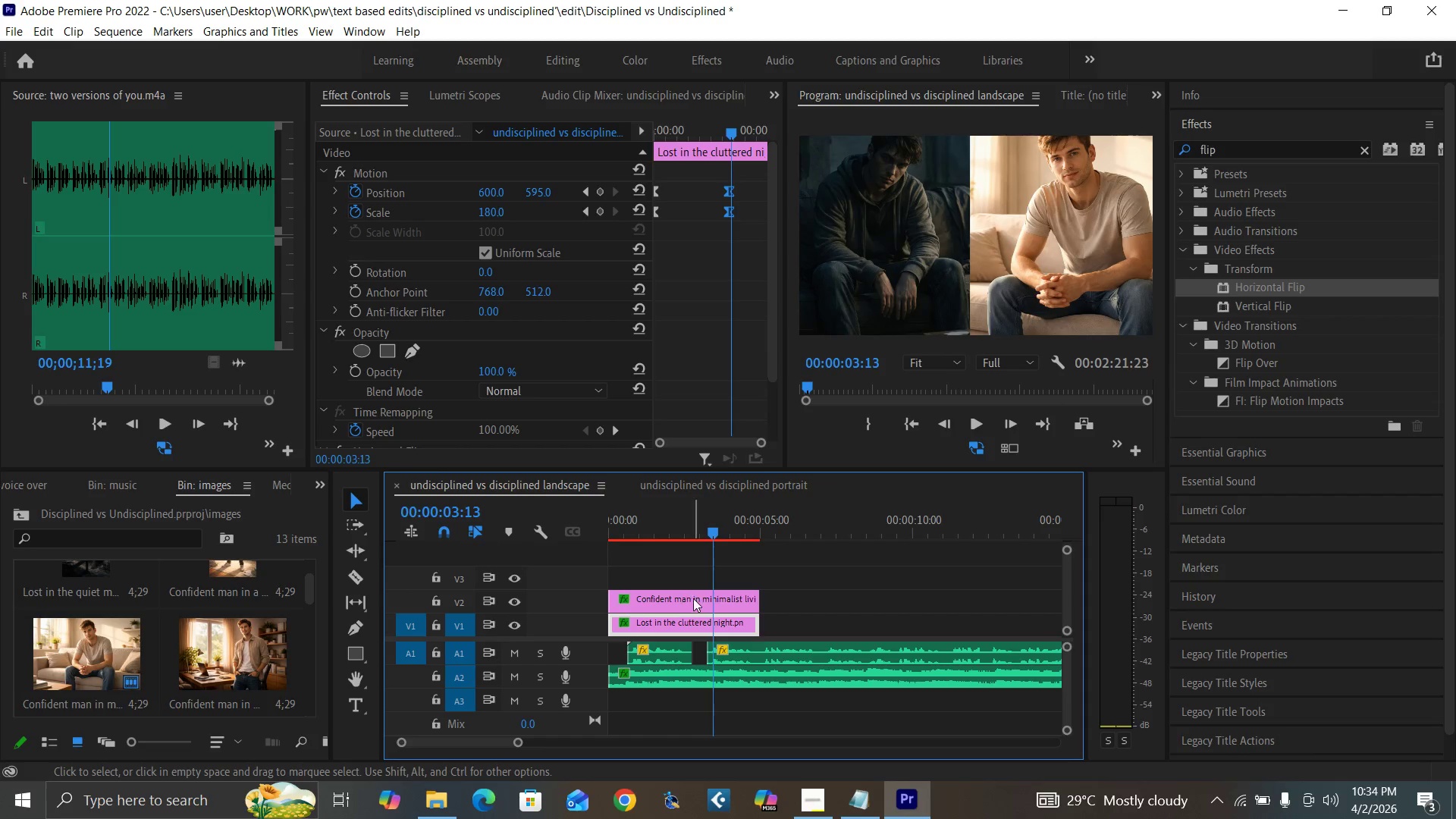 
left_click([694, 601])
 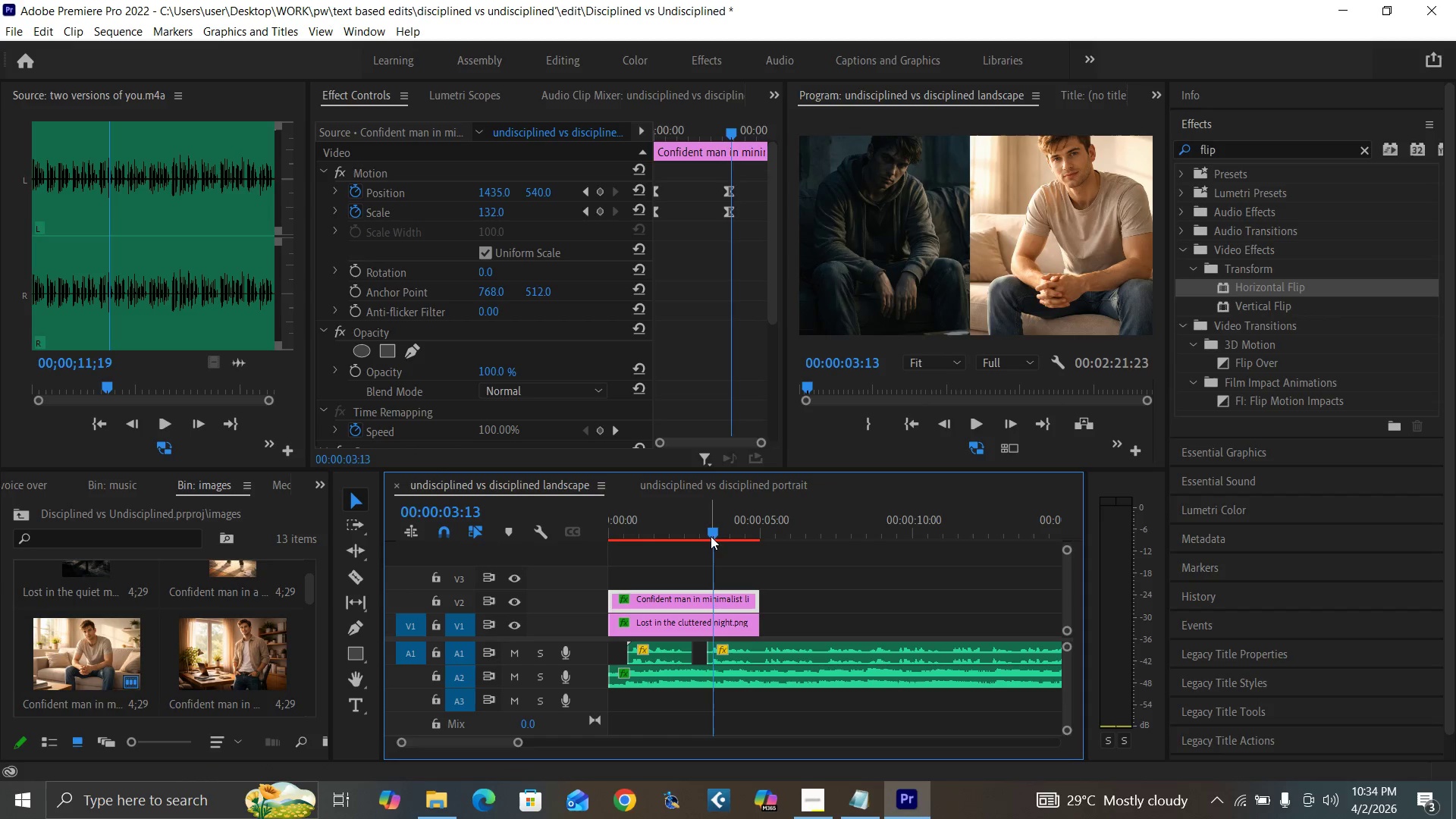 
left_click_drag(start_coordinate=[711, 528], to_coordinate=[719, 534])
 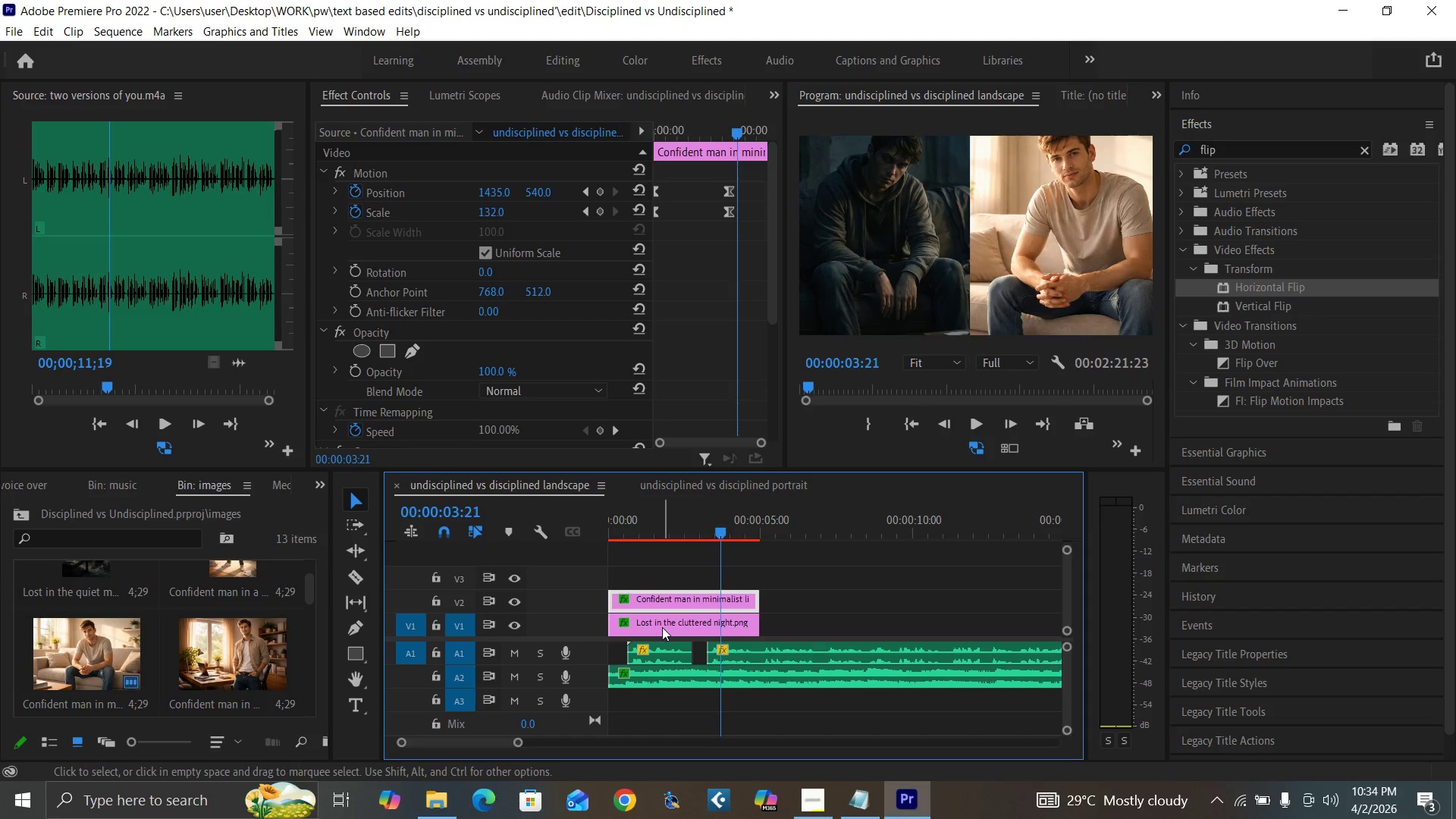 
left_click([662, 627])
 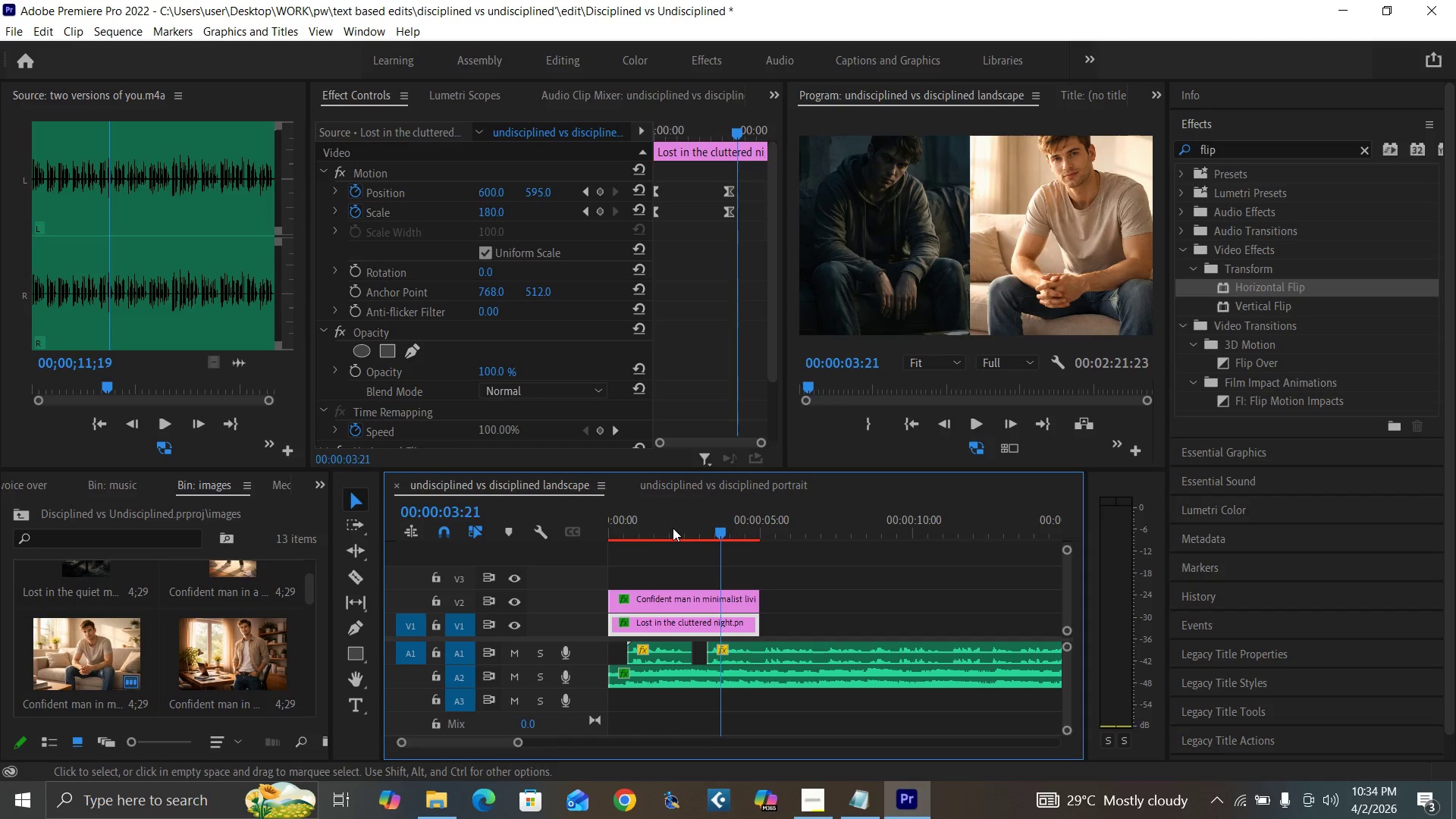 
left_click_drag(start_coordinate=[678, 522], to_coordinate=[596, 592])
 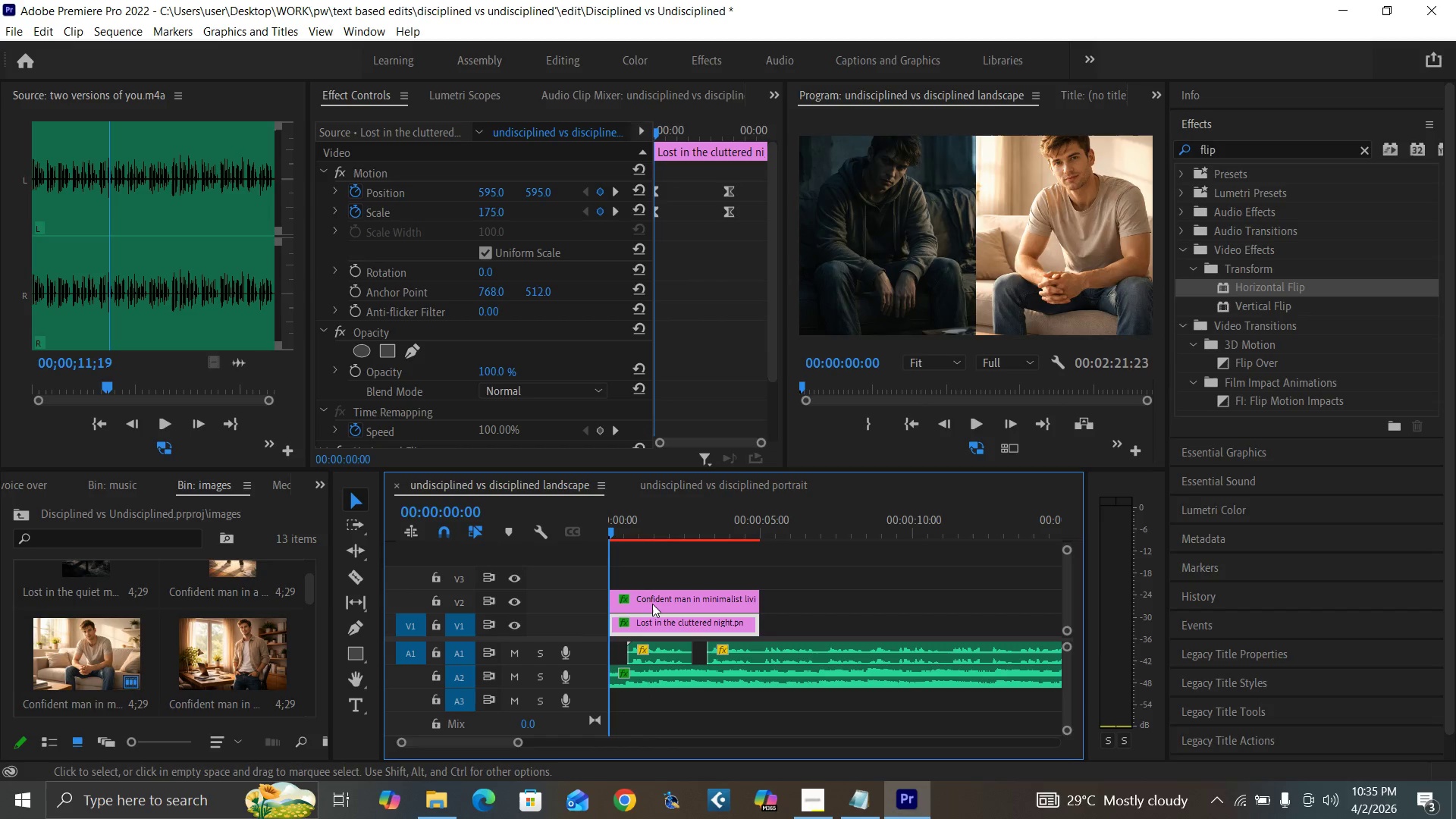 
key(ArrowRight)
 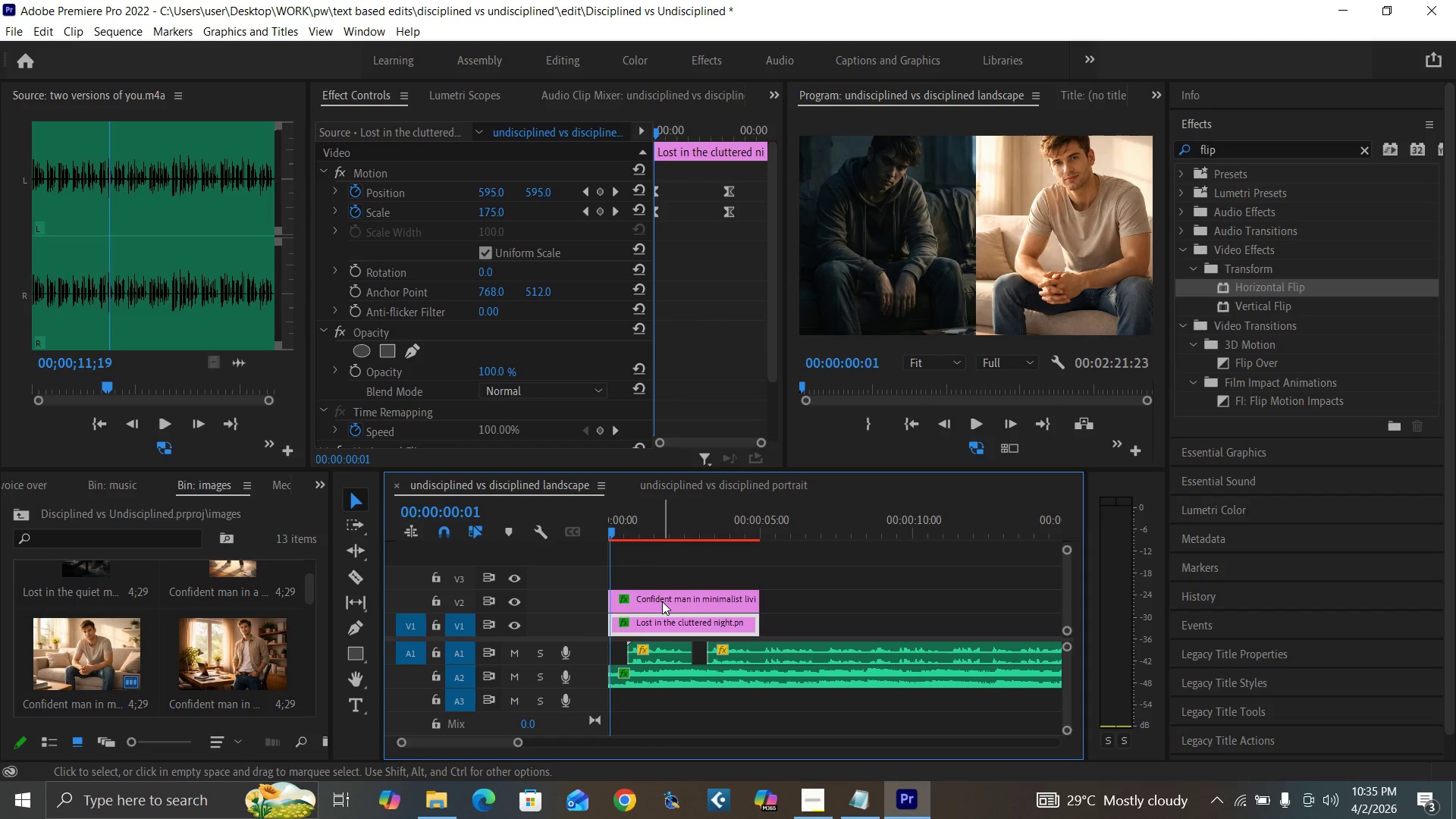 
key(ArrowRight)
 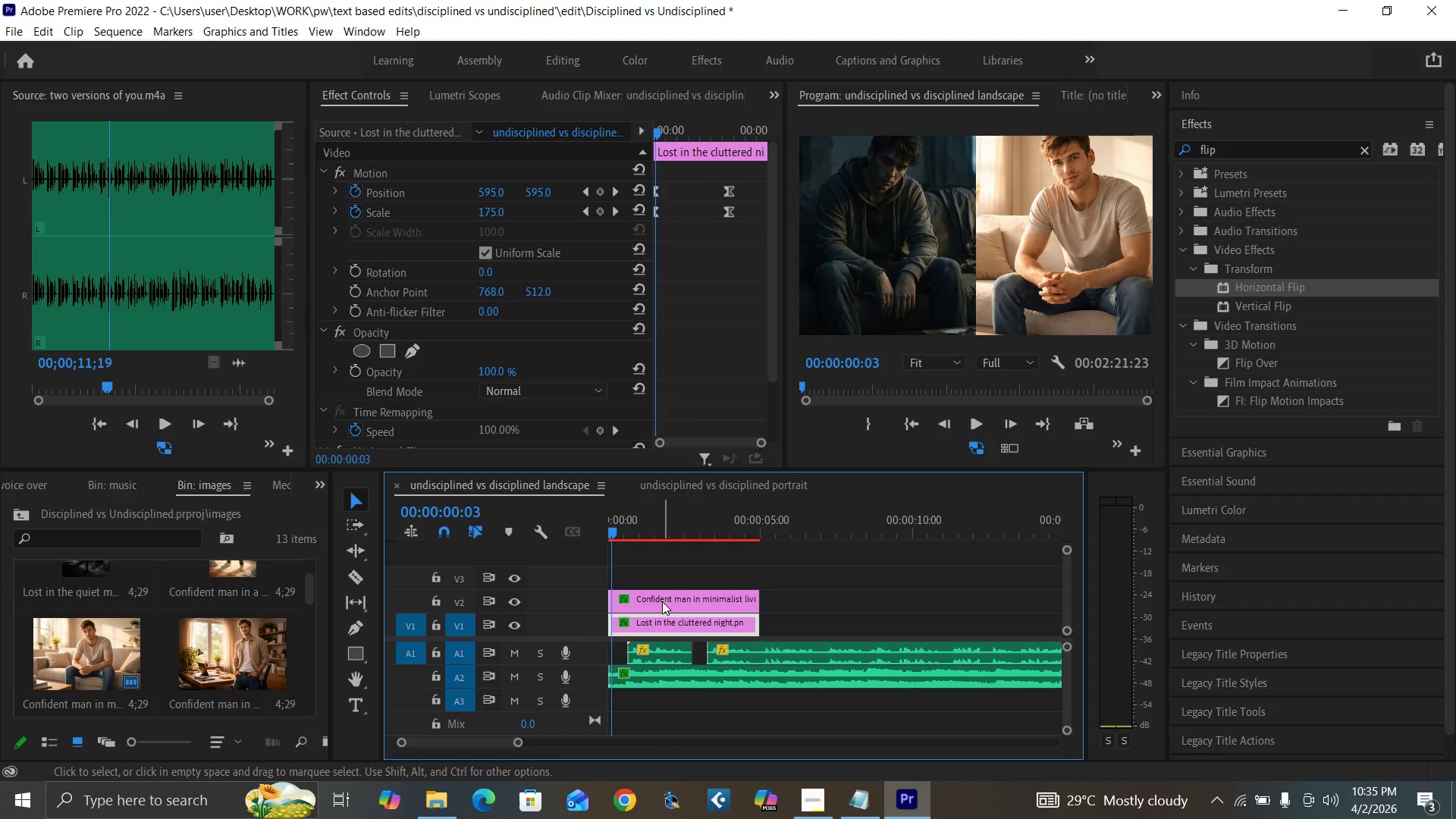 
key(ArrowRight)
 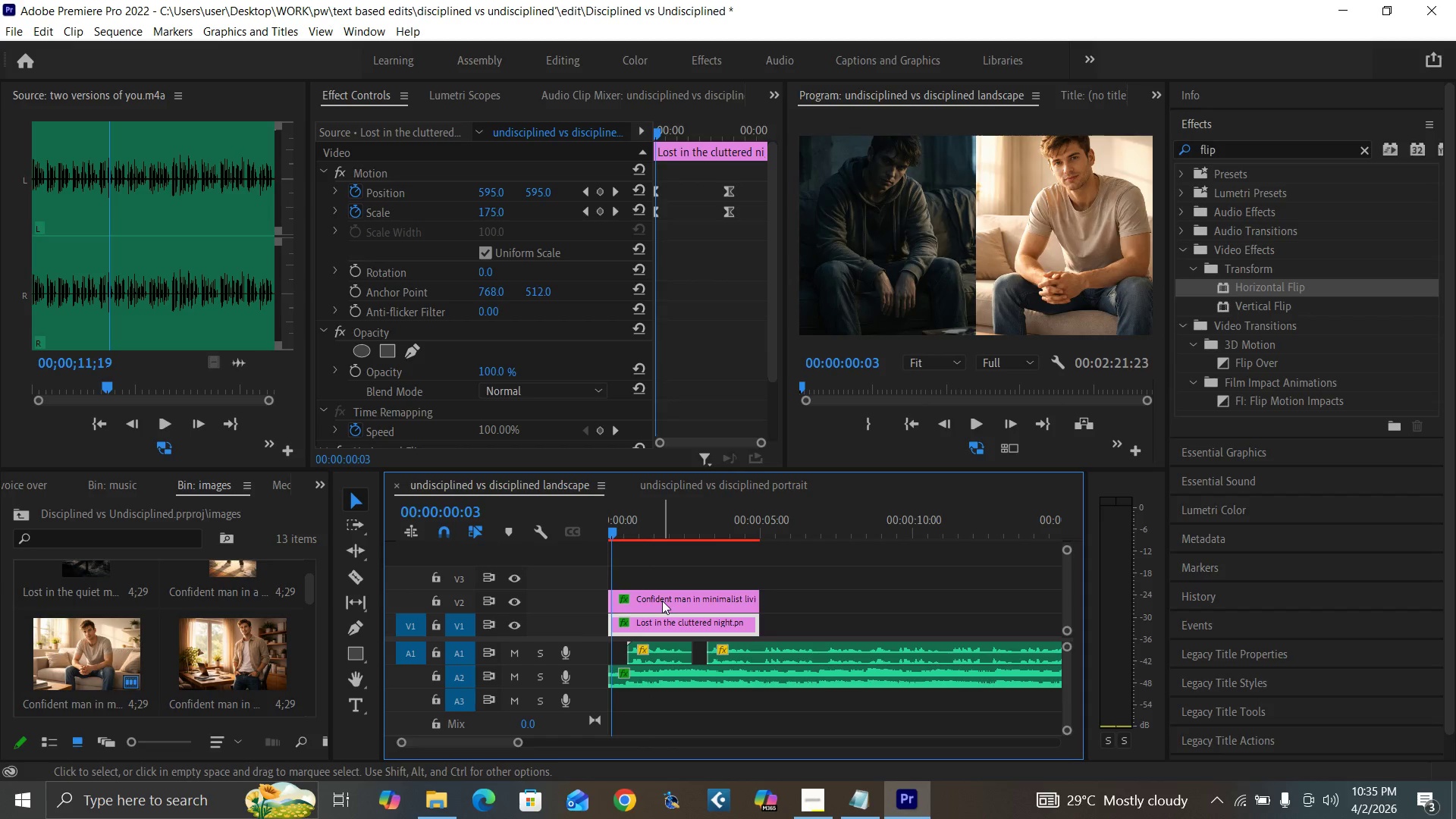 
key(ArrowRight)
 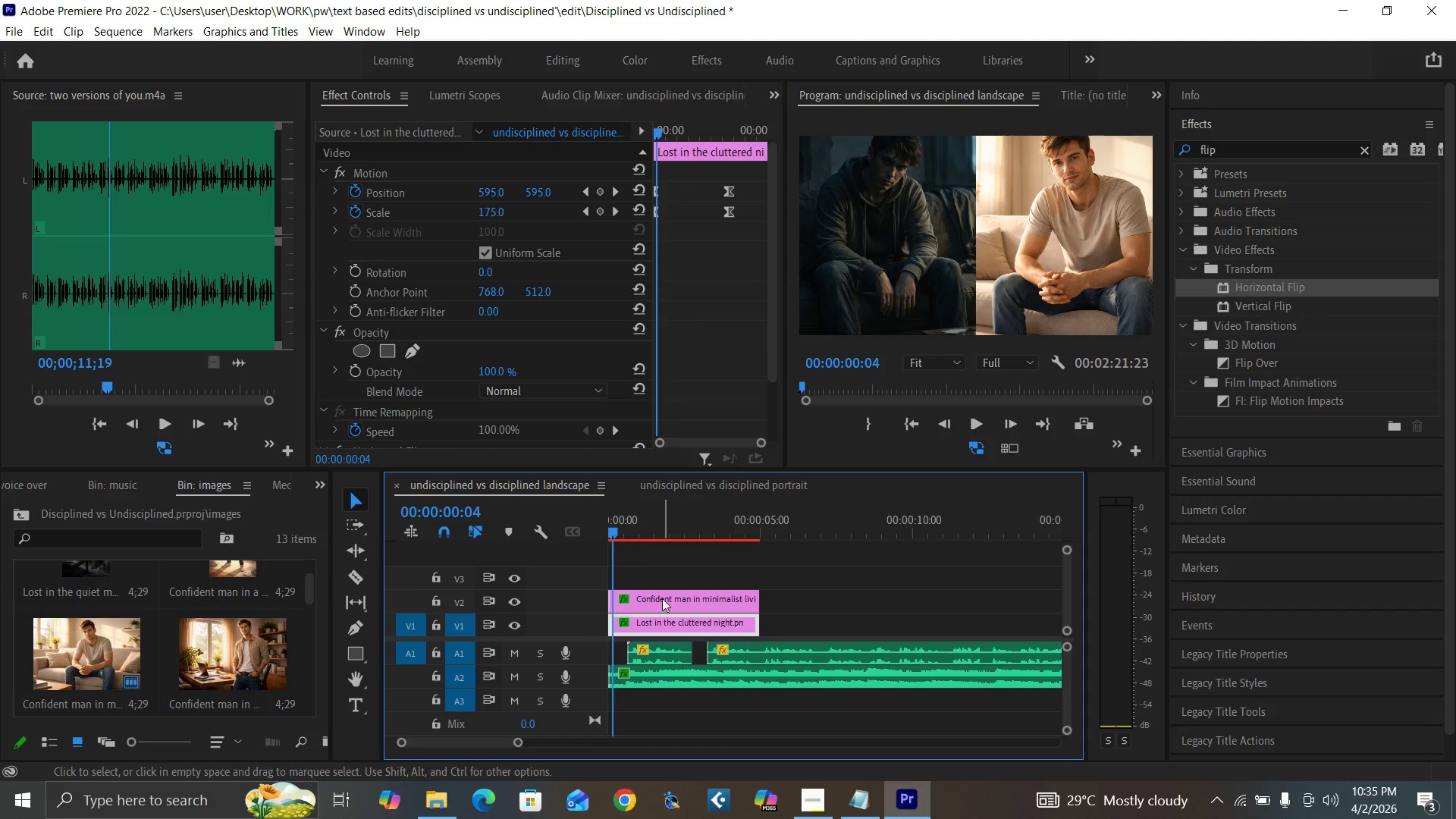 
key(ArrowRight)
 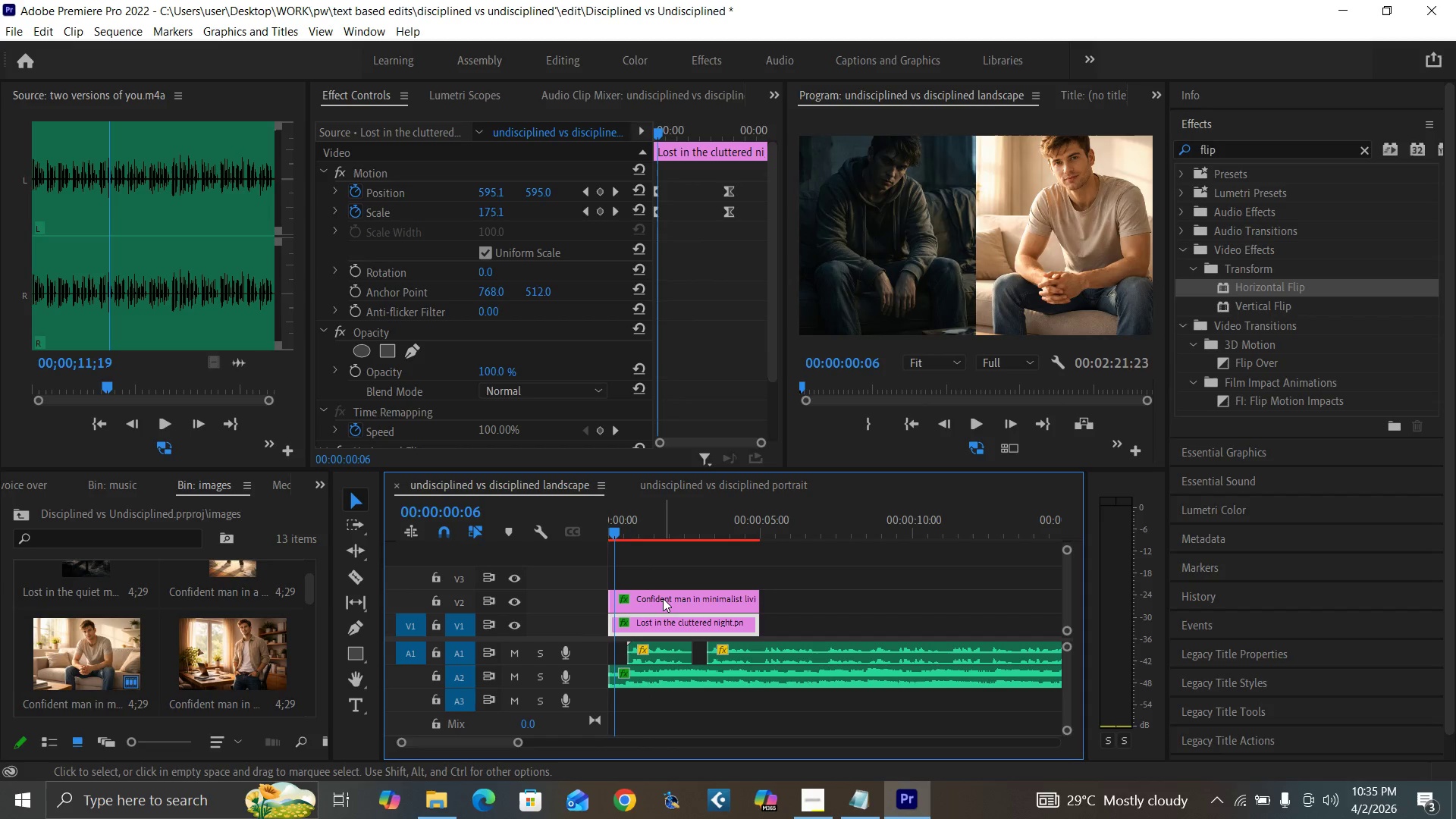 
key(ArrowRight)
 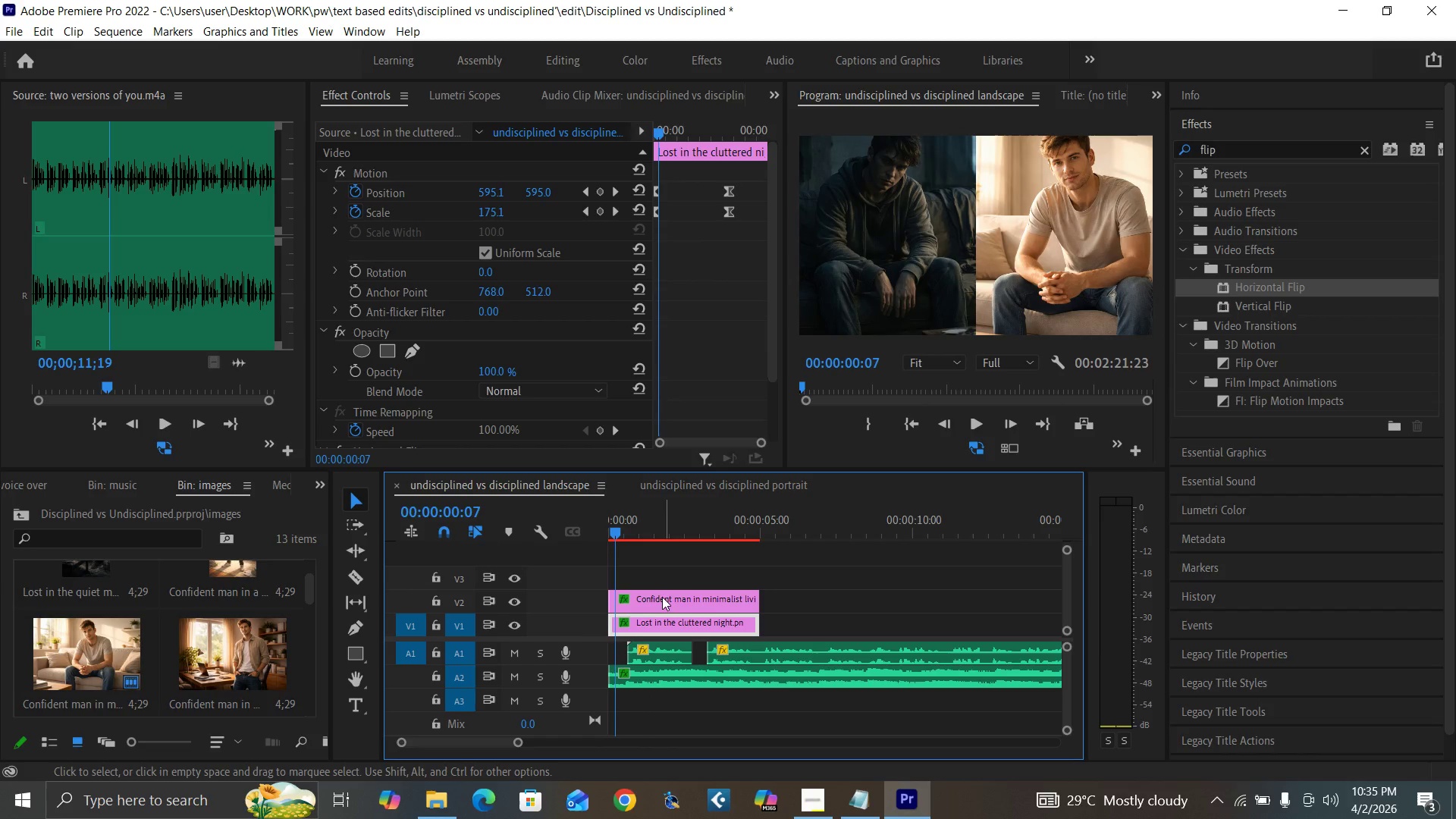 
key(ArrowRight)
 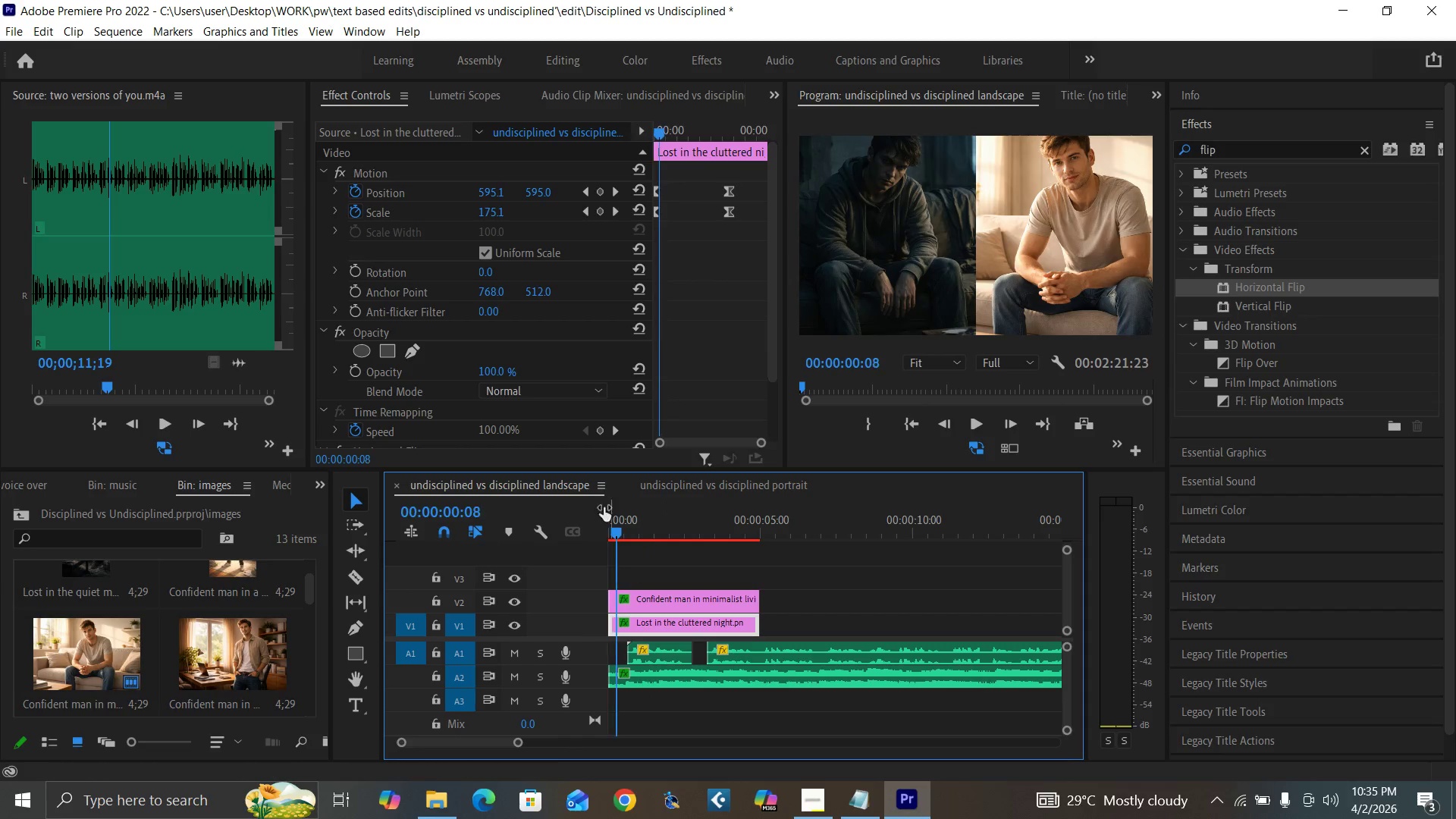 
key(ArrowRight)
 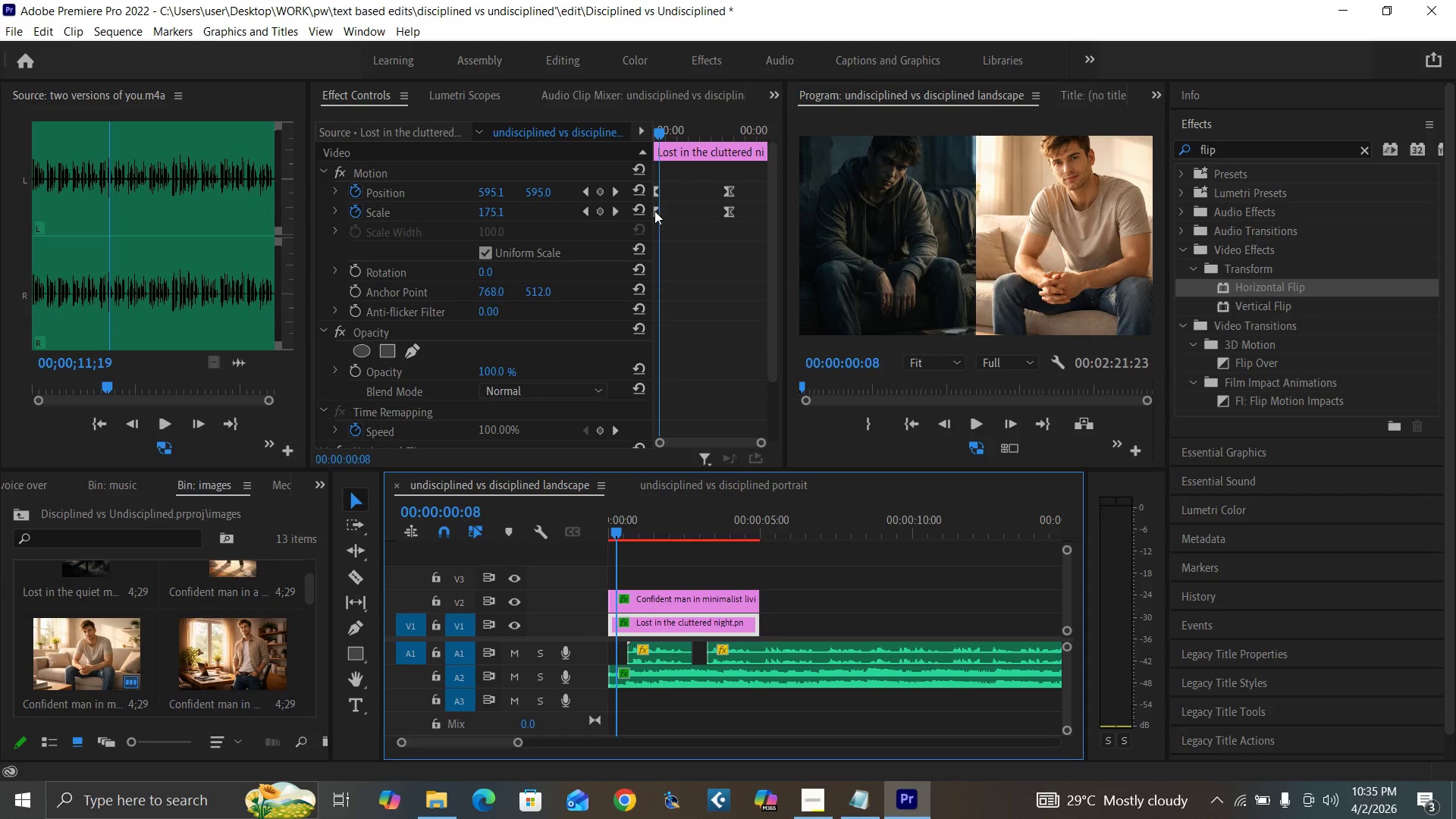 
left_click_drag(start_coordinate=[654, 211], to_coordinate=[657, 216])
 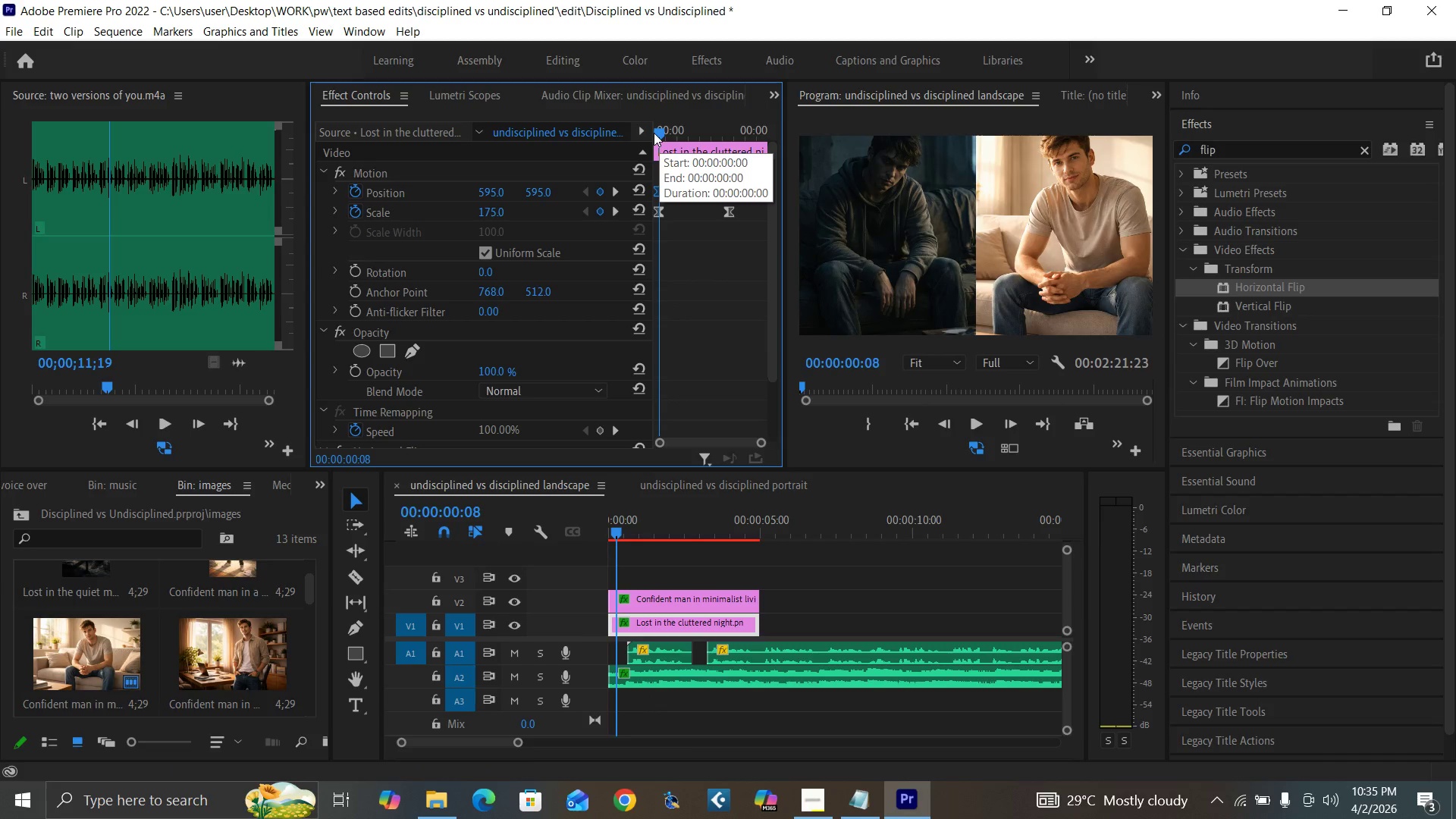 
left_click_drag(start_coordinate=[661, 136], to_coordinate=[638, 148])
 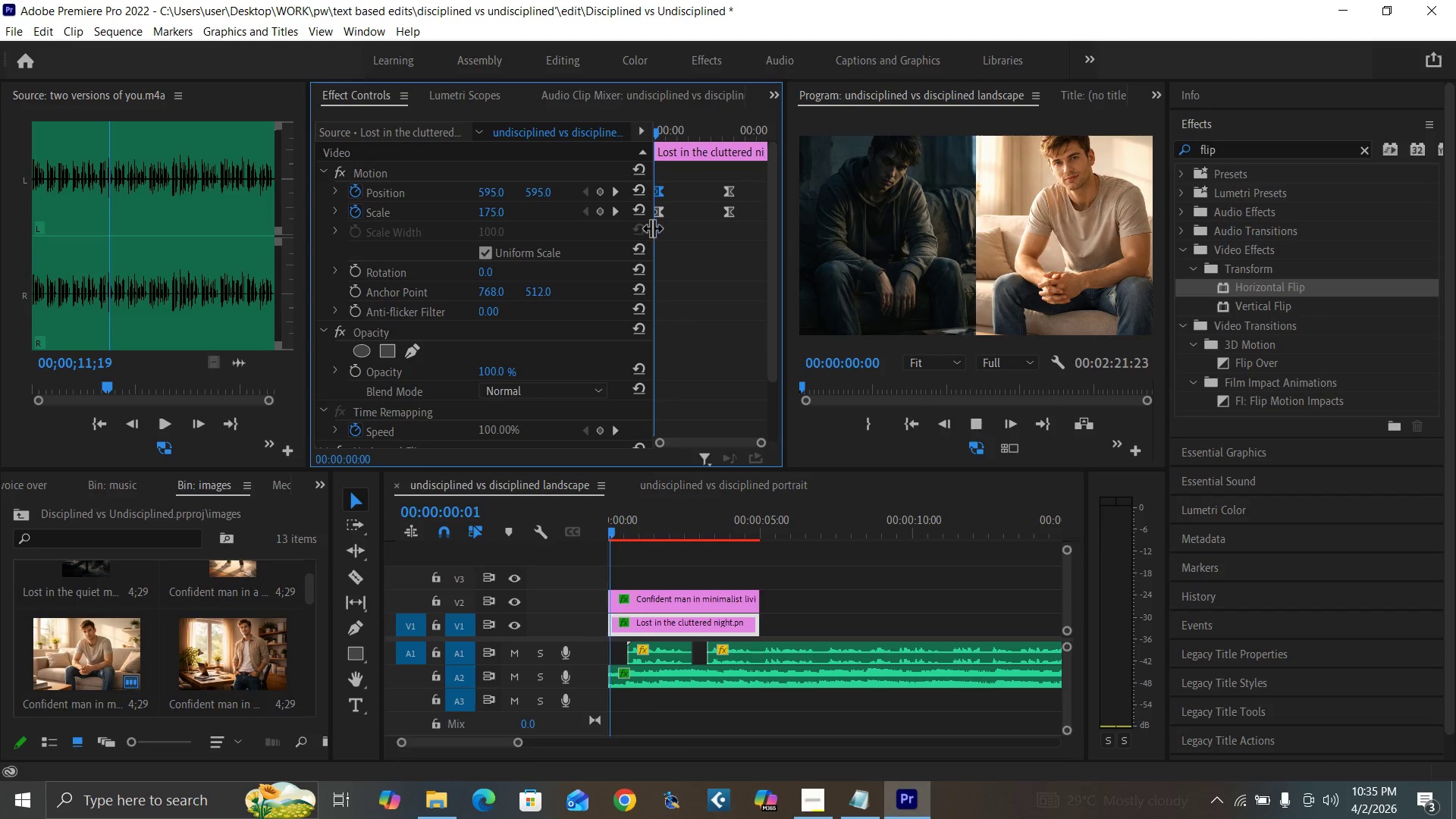 
key(Space)
 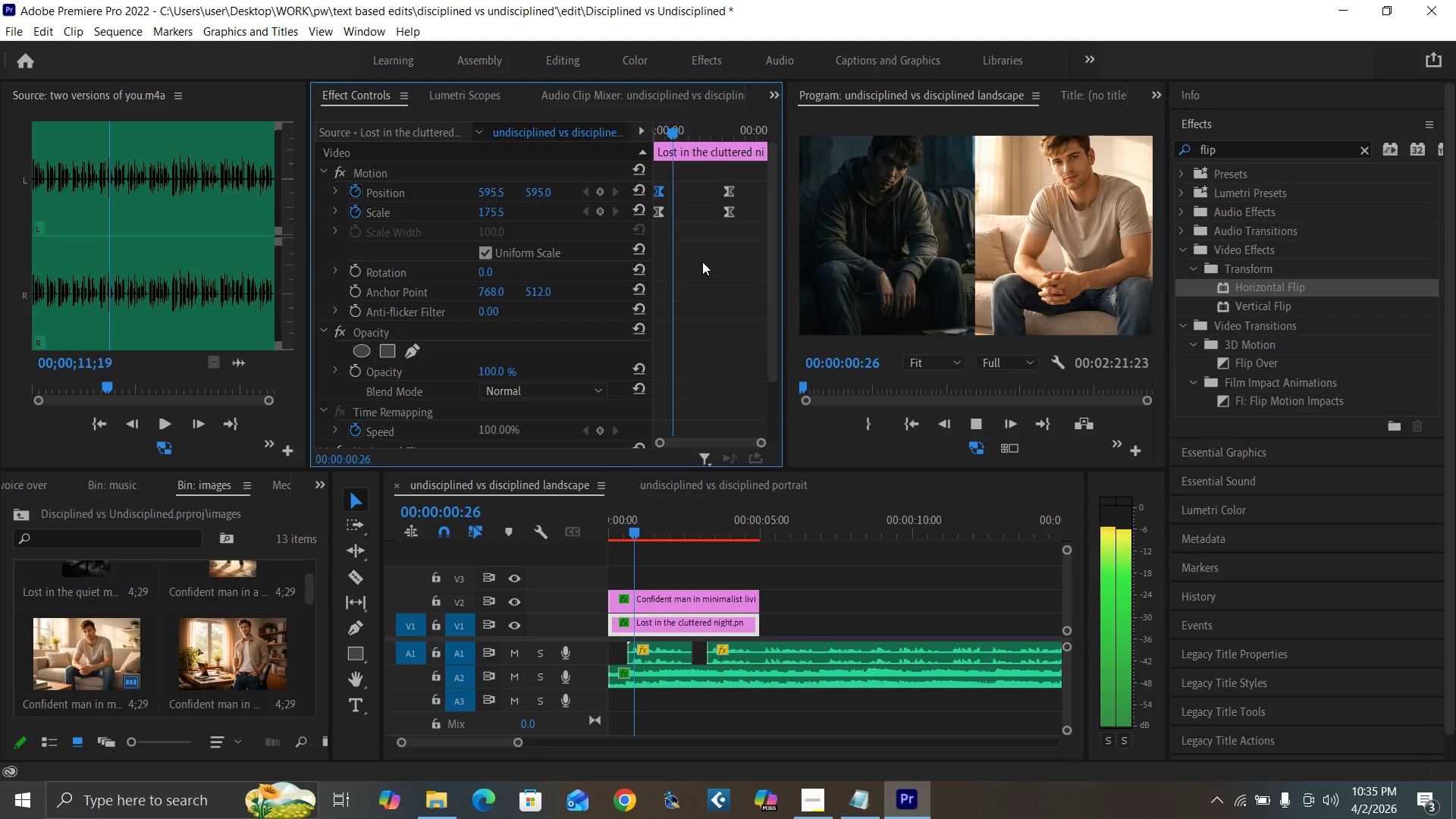 
key(Space)
 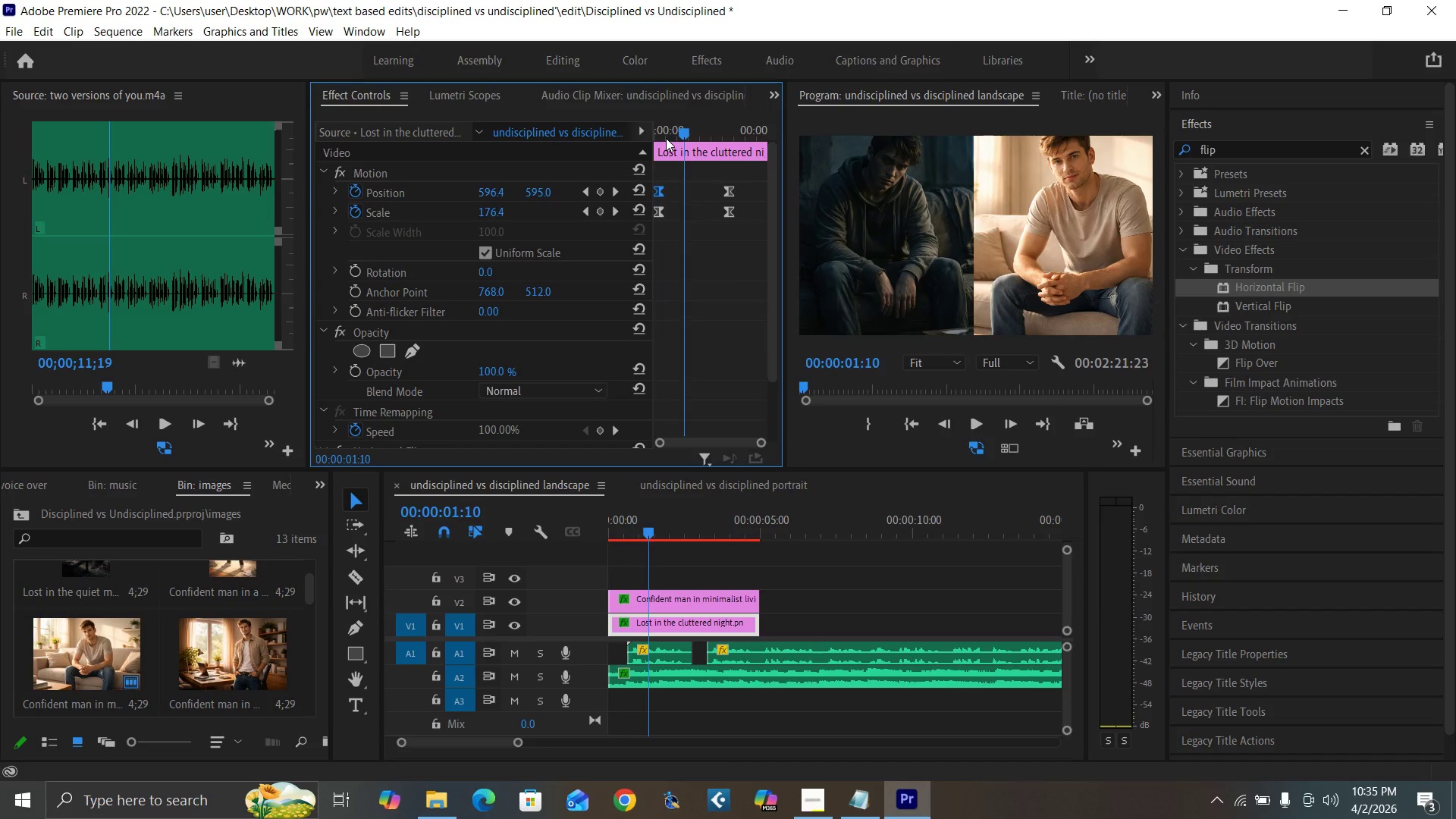 
left_click_drag(start_coordinate=[666, 138], to_coordinate=[628, 174])
 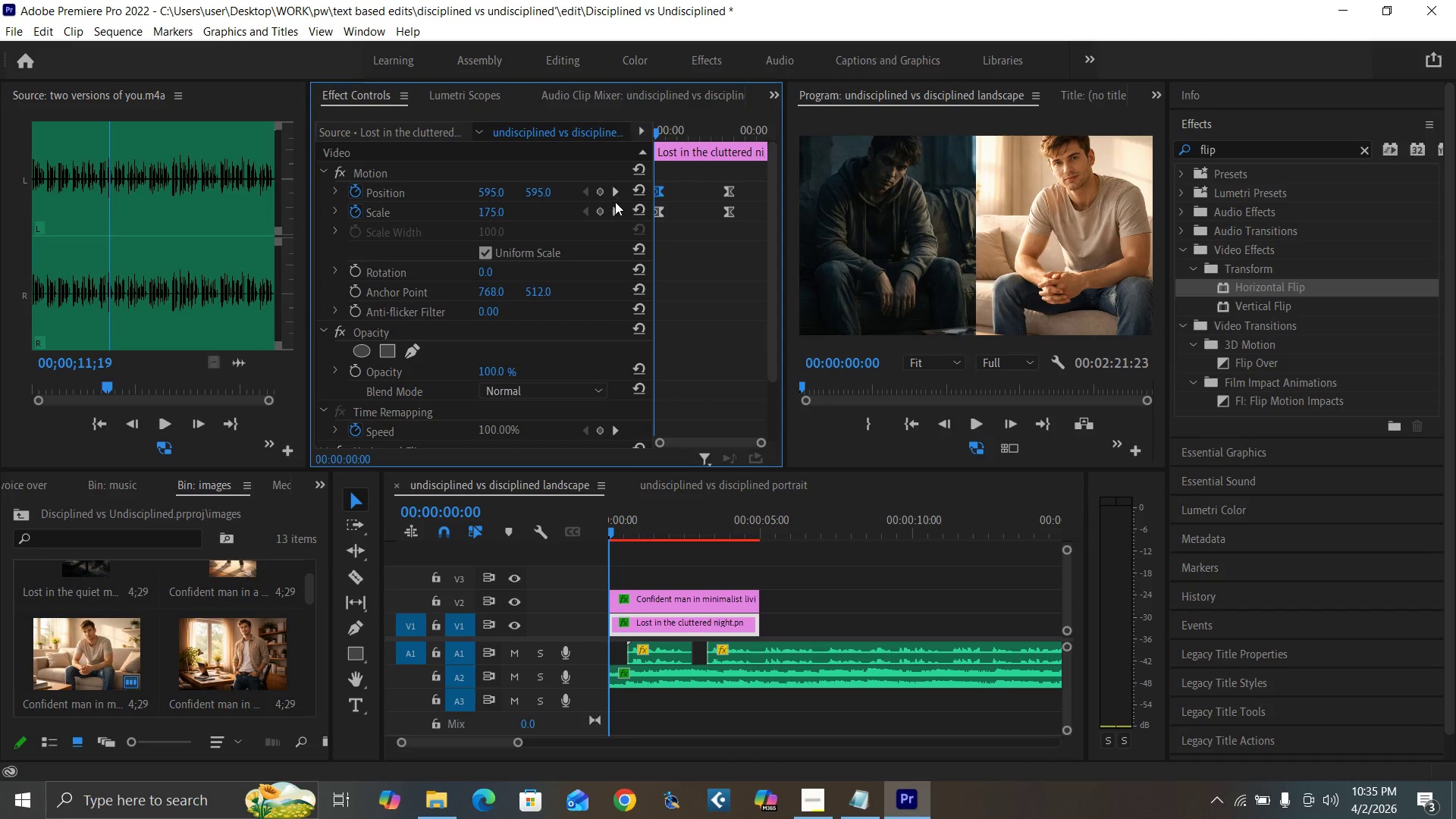 
key(Control+Backquote)
 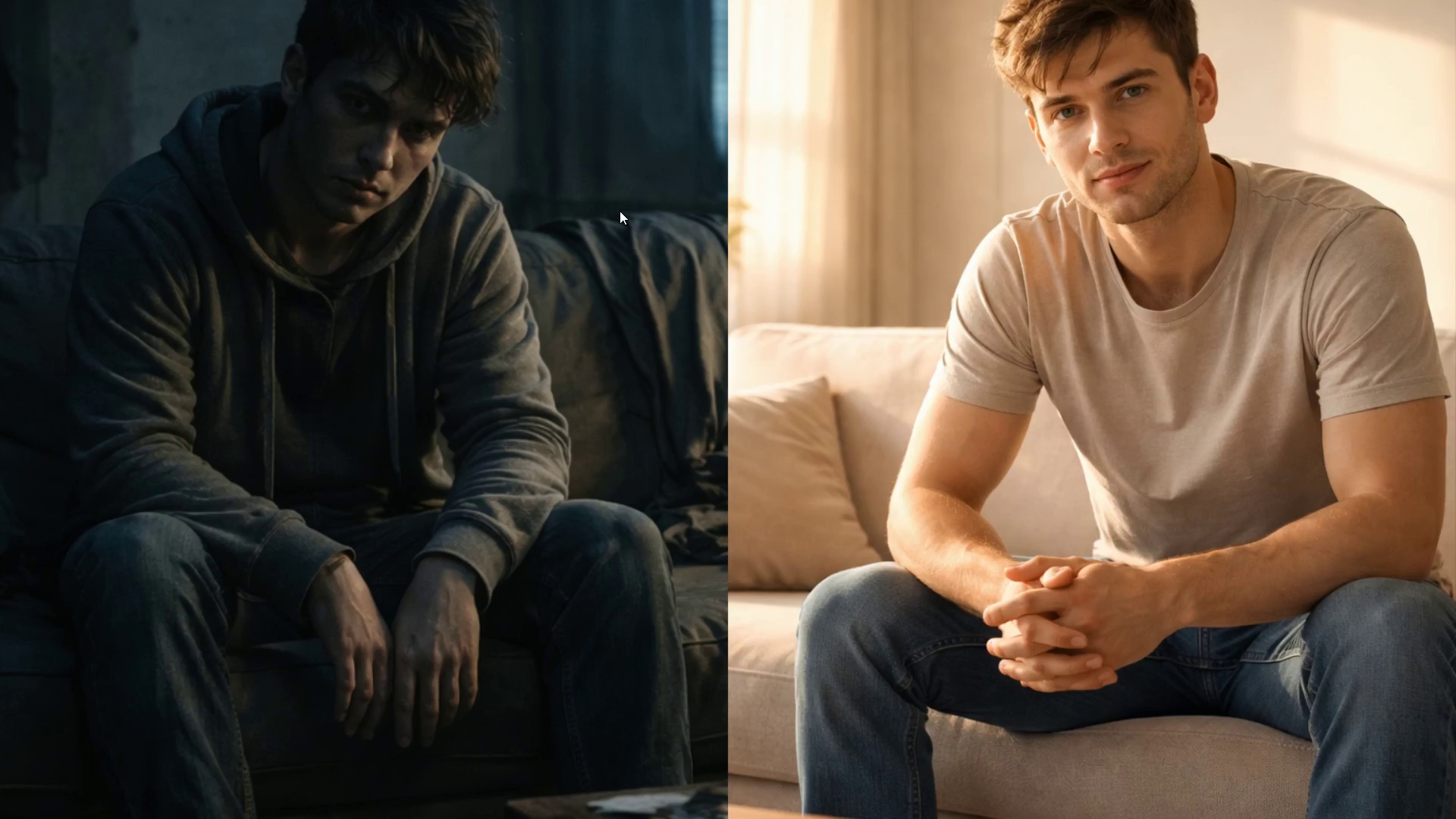 
key(Space)
 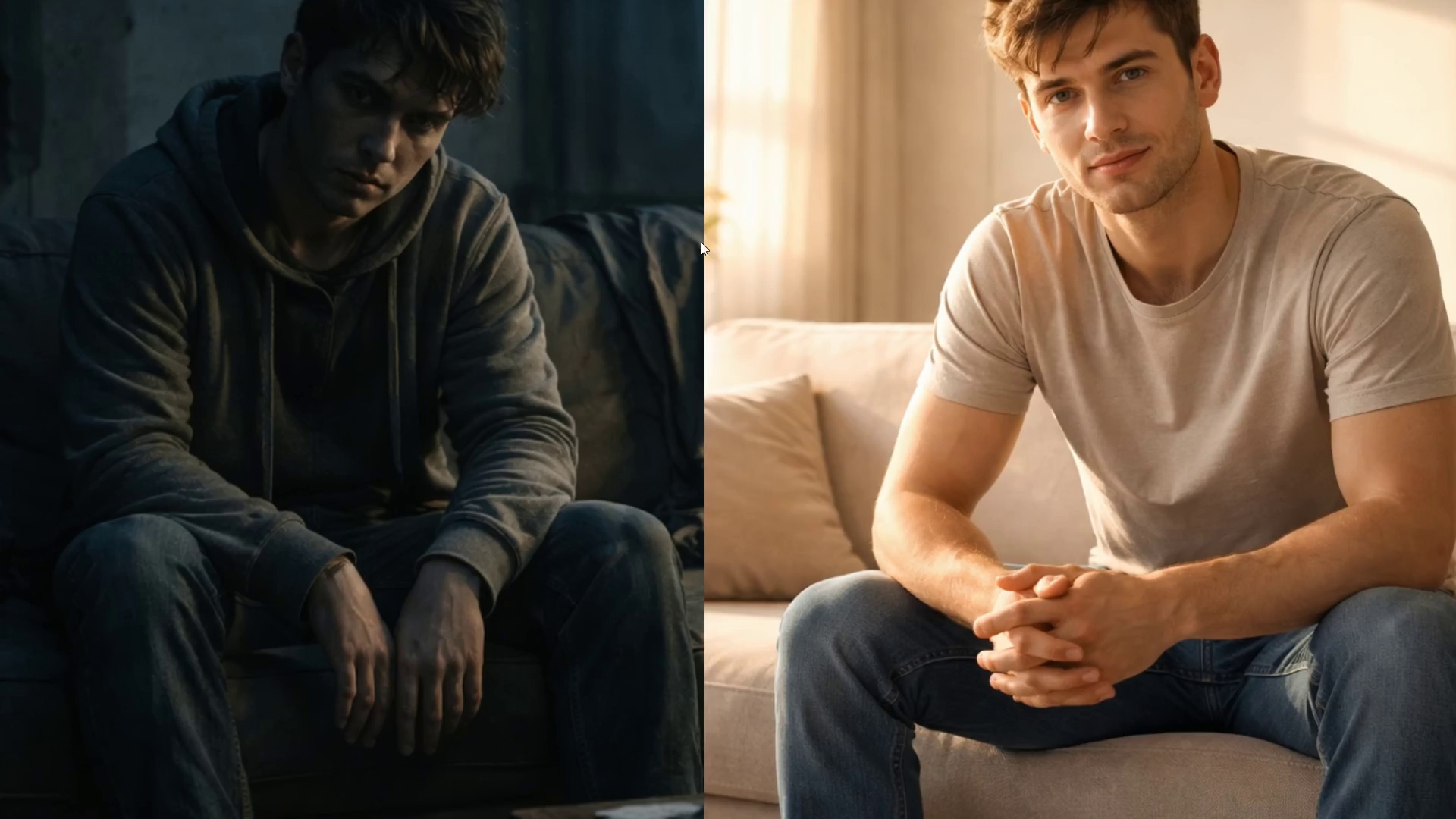 
key(Space)
 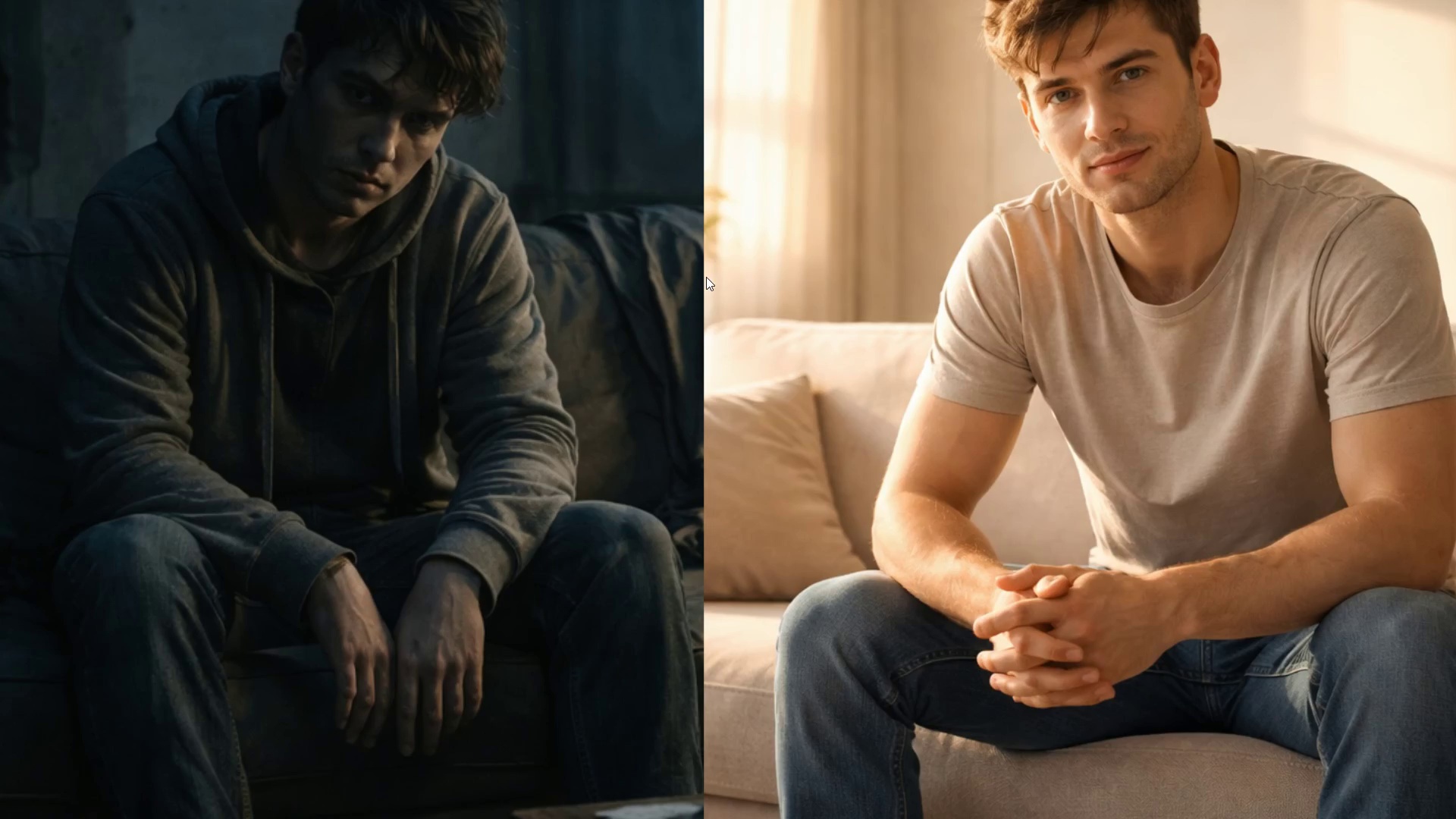 
key(Control+Backquote)
 